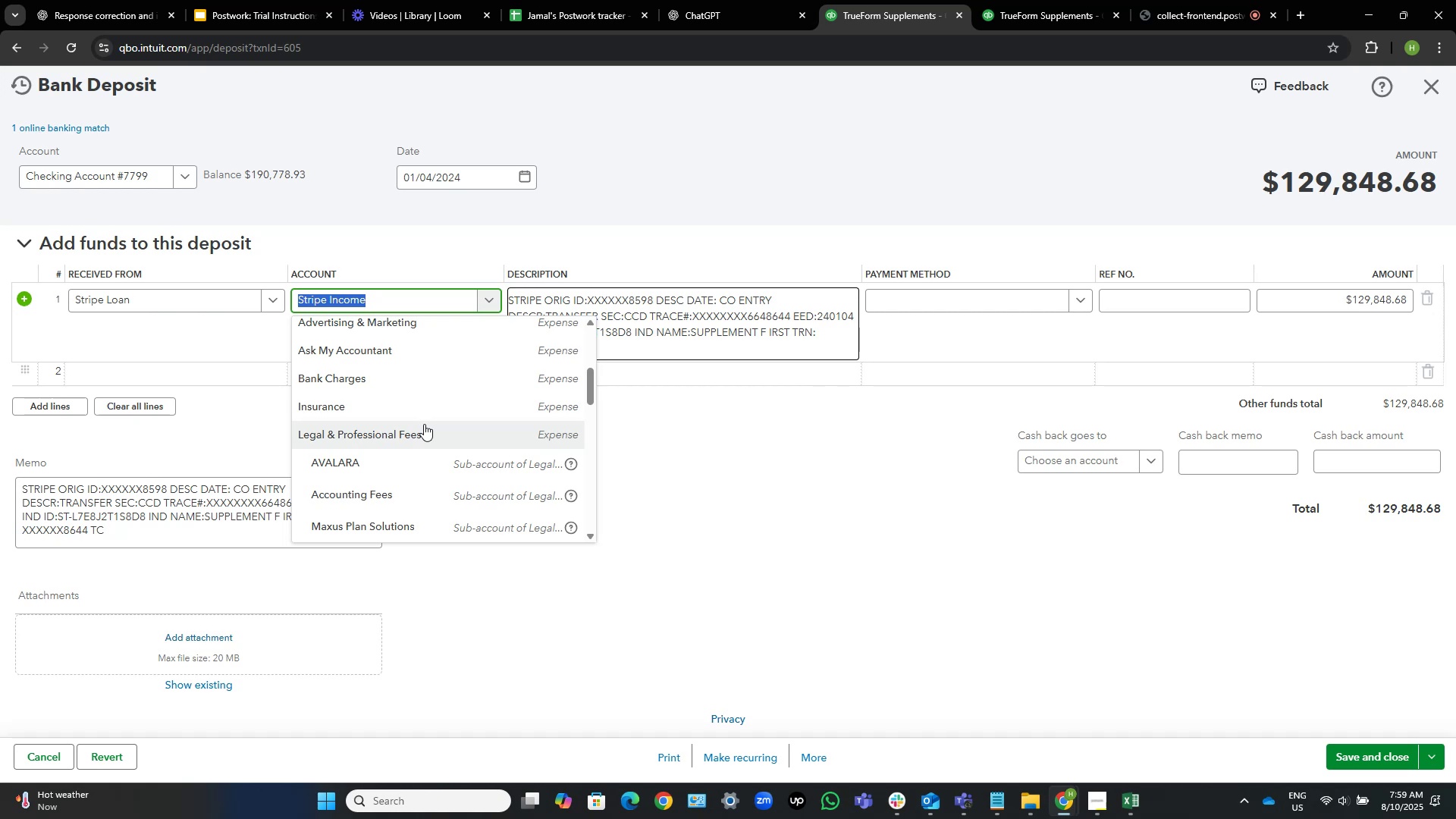 
scroll: coordinate [424, 424], scroll_direction: up, amount: 3.0
 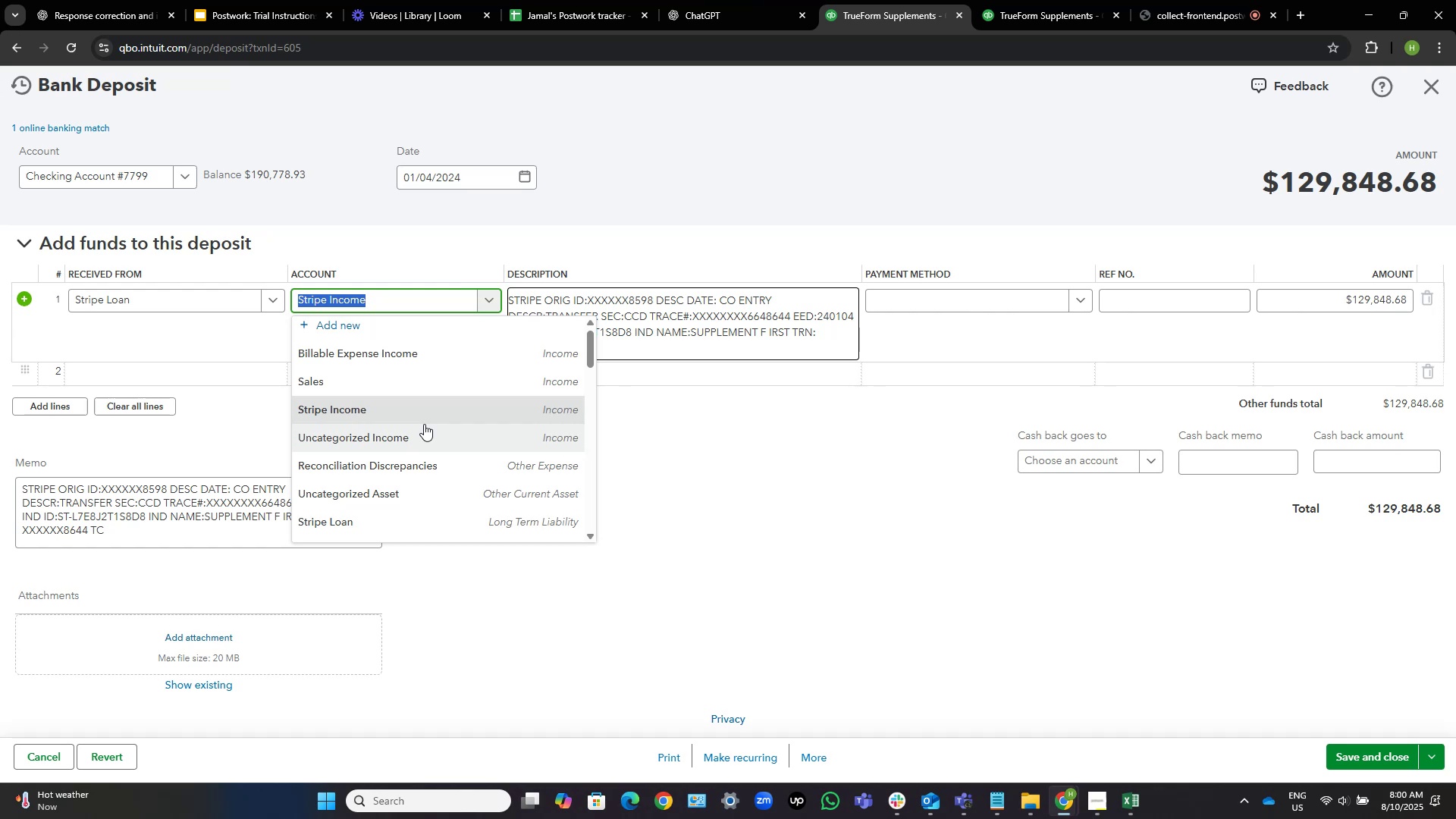 
wait(15.36)
 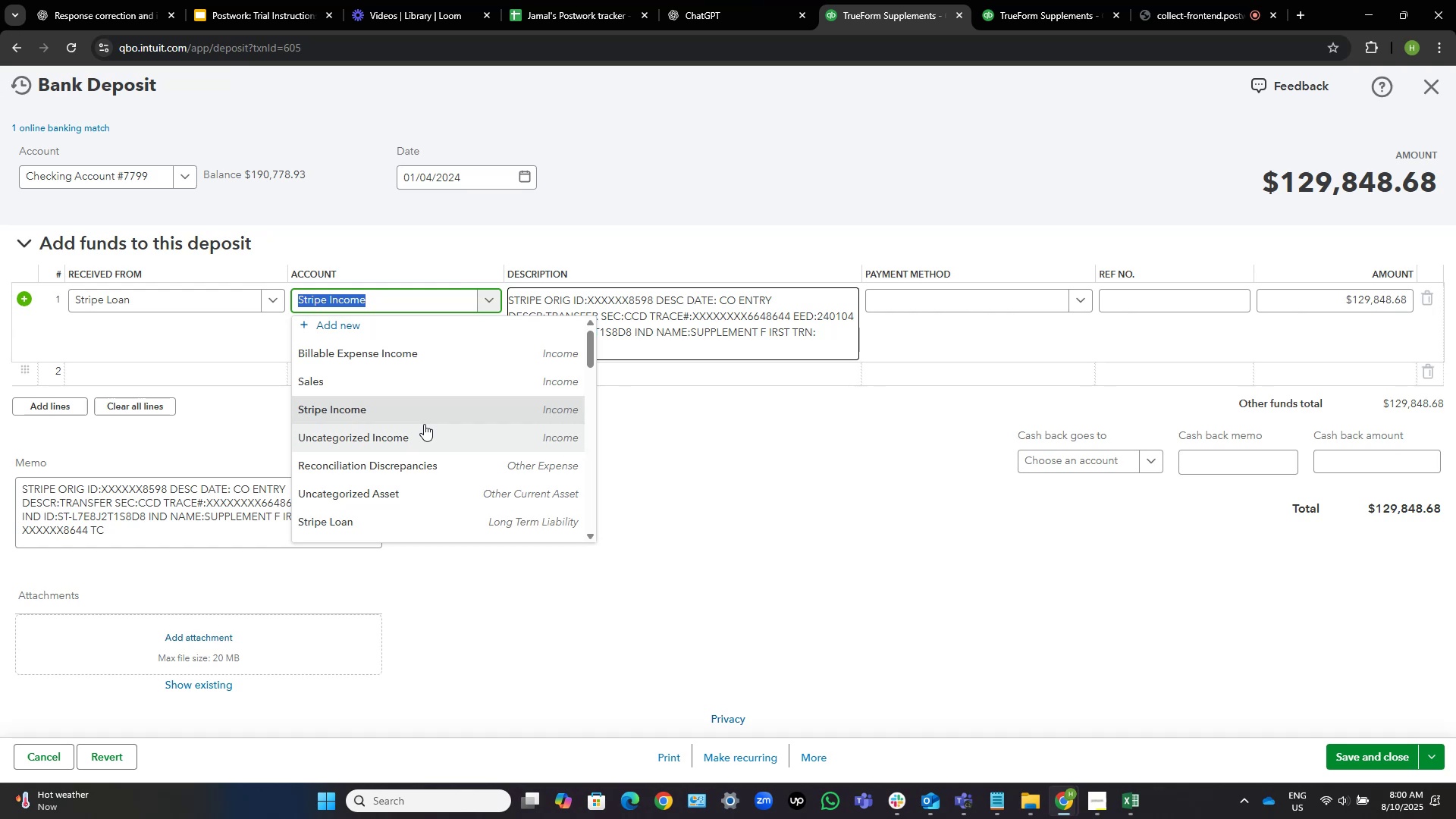 
scroll: coordinate [410, 425], scroll_direction: none, amount: 0.0
 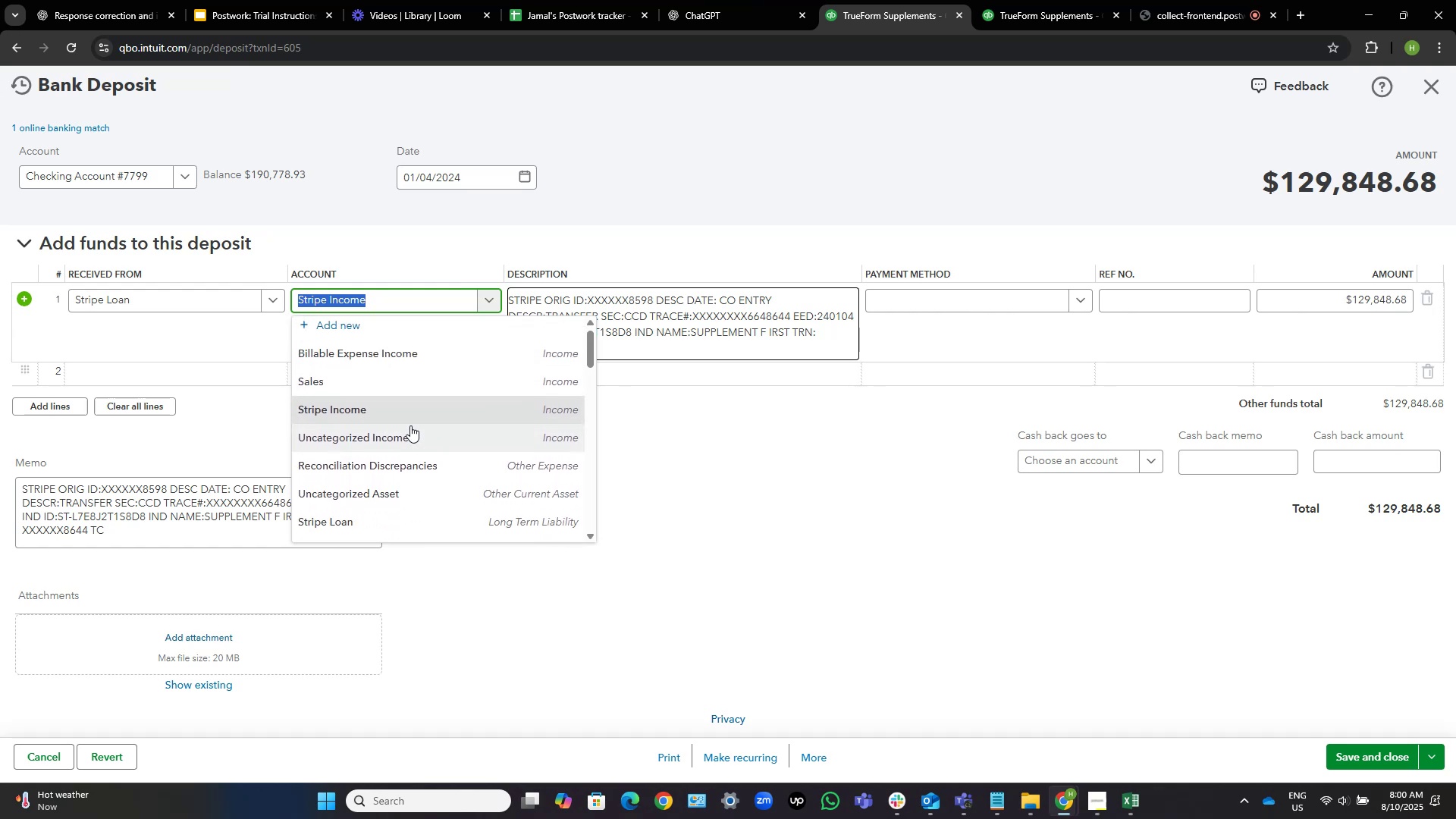 
scroll: coordinate [410, 425], scroll_direction: up, amount: 1.0
 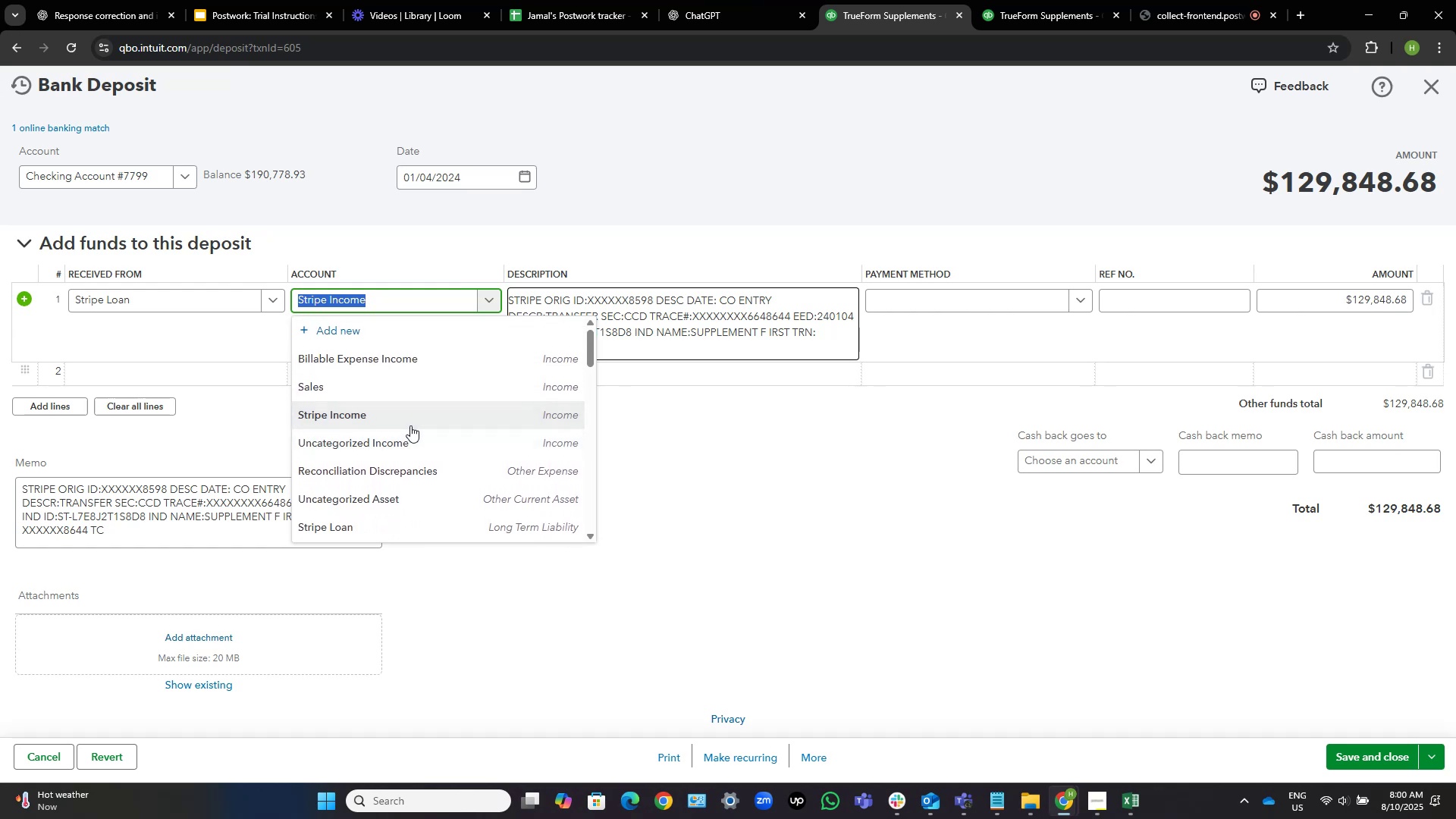 
type(str)
 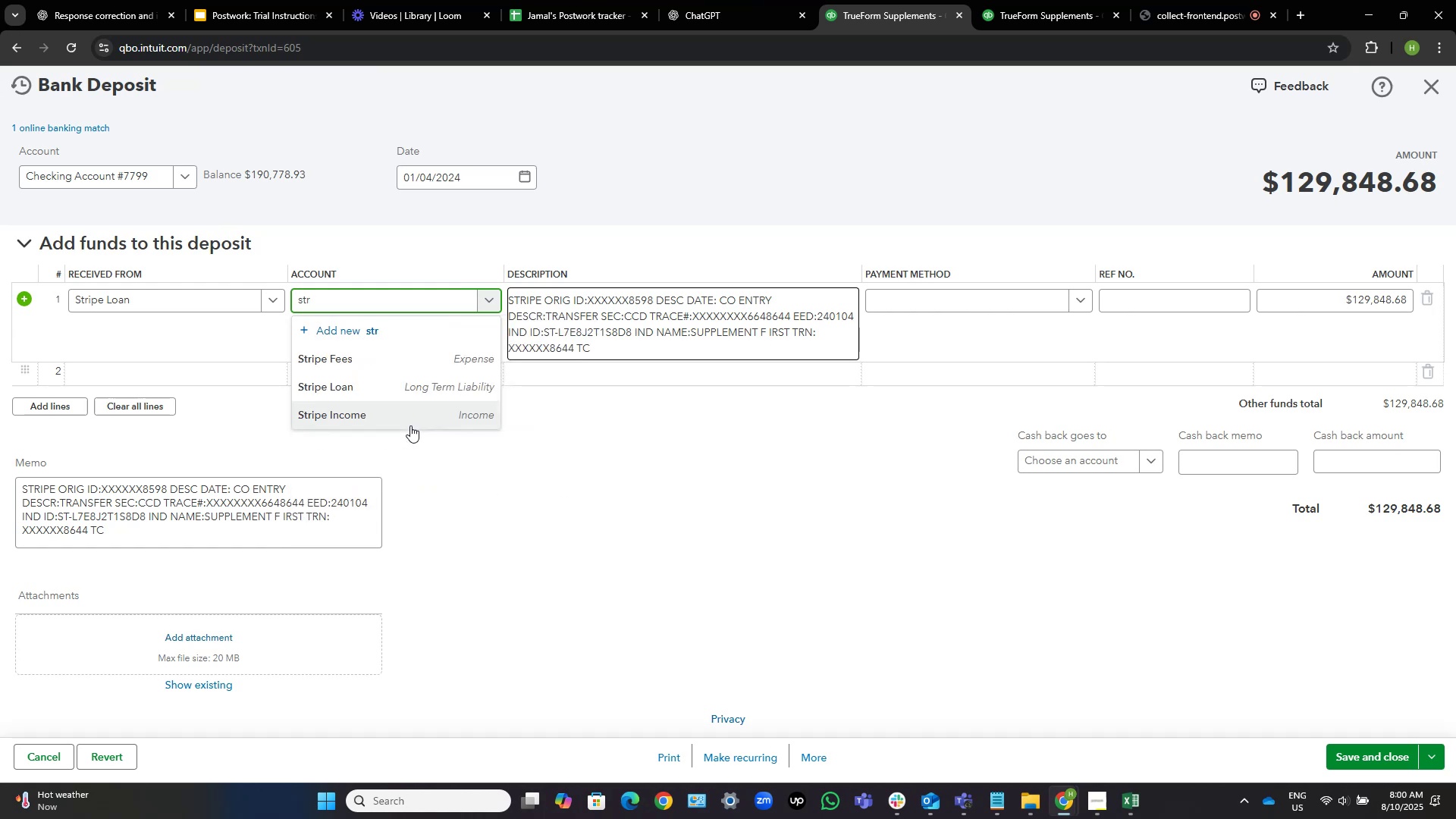 
left_click([394, 378])
 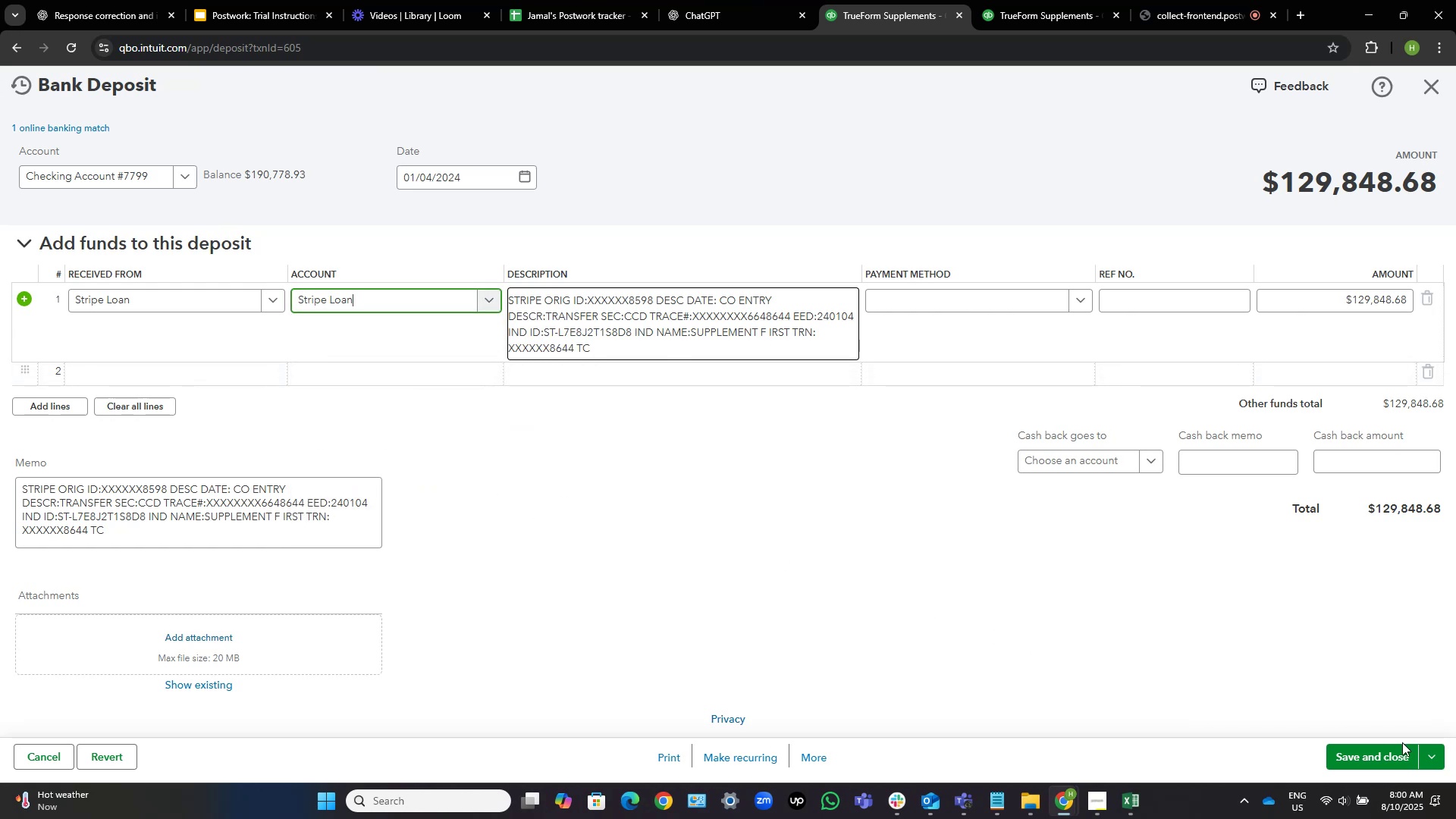 
left_click([1367, 751])
 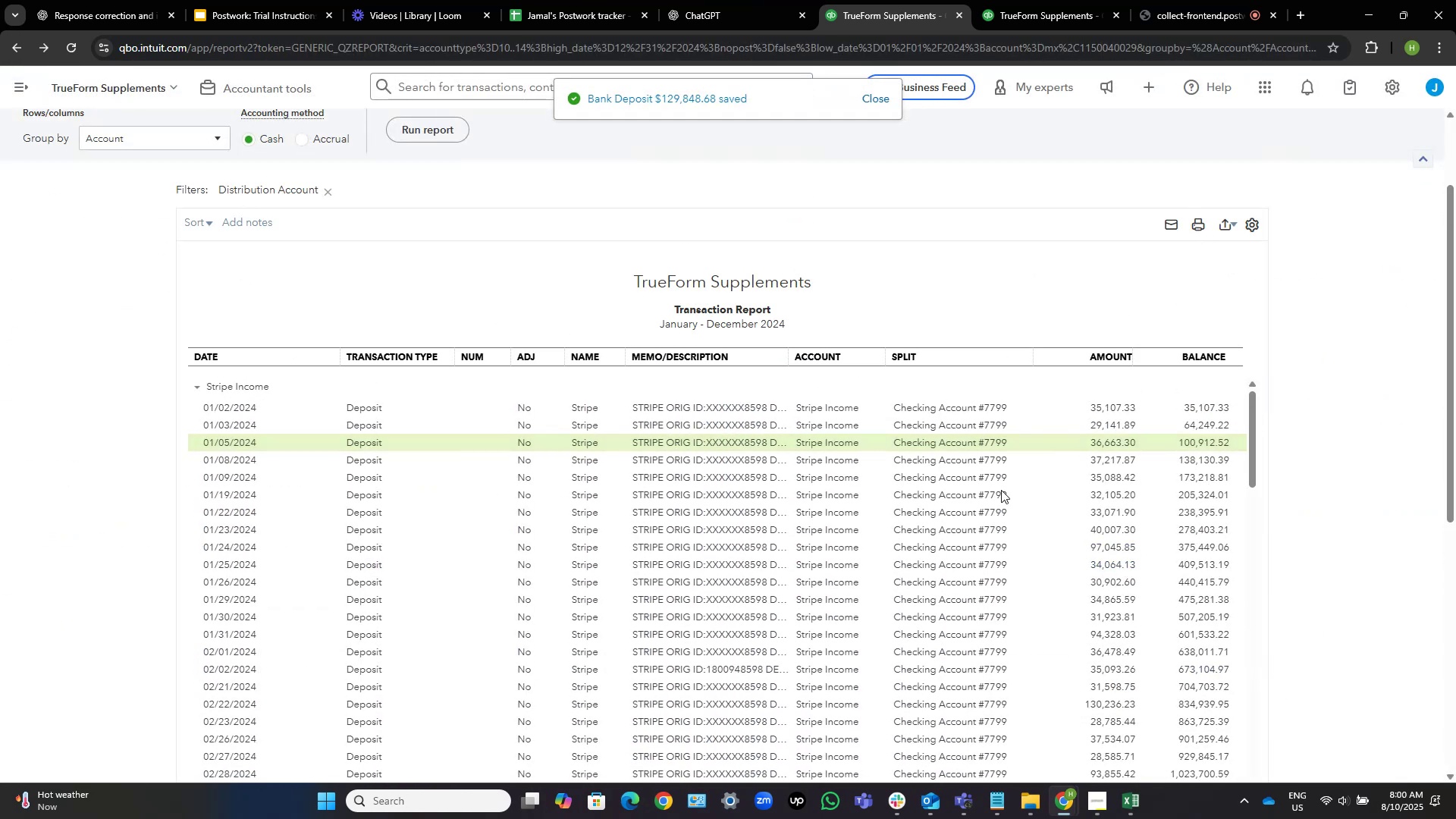 
wait(5.42)
 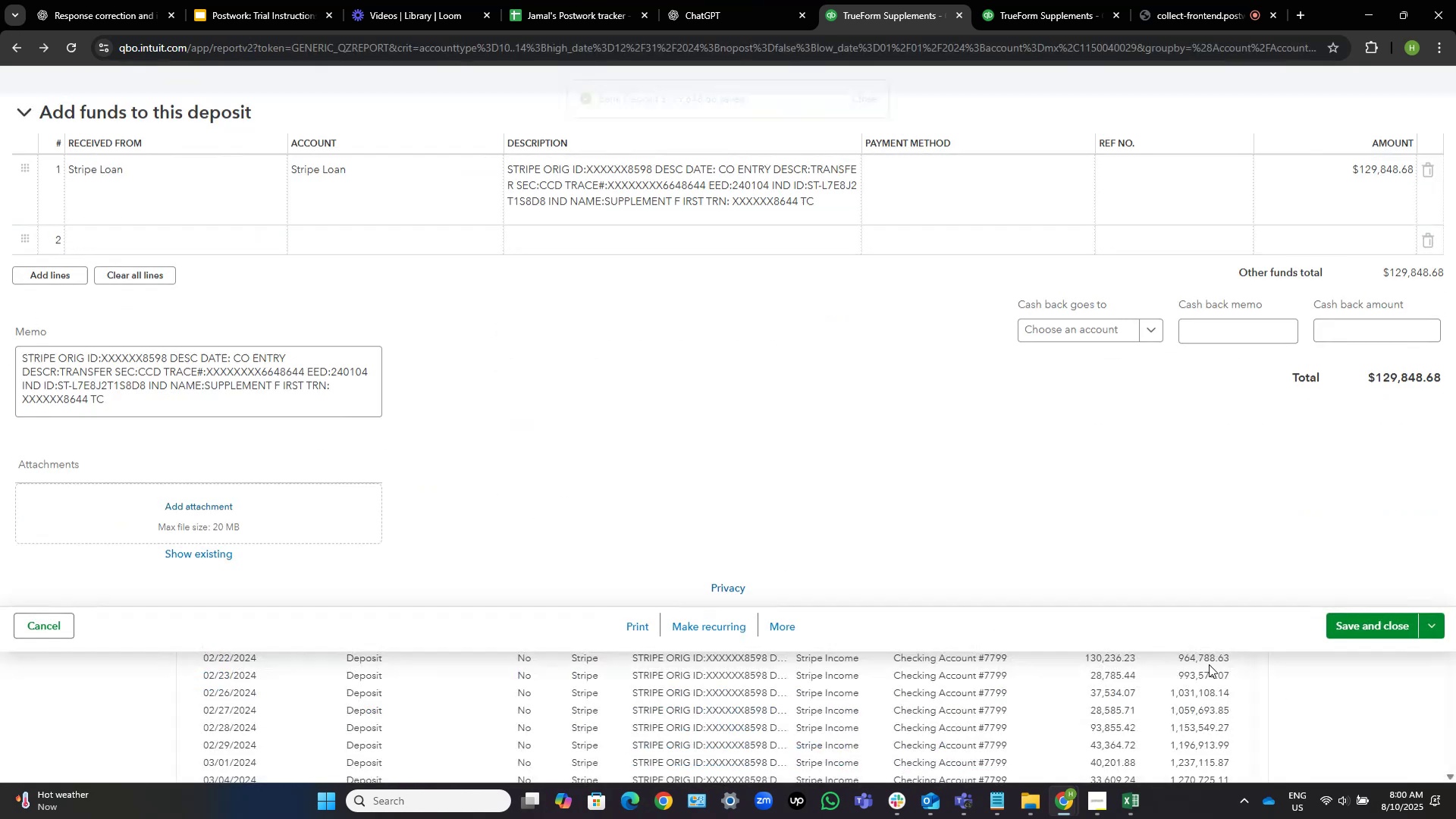 
left_click([999, 0])
 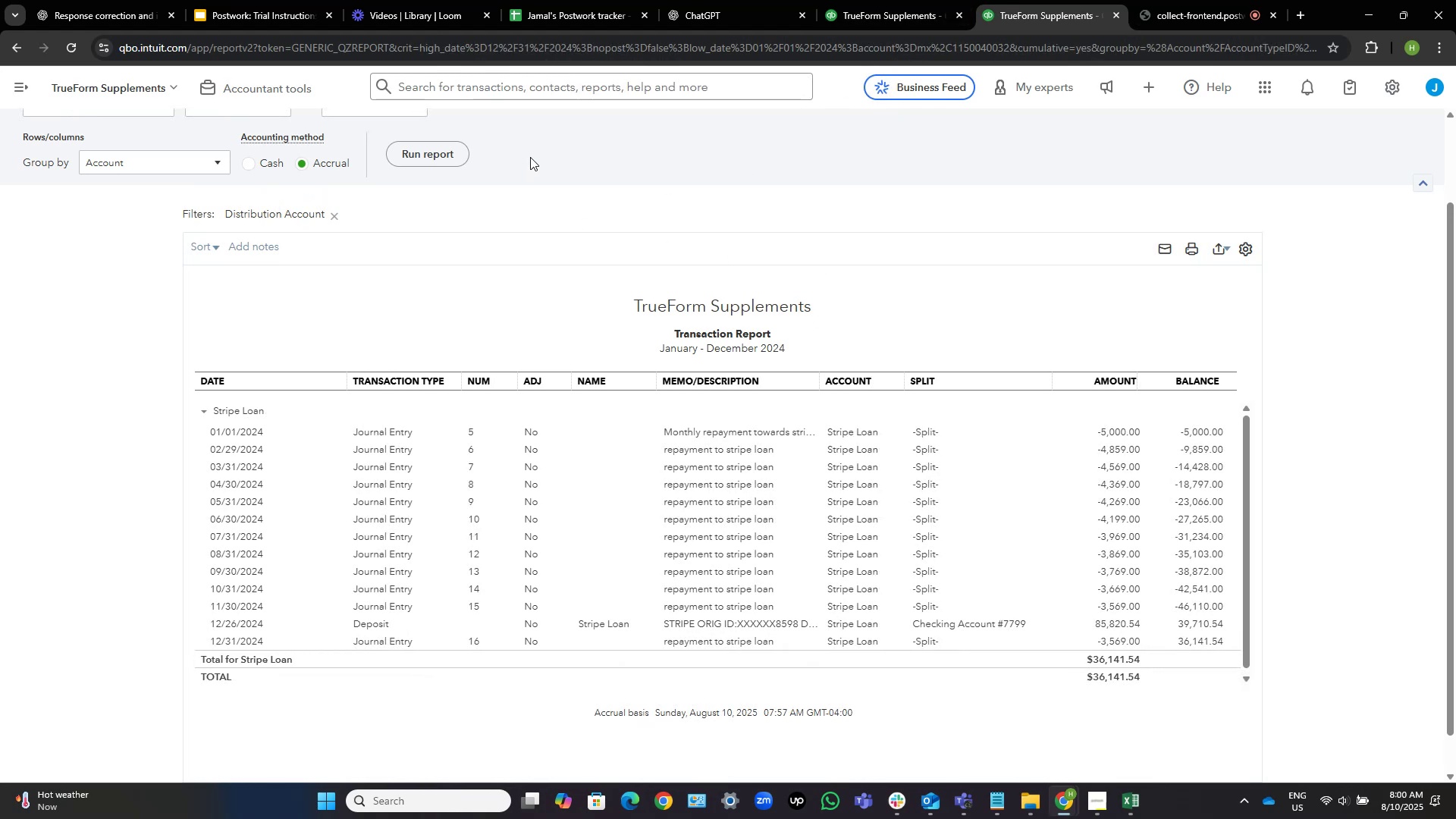 
wait(5.98)
 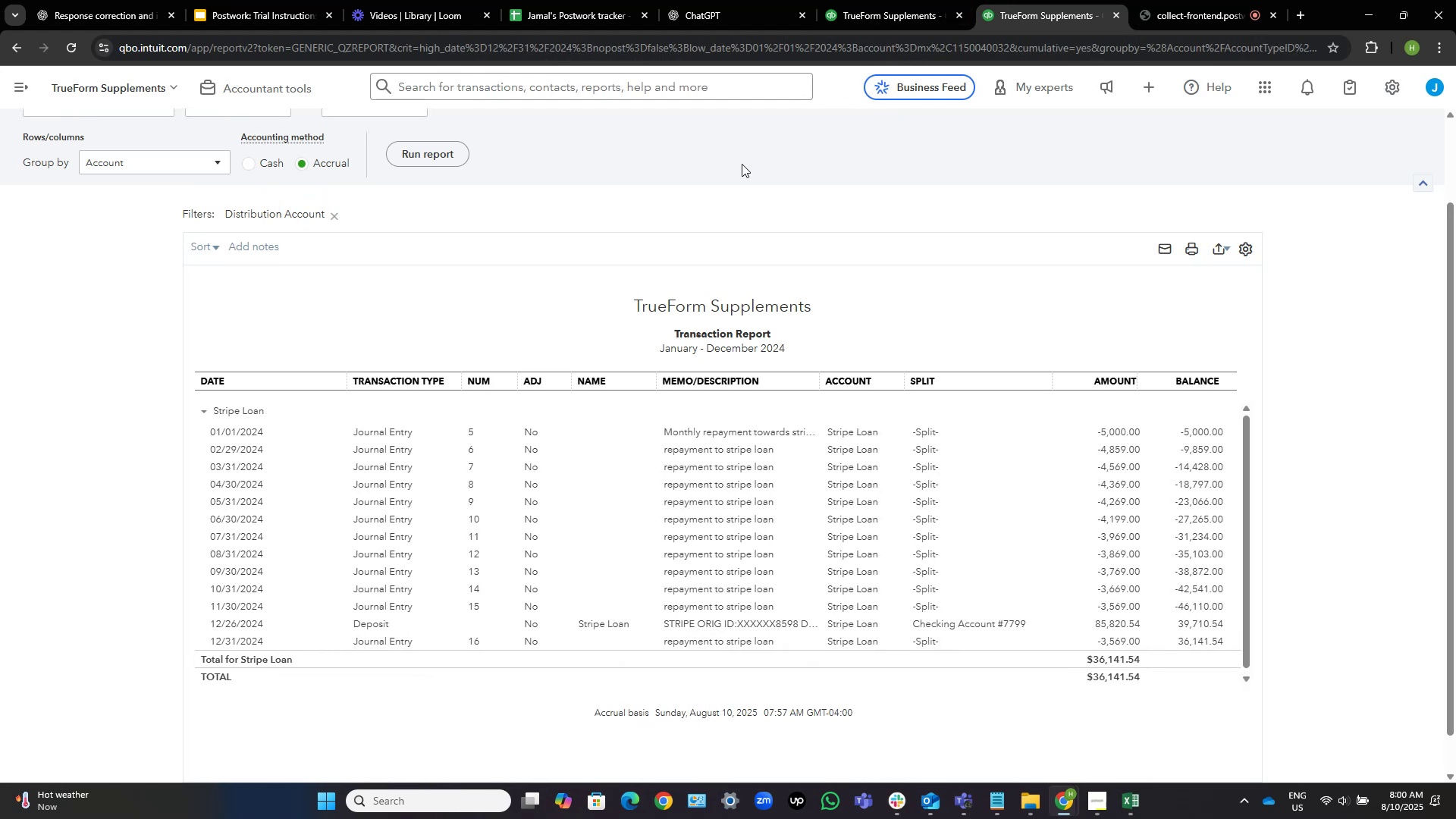 
mouse_move([764, 5])
 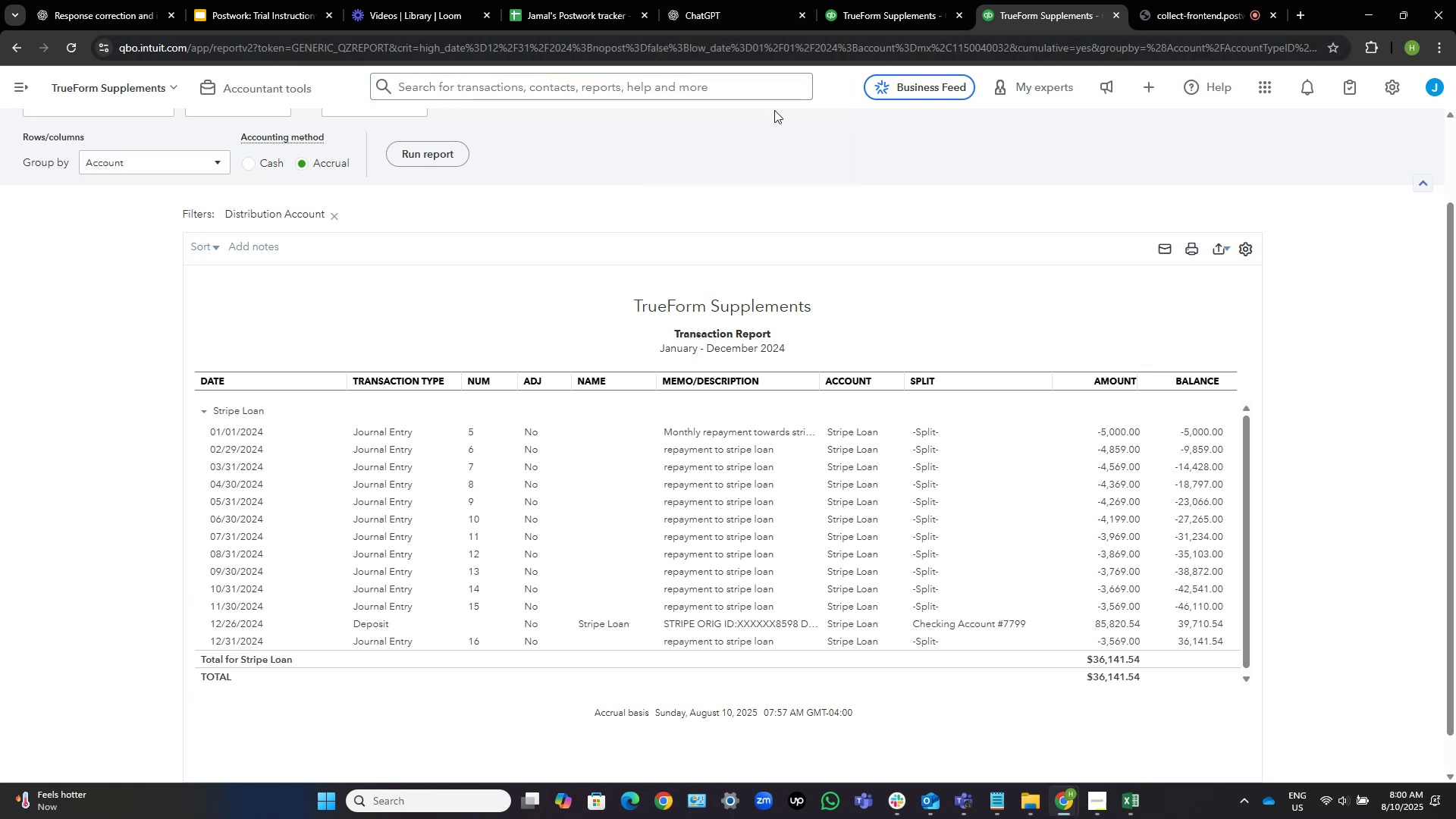 
wait(10.31)
 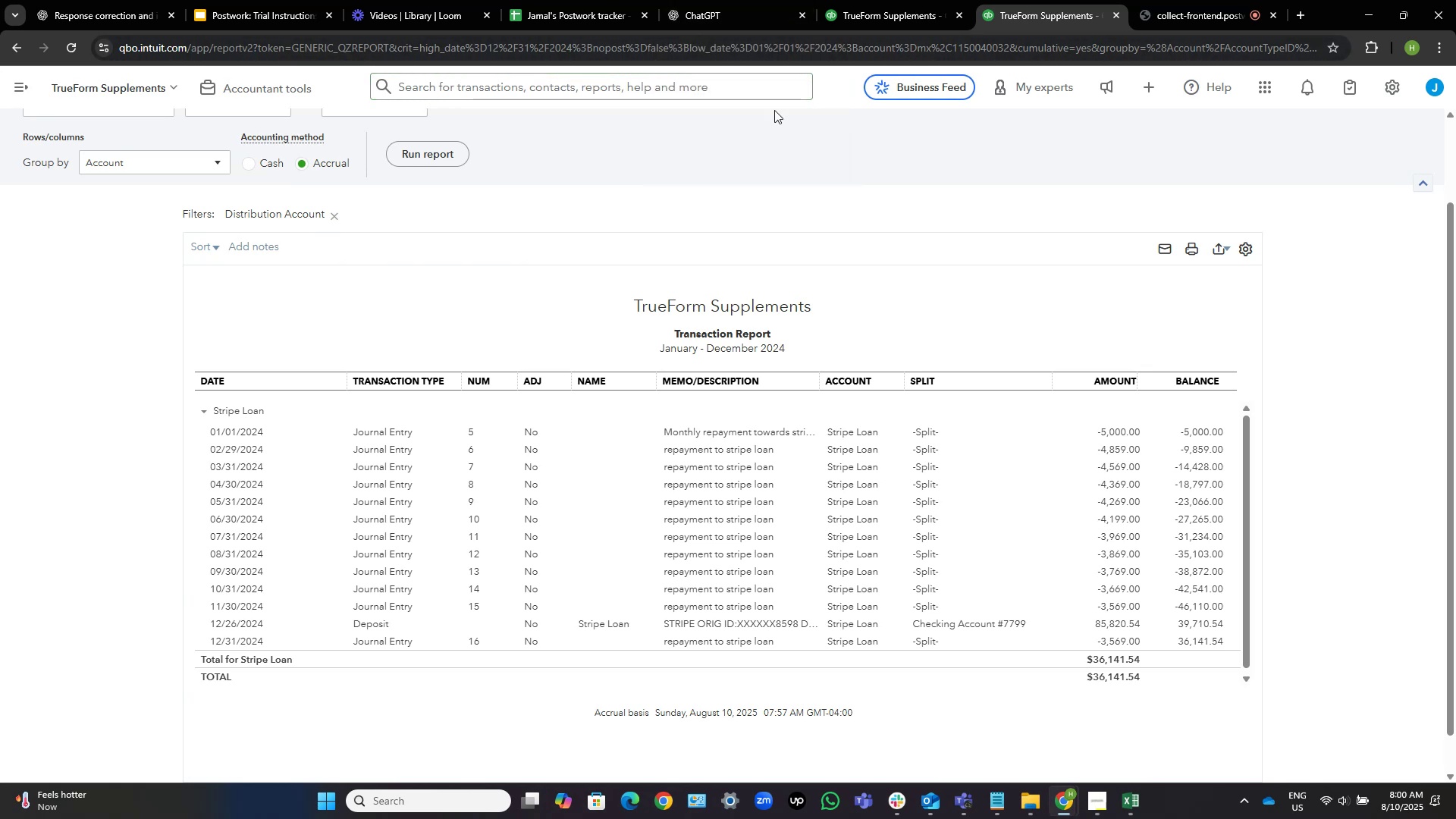 
left_click([732, 0])
 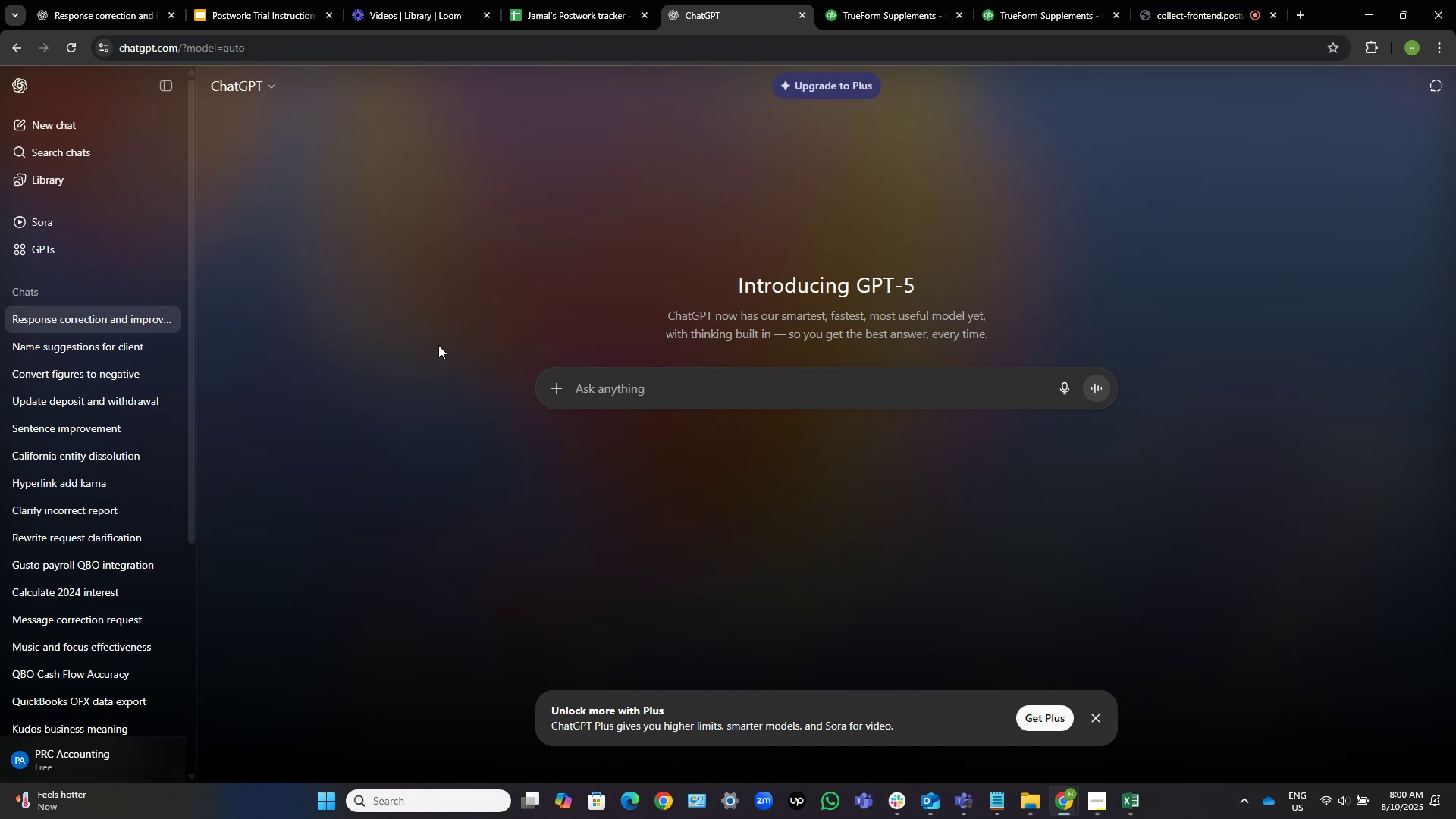 
left_click([646, 384])
 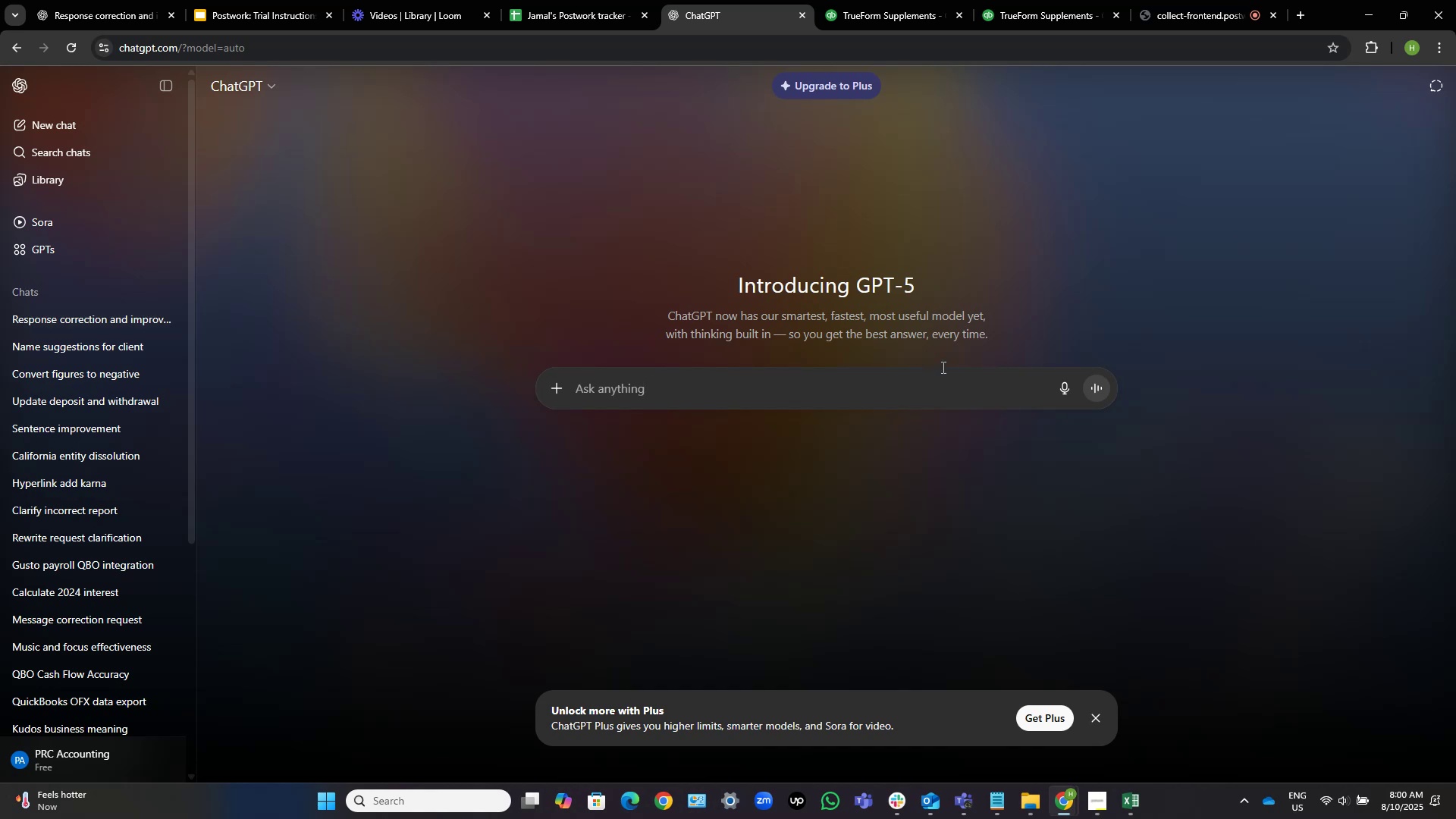 
type(how much )
 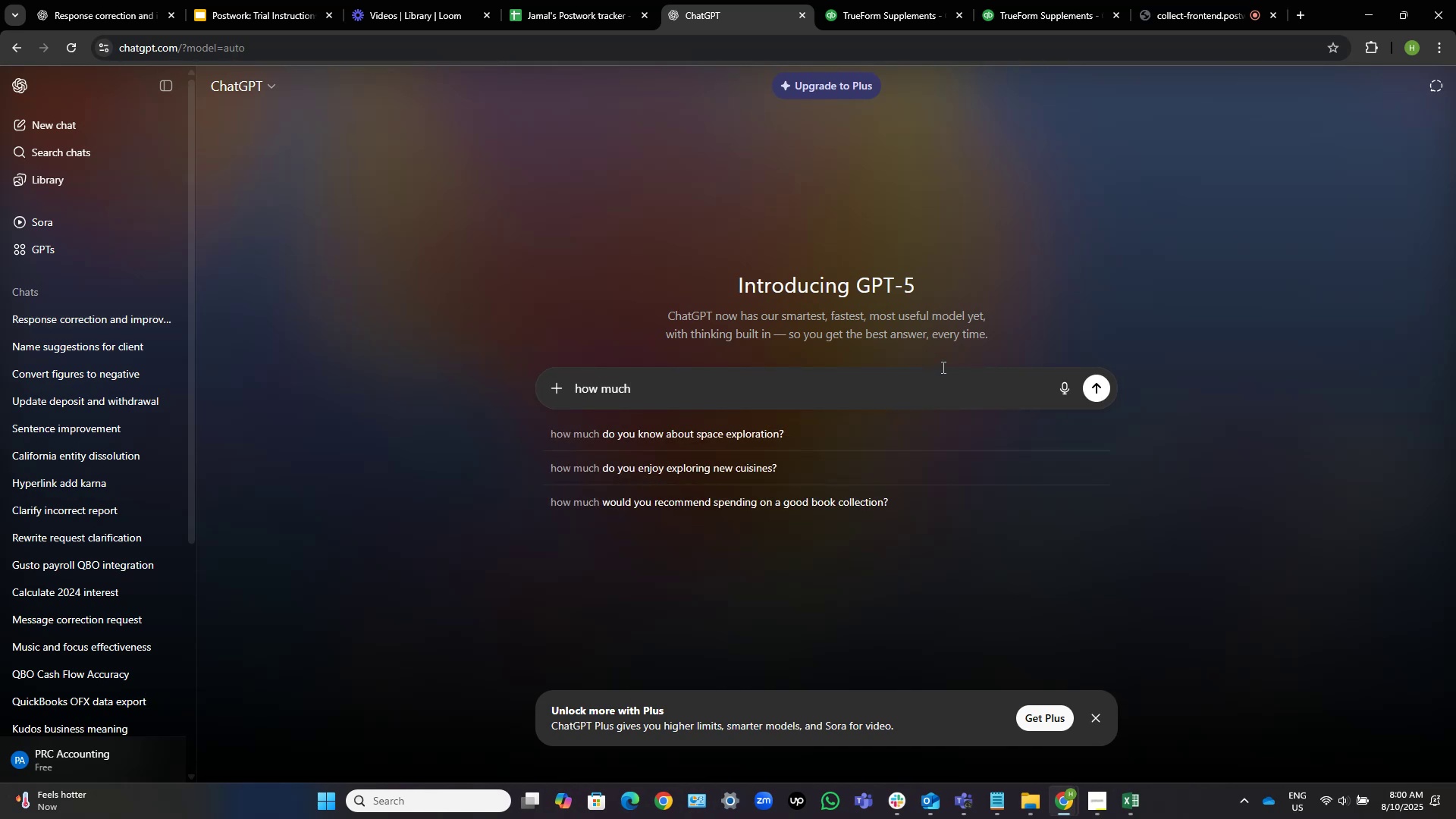 
wait(5.04)
 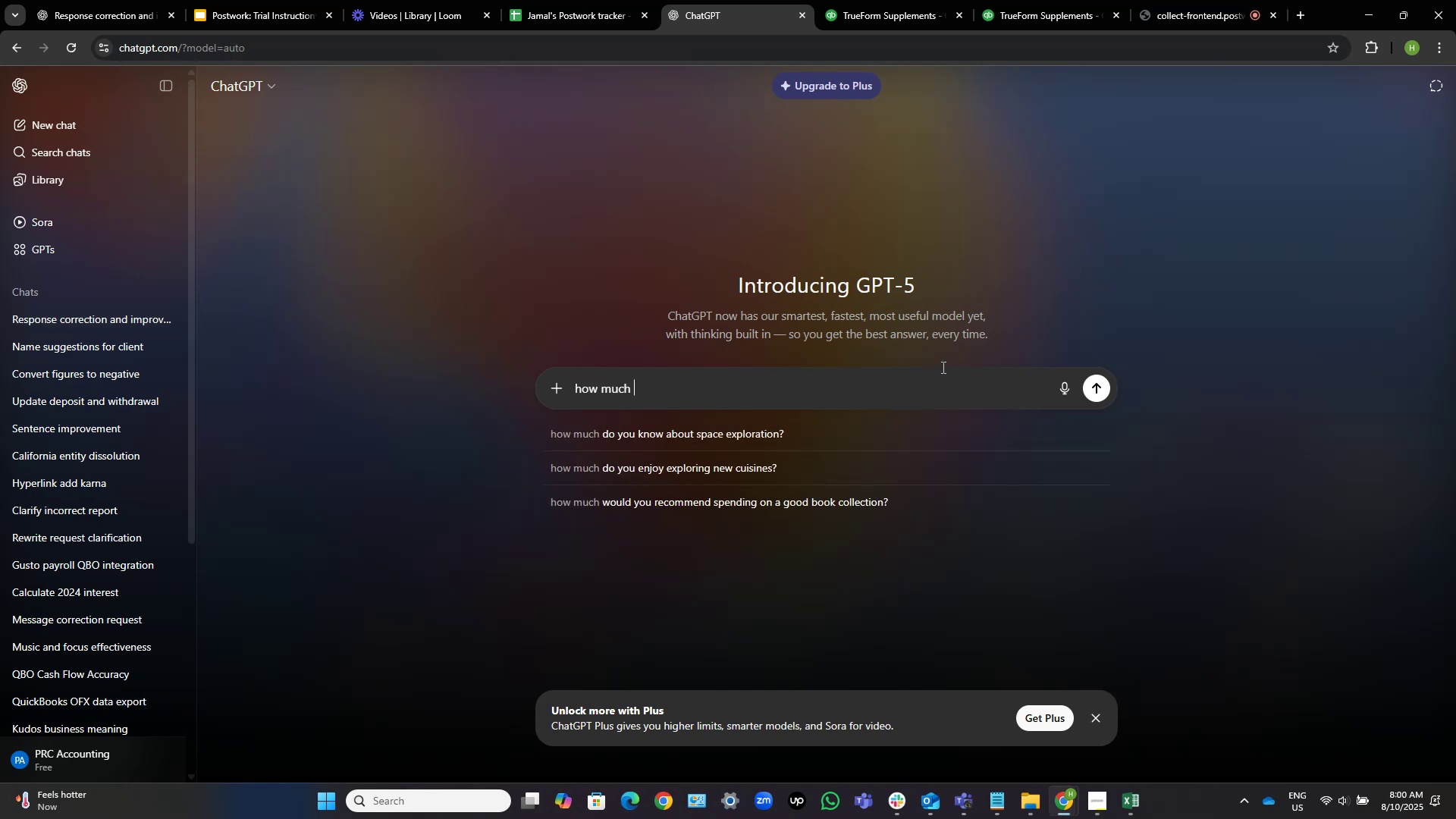 
type(sripe can fund the loan?)
 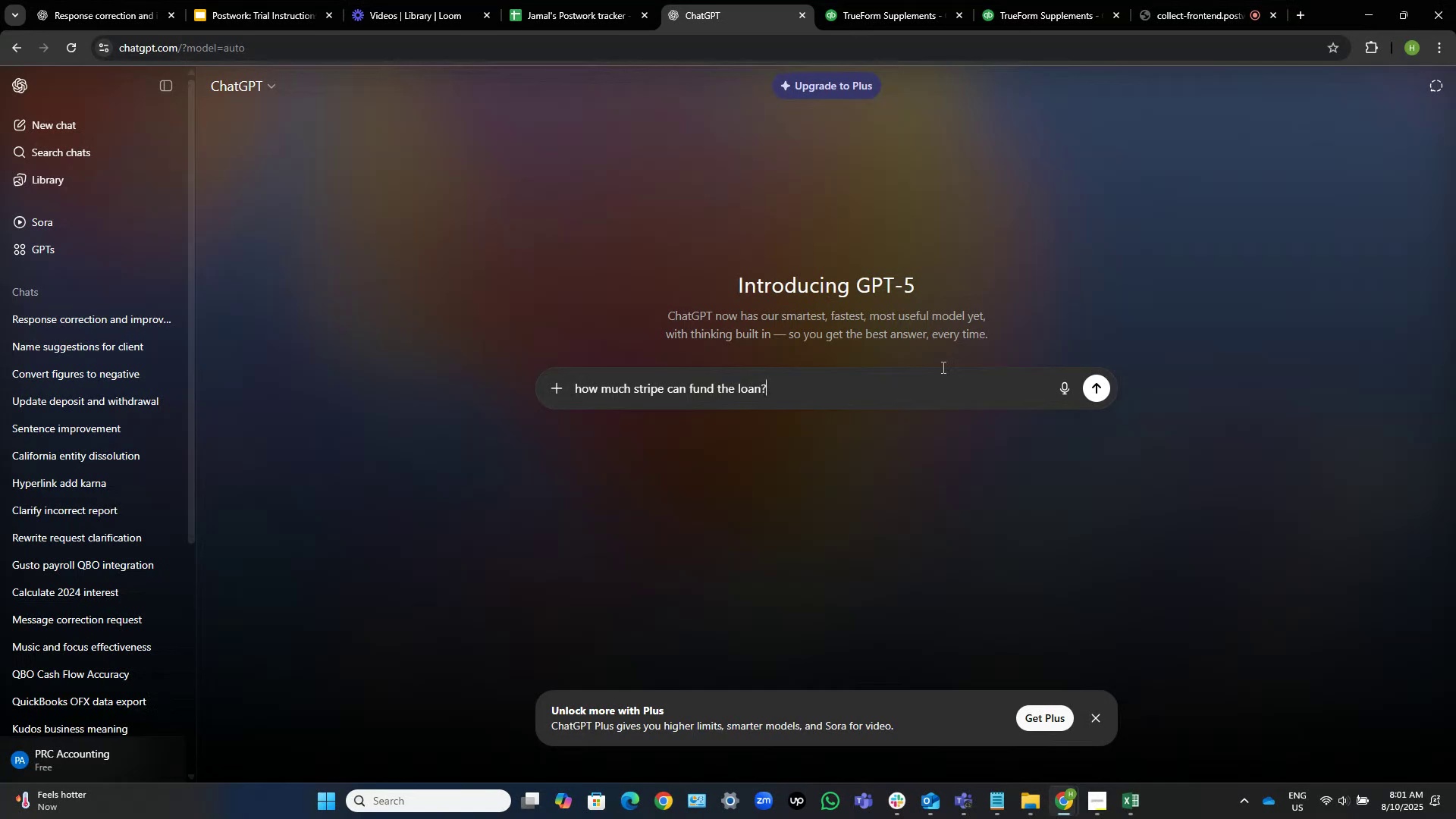 
key(Enter)
 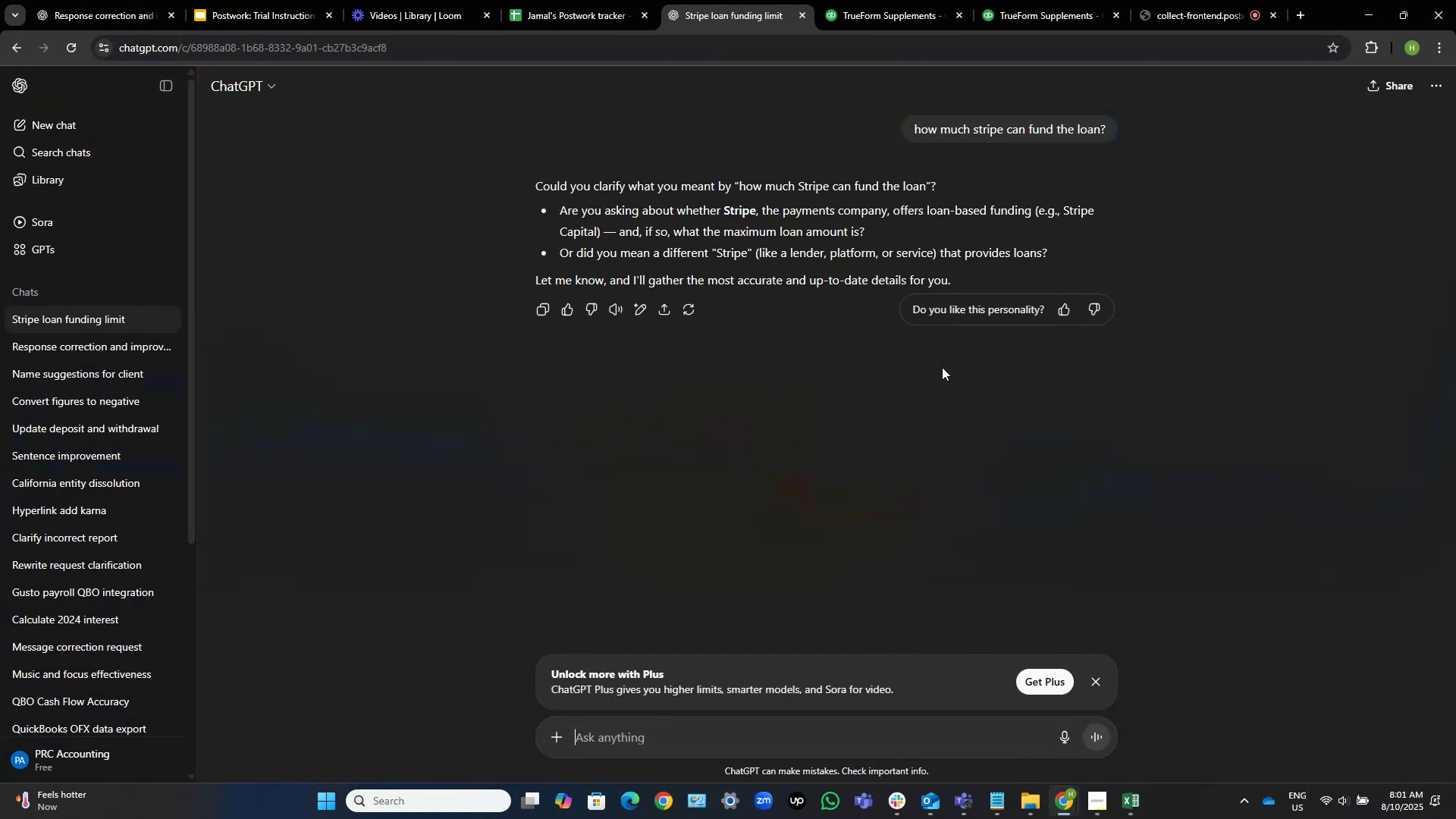 
wait(9.59)
 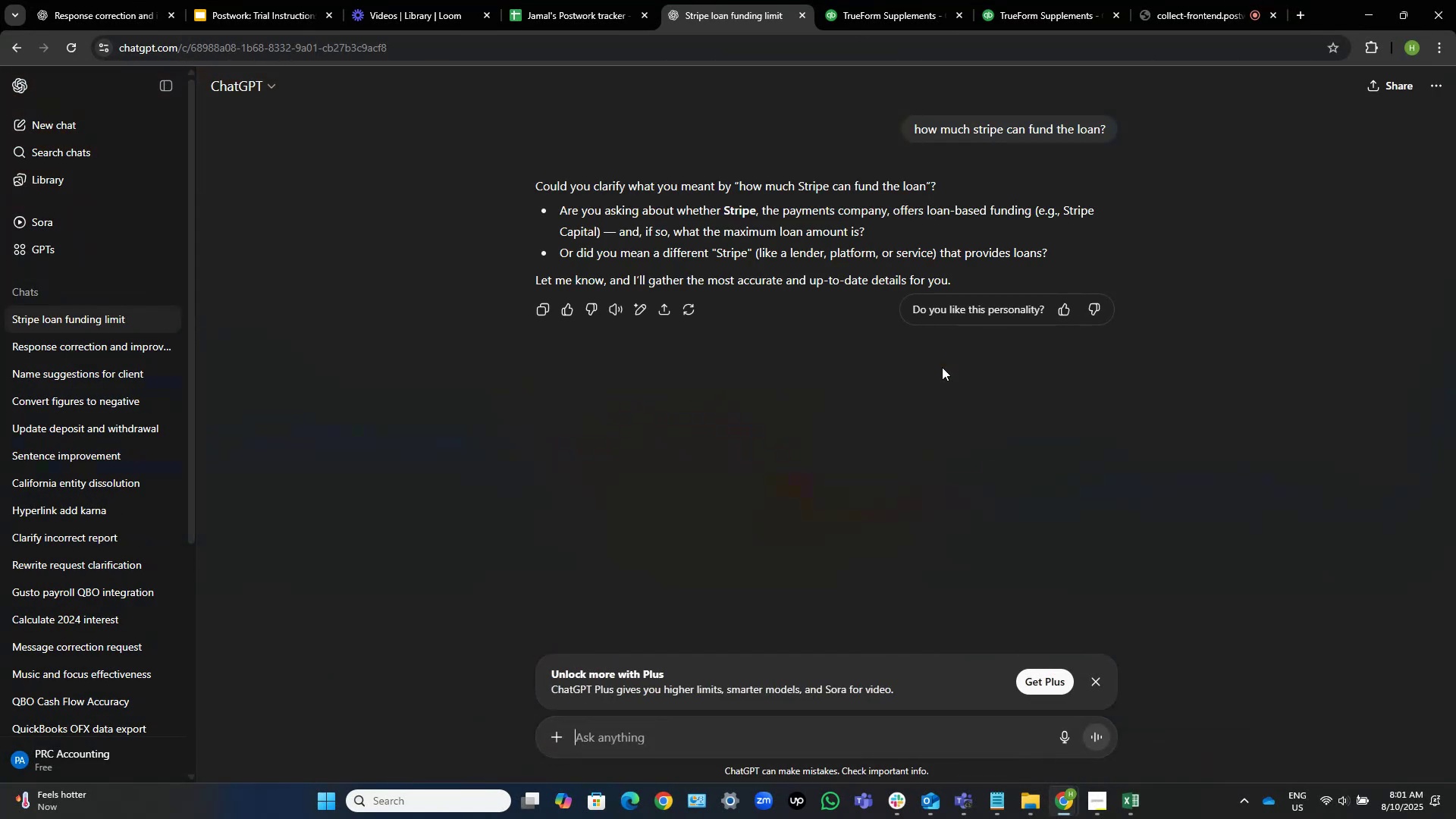 
type(i meant stripe loan)
 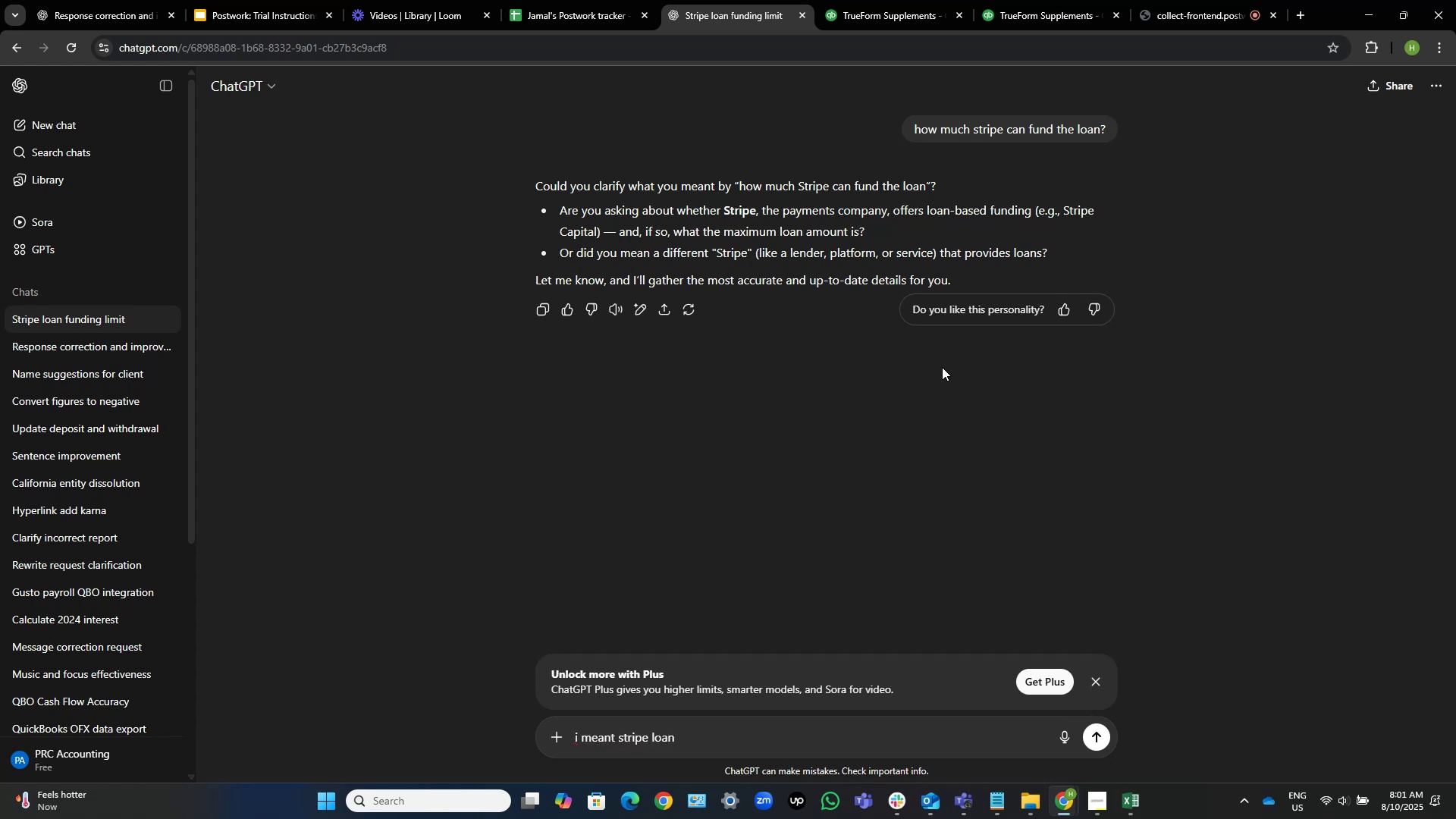 
key(Enter)
 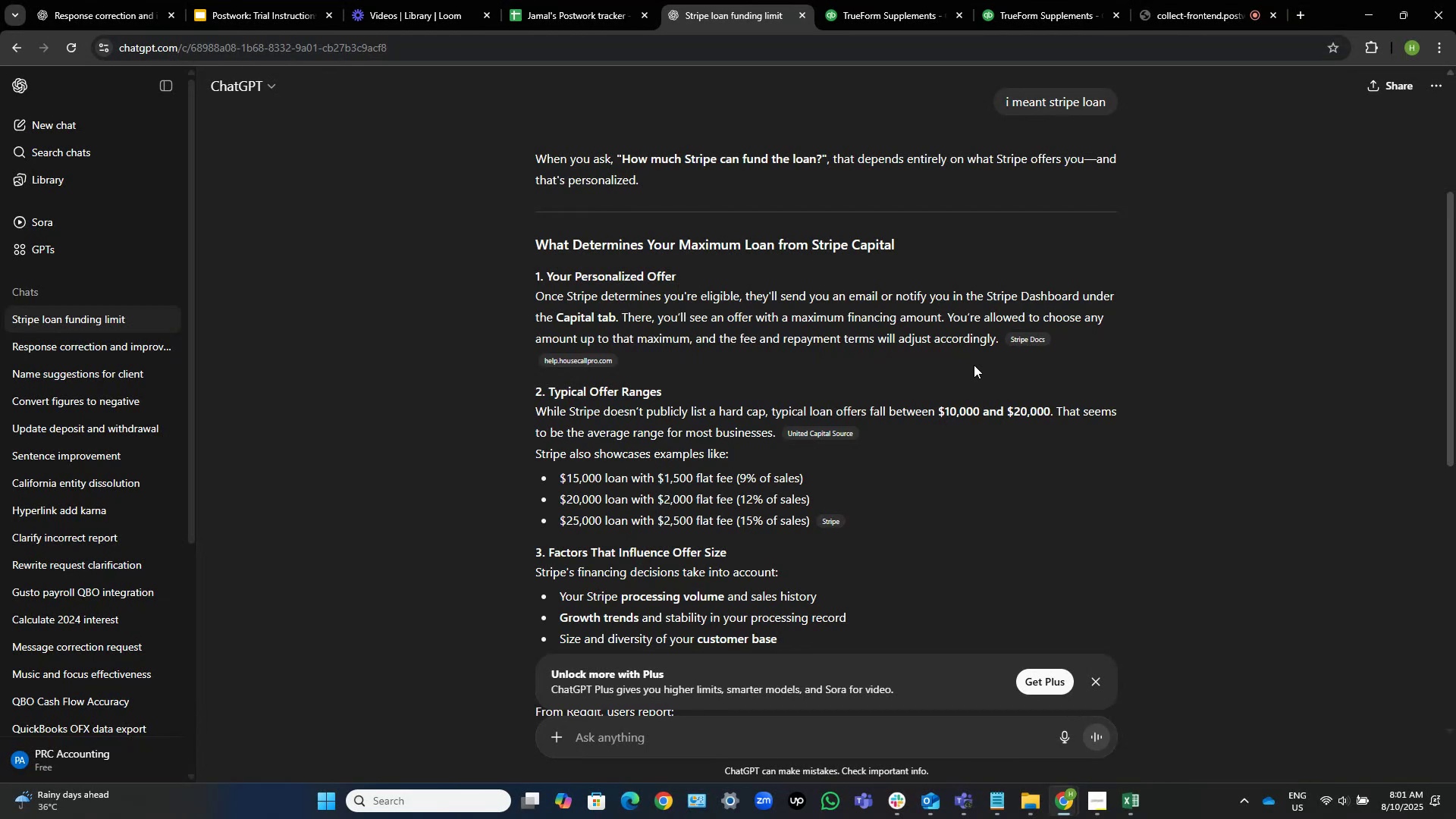 
wait(36.74)
 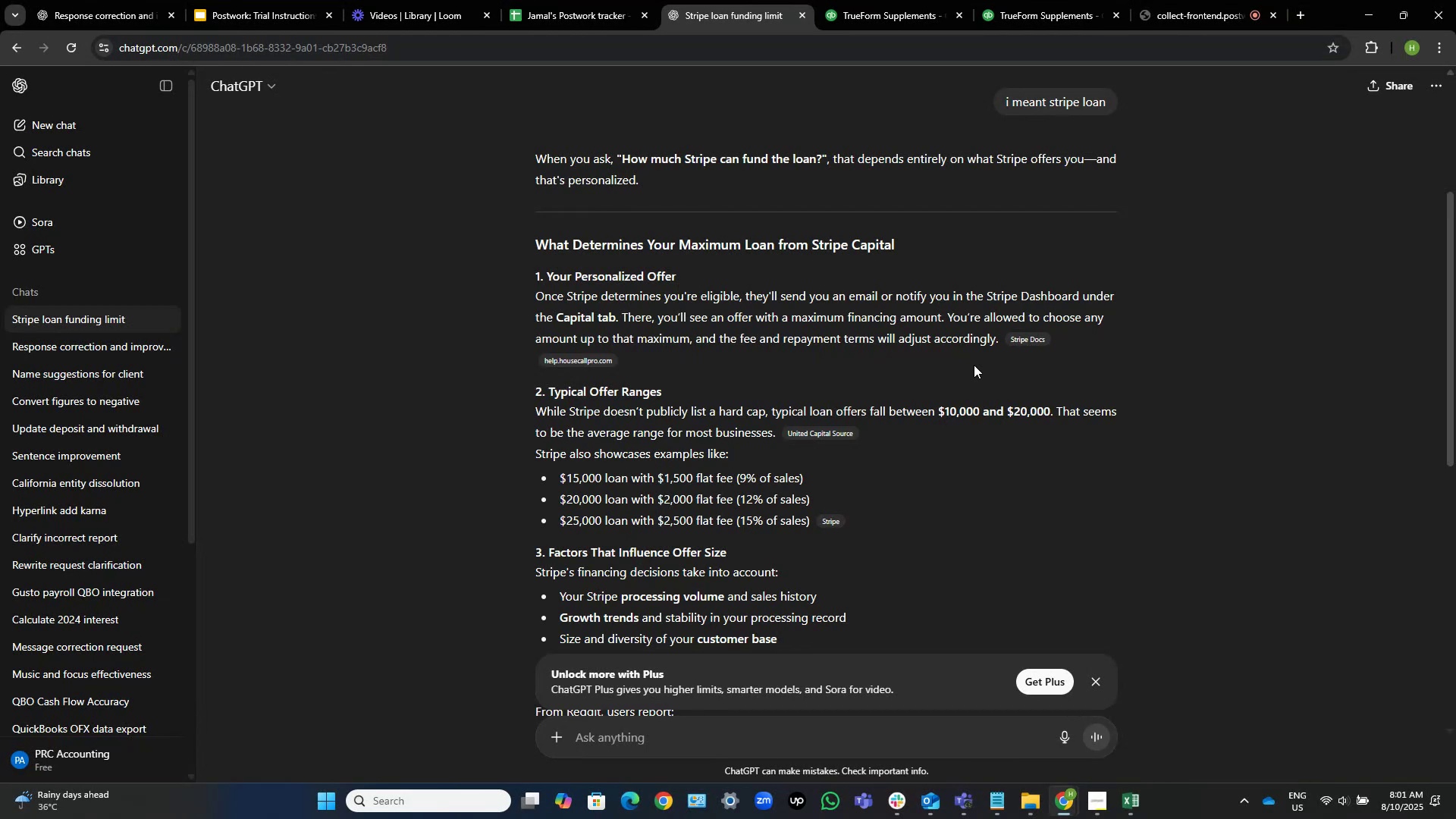 
scroll: coordinate [1060, 310], scroll_direction: down, amount: 24.0
 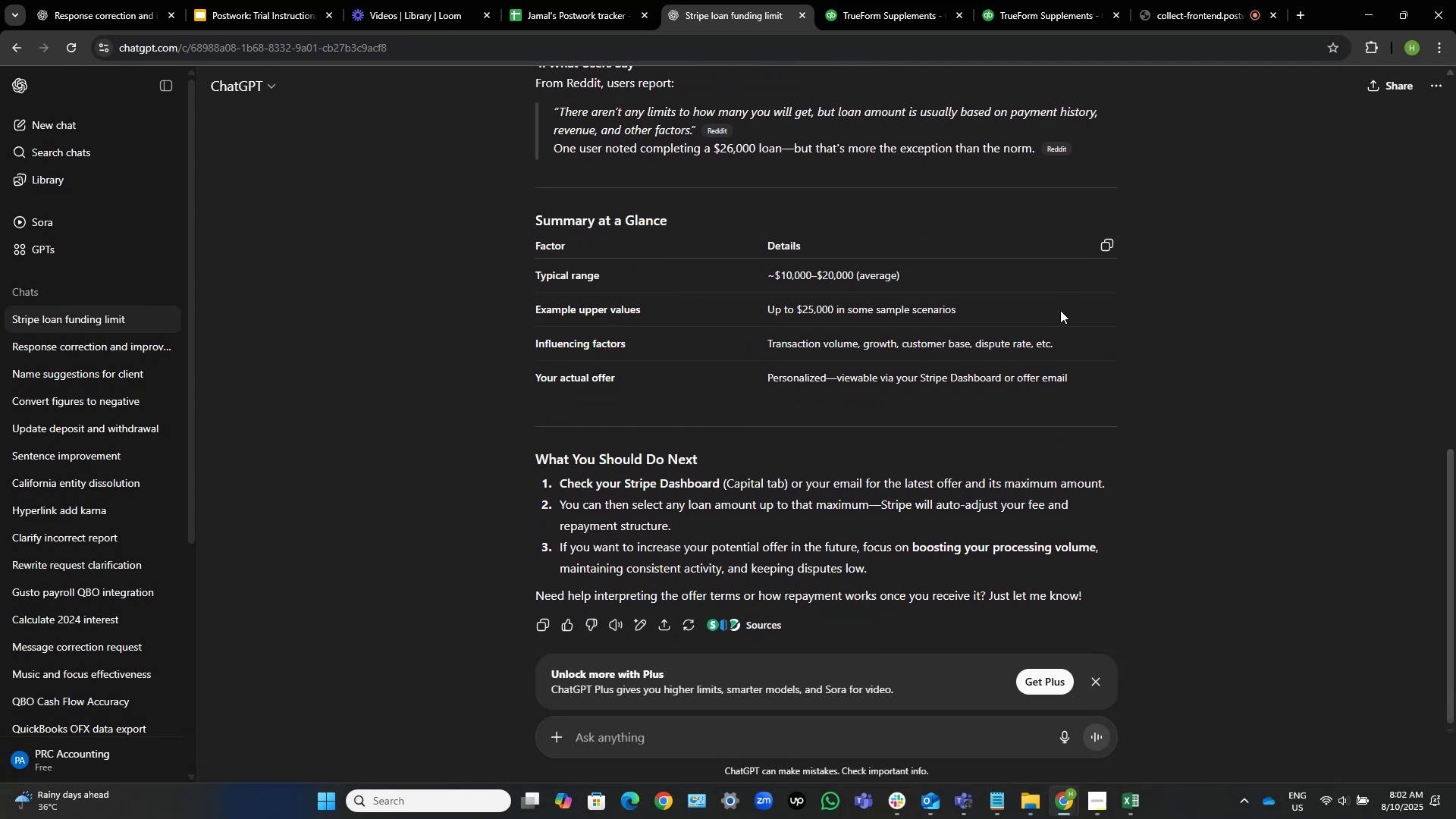 
scroll: coordinate [1055, 312], scroll_direction: down, amount: 3.0
 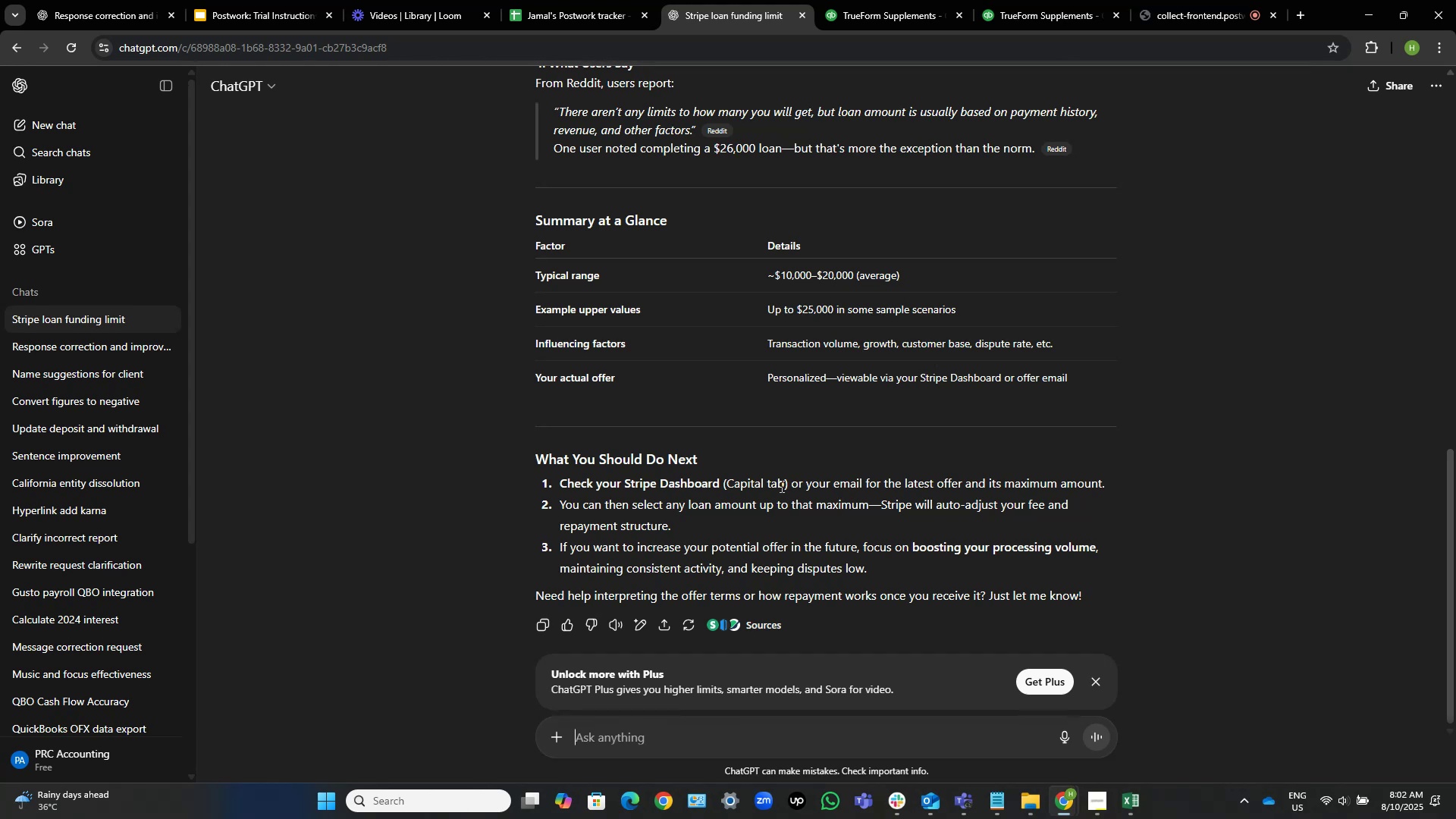 
wait(12.53)
 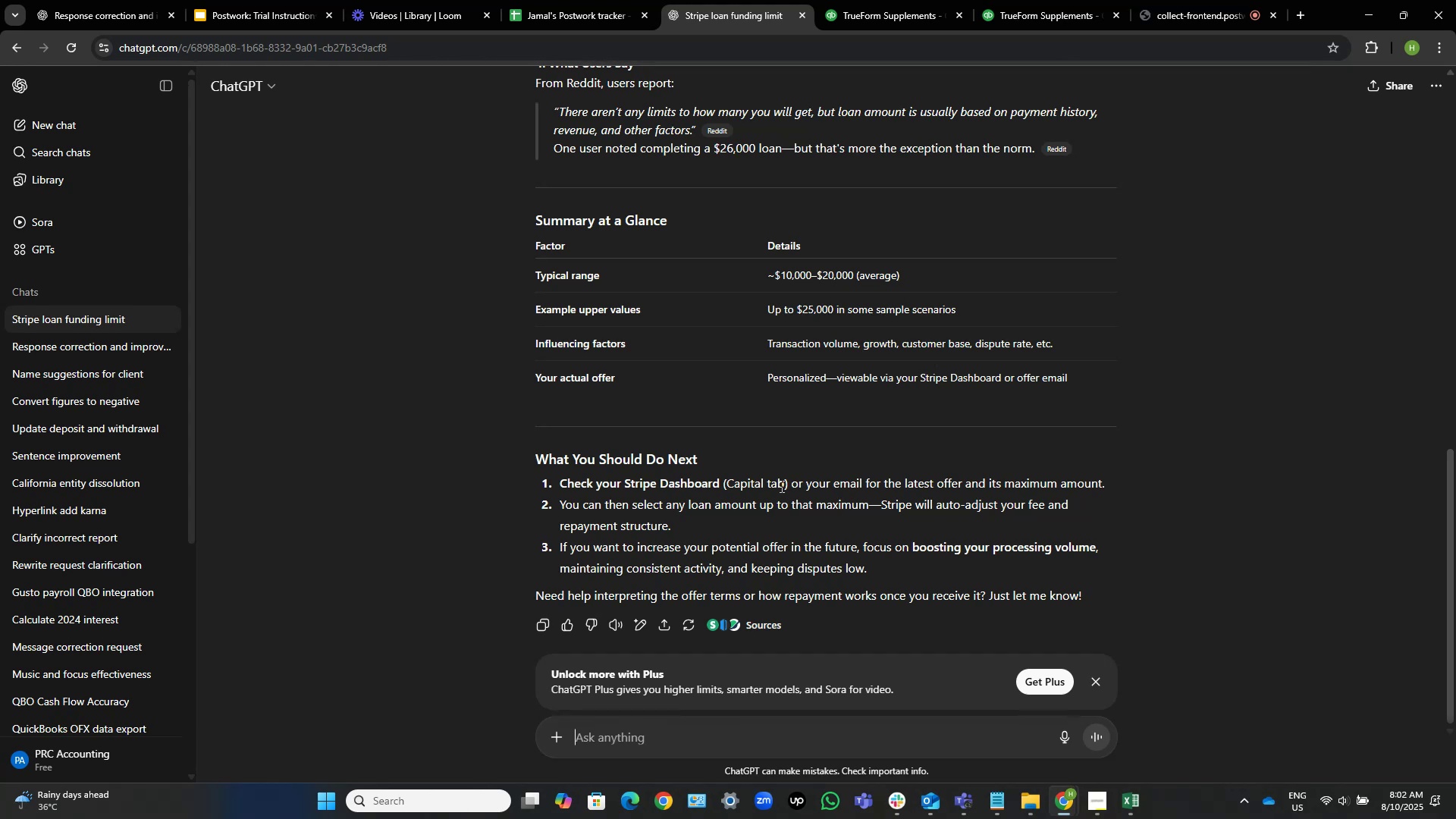 
scroll: coordinate [769, 491], scroll_direction: down, amount: 2.0
 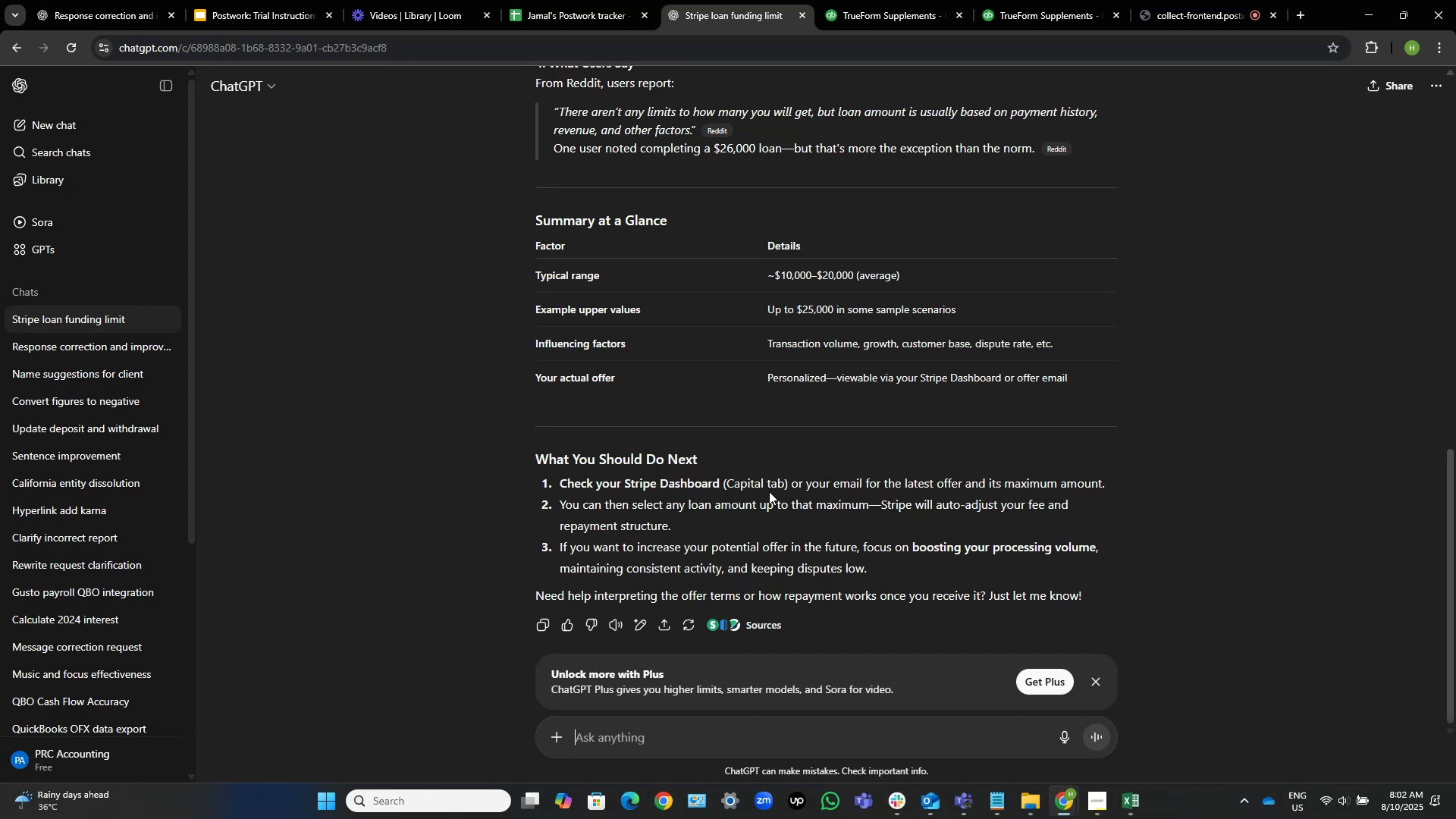 
scroll: coordinate [769, 491], scroll_direction: up, amount: 2.0
 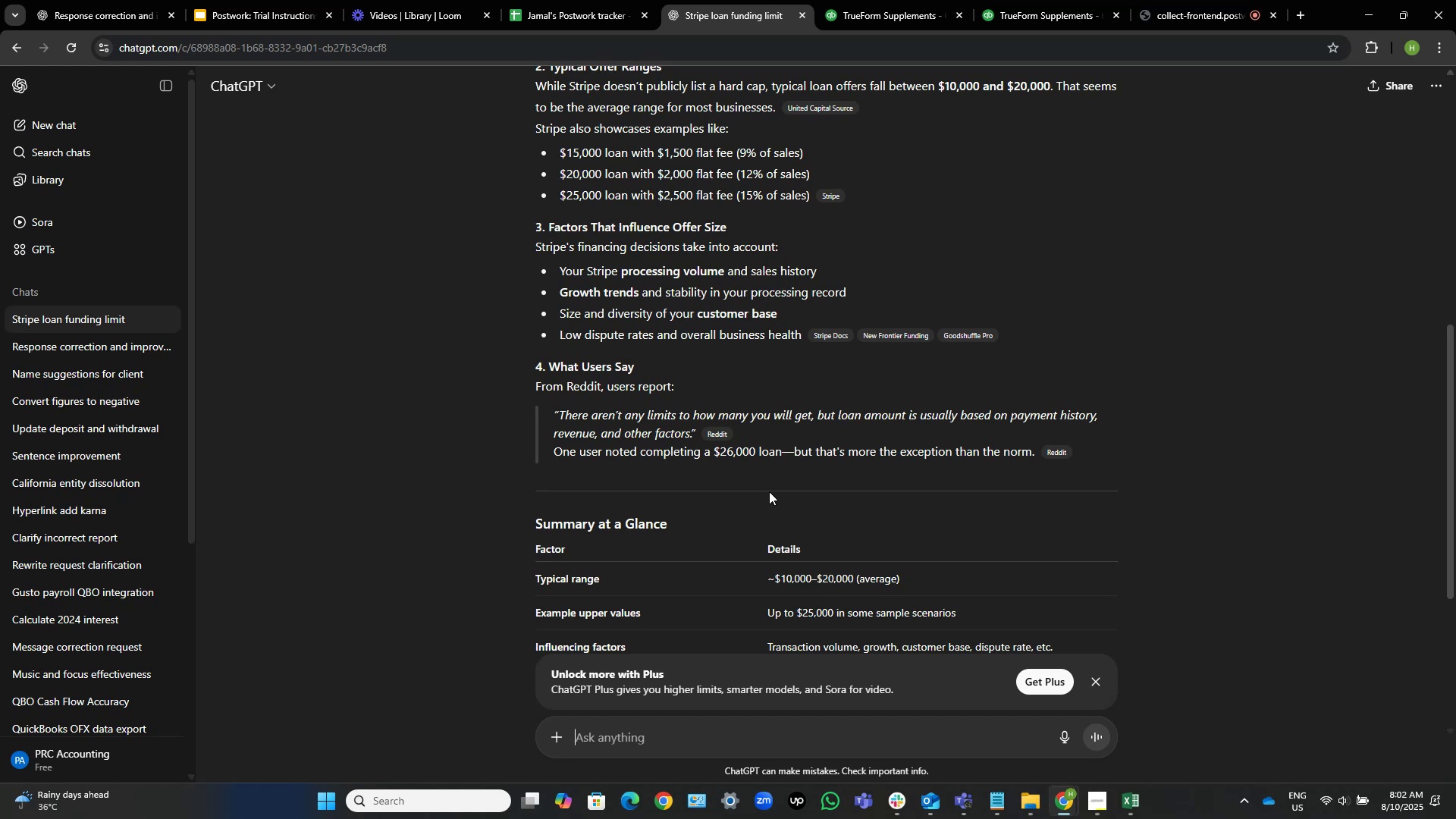 
wait(6.52)
 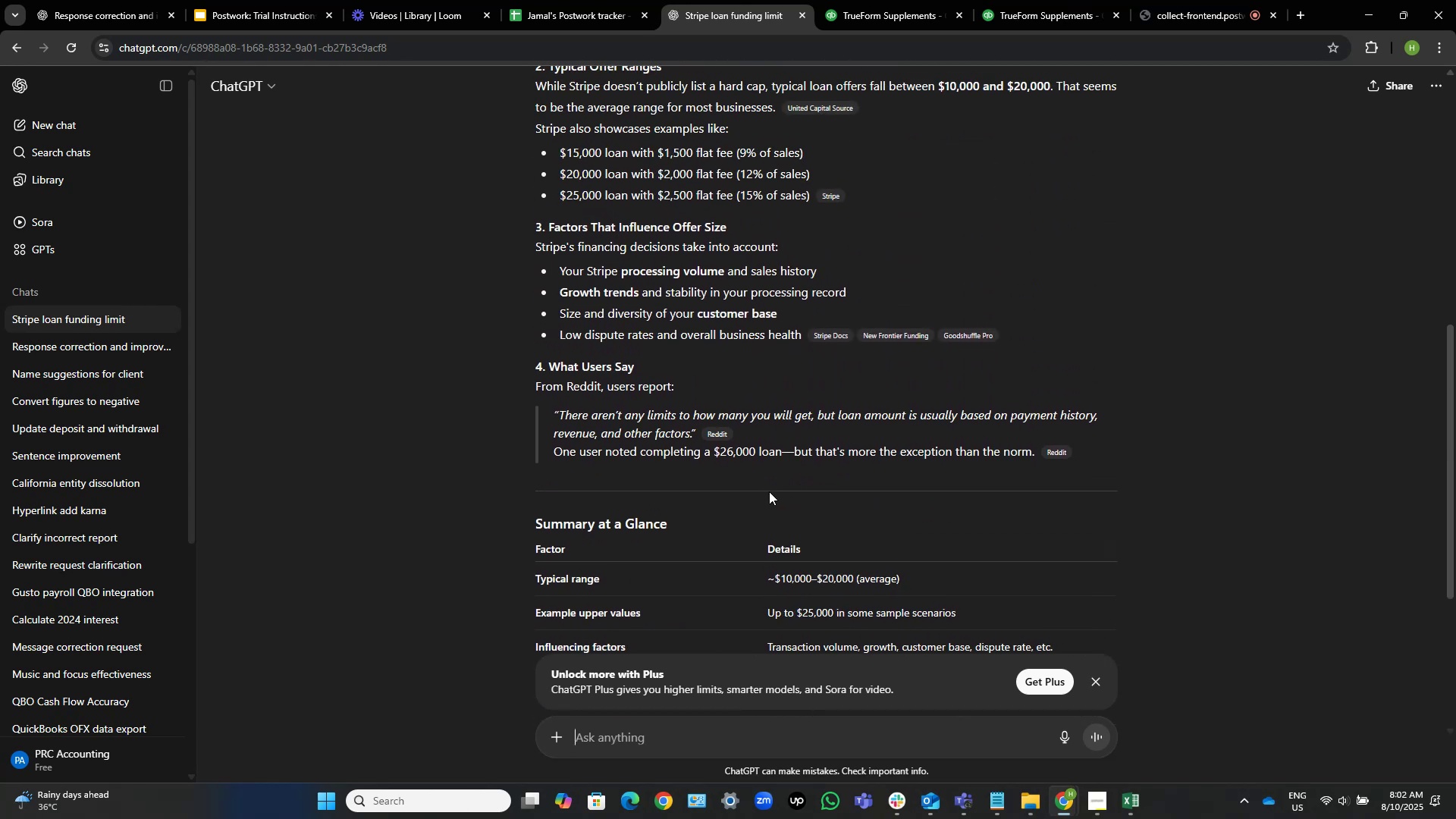 
scroll: coordinate [745, 505], scroll_direction: down, amount: 13.0
 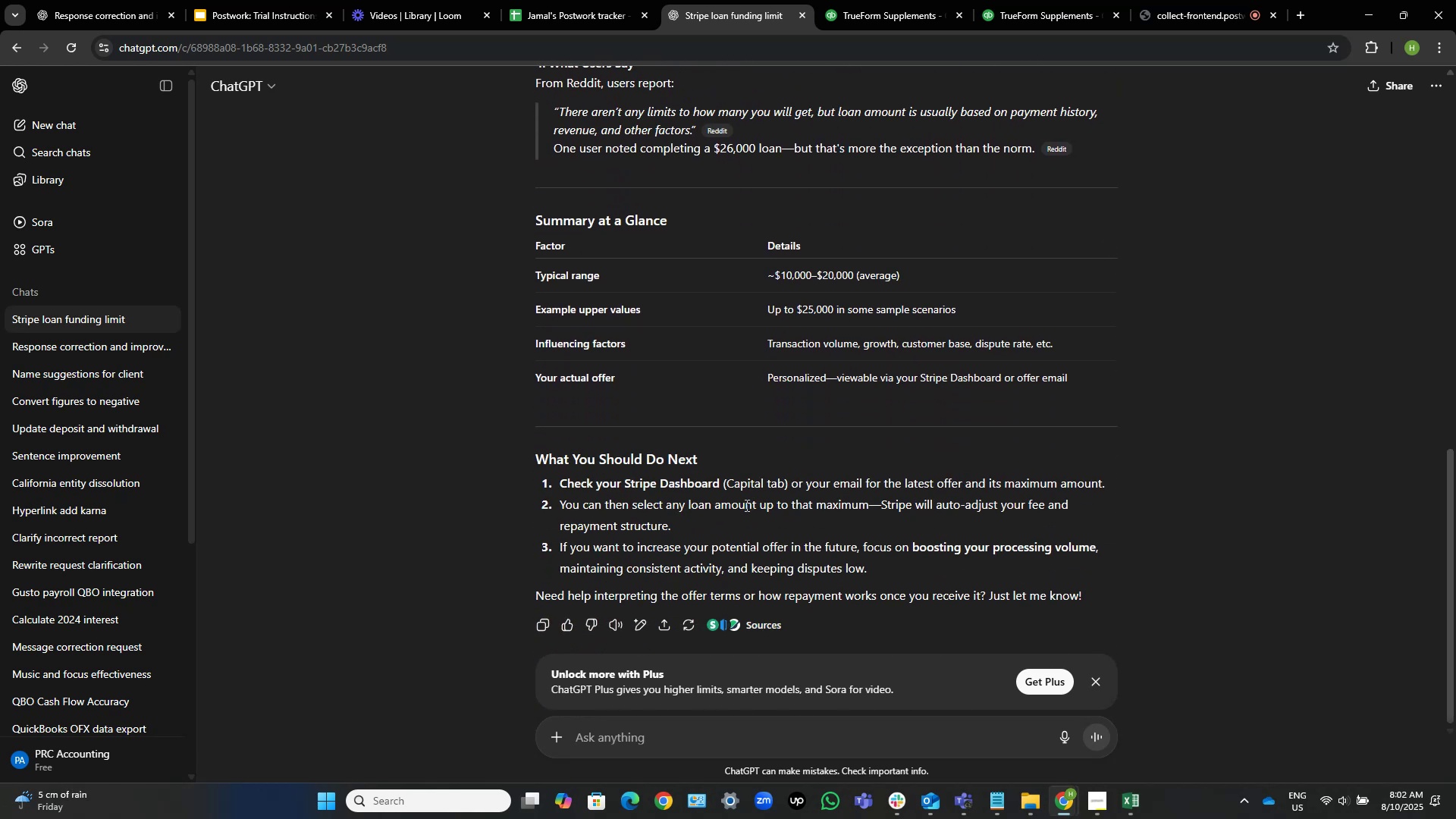 
scroll: coordinate [745, 505], scroll_direction: up, amount: 2.0
 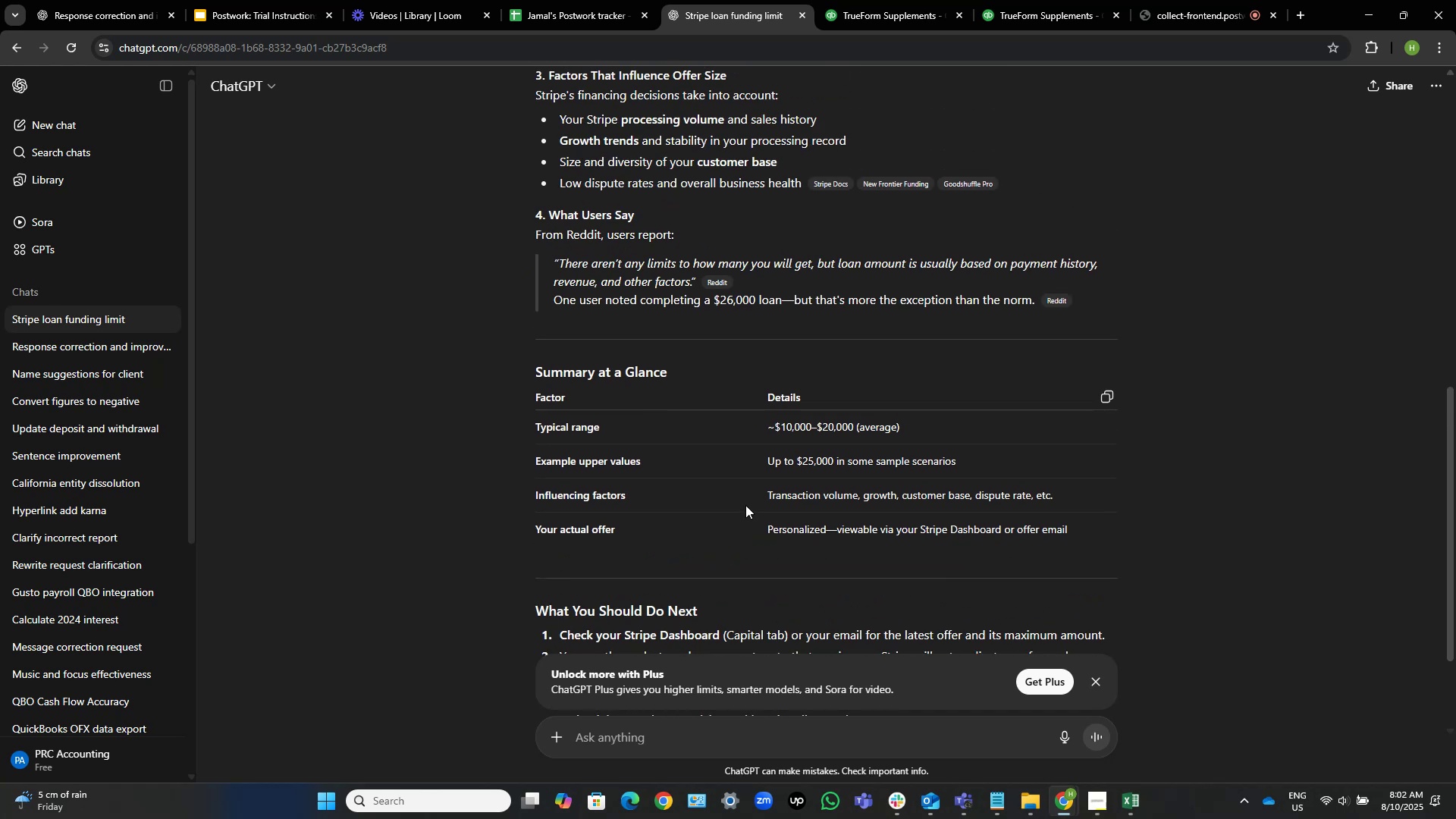 
wait(8.77)
 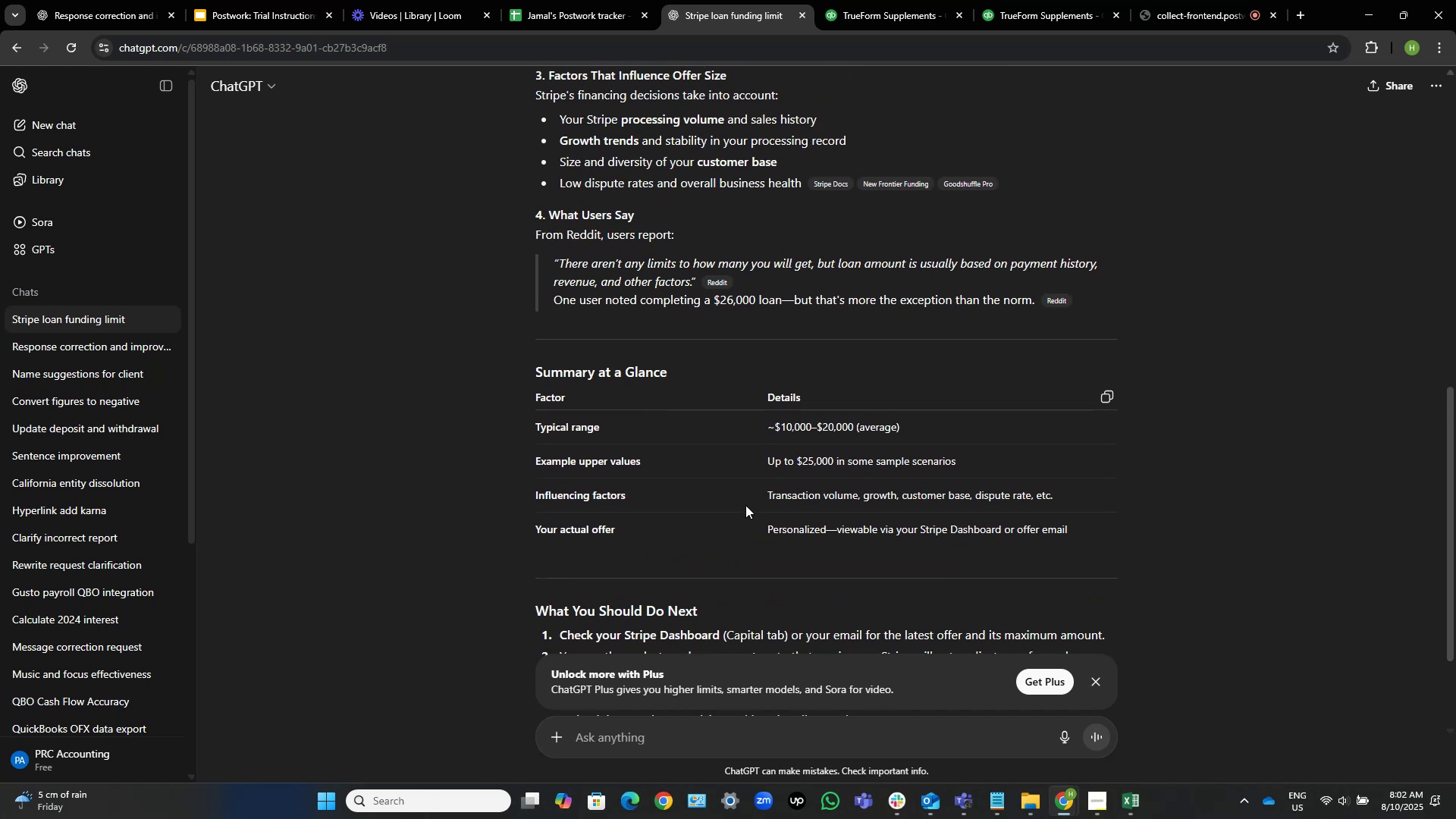 
scroll: coordinate [745, 505], scroll_direction: up, amount: 4.0
 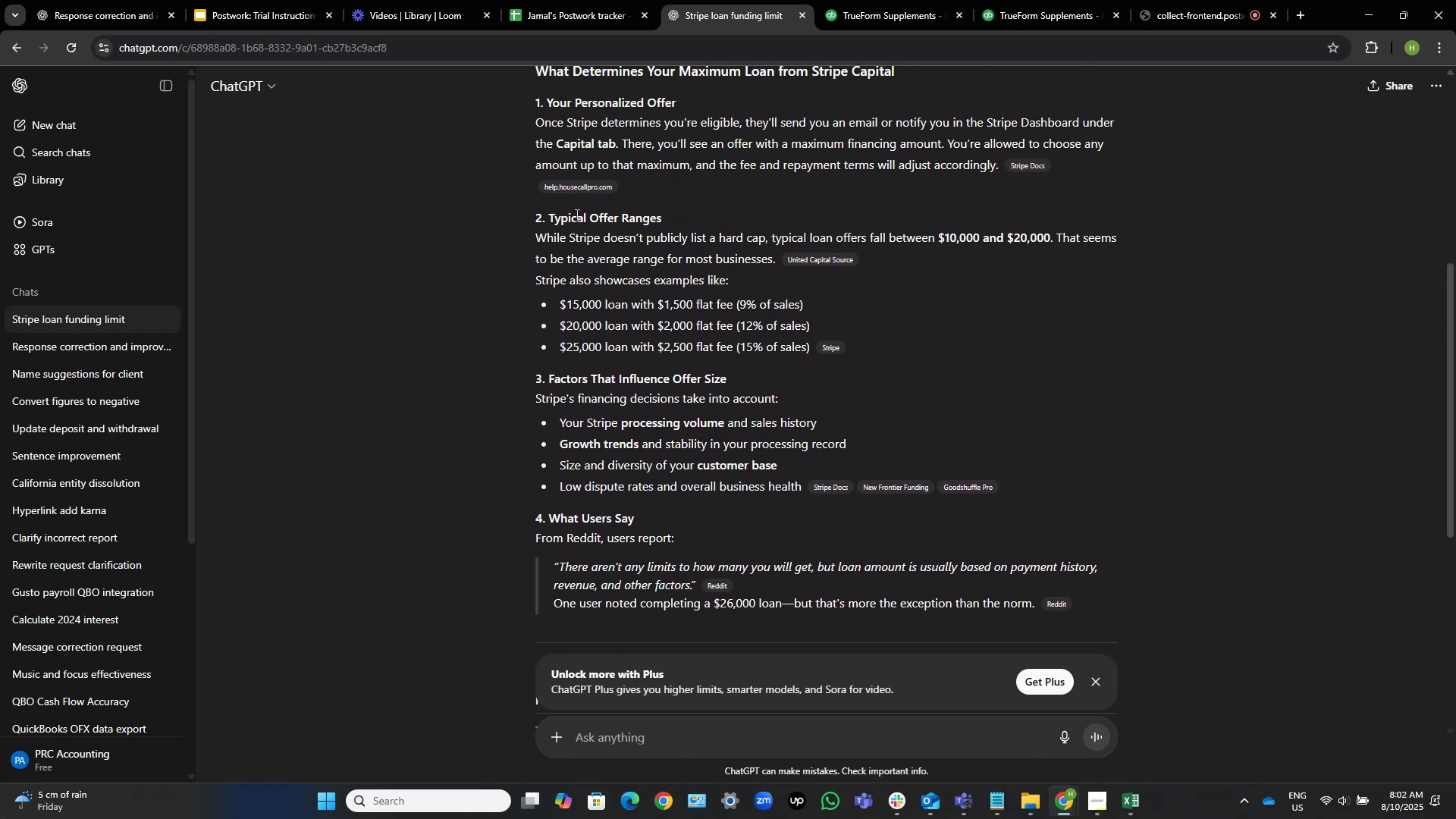 
wait(7.37)
 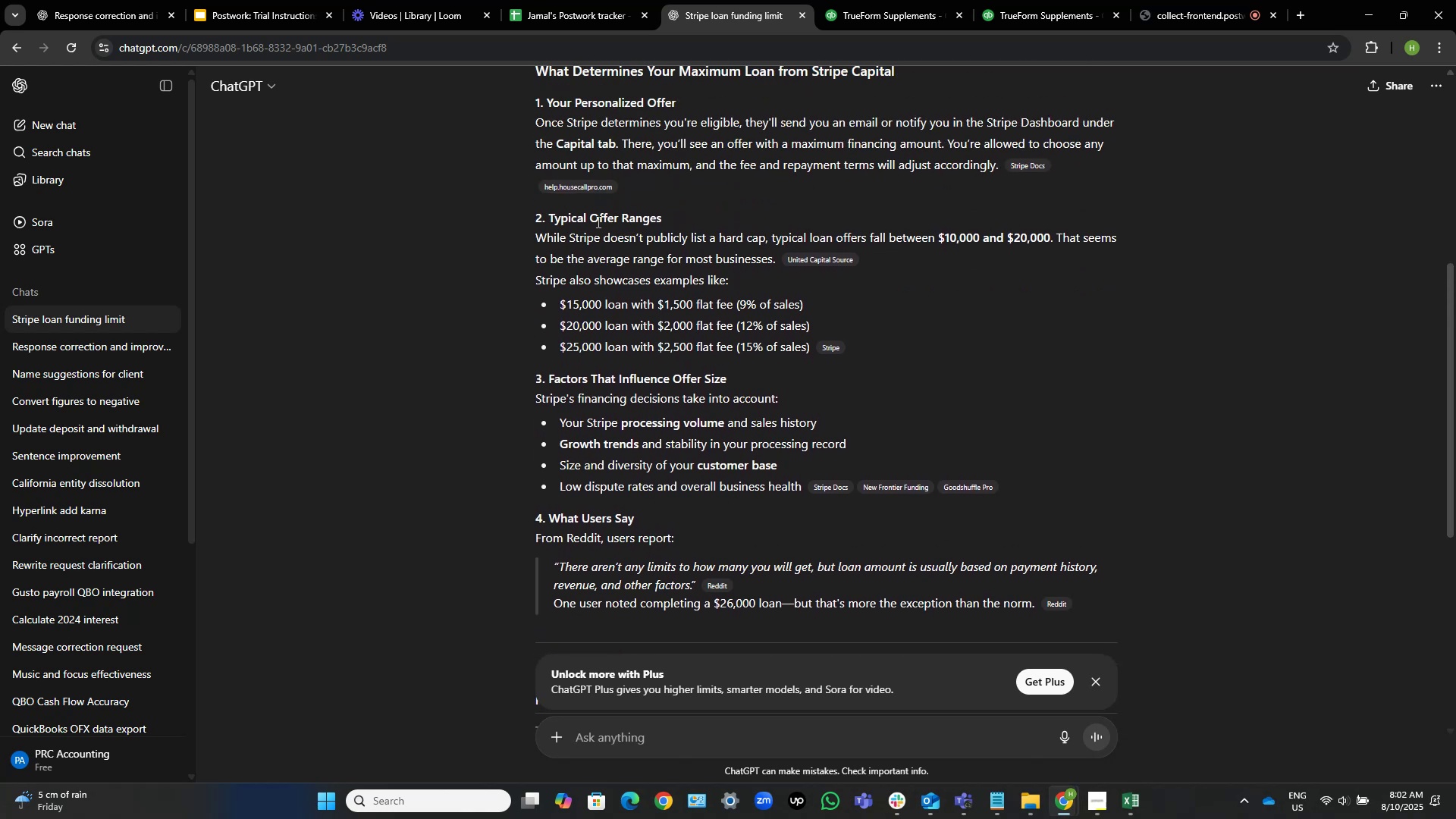 
left_click_drag(start_coordinate=[551, 212], to_coordinate=[1019, 383])
 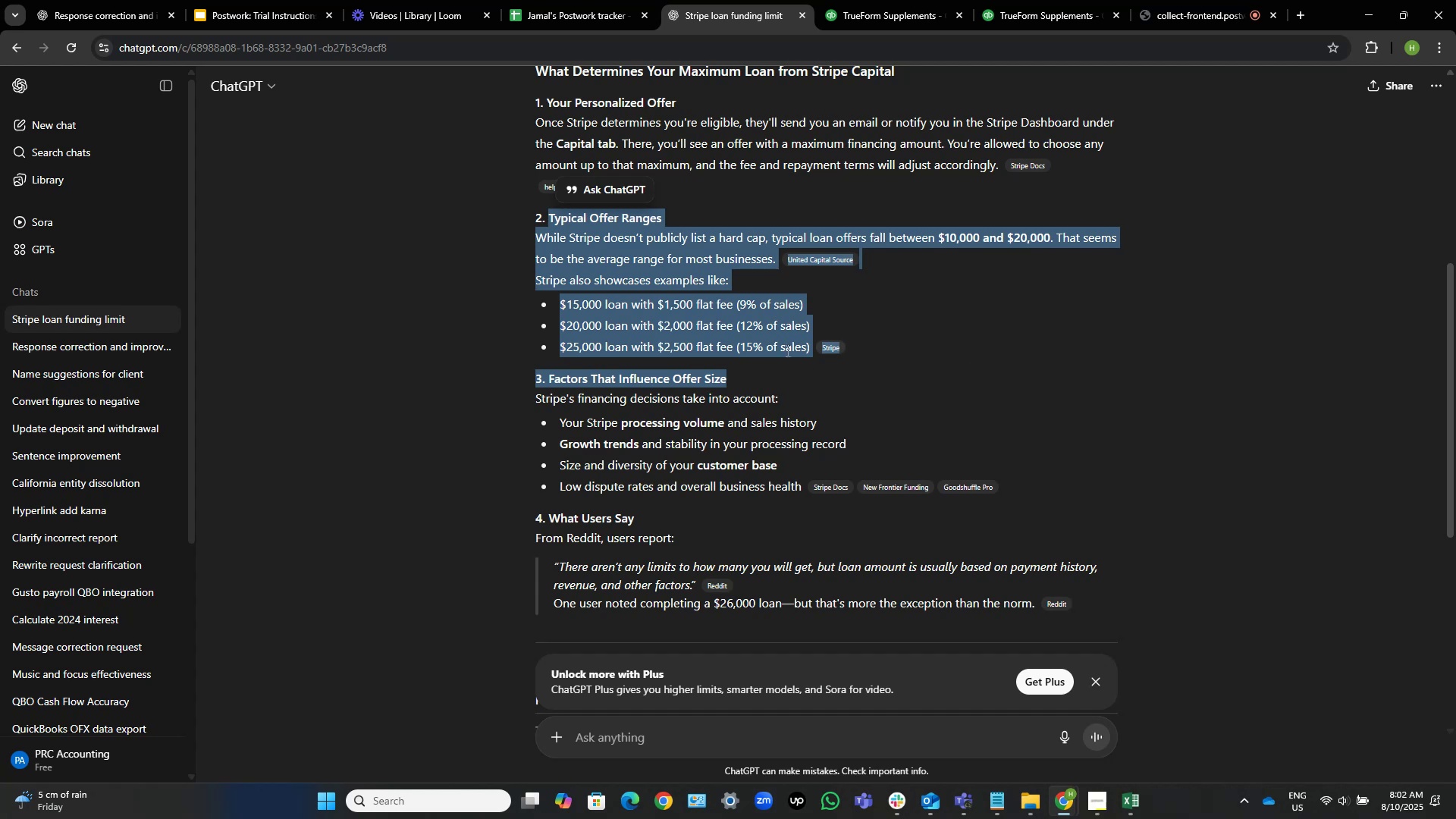 
left_click([685, 339])
 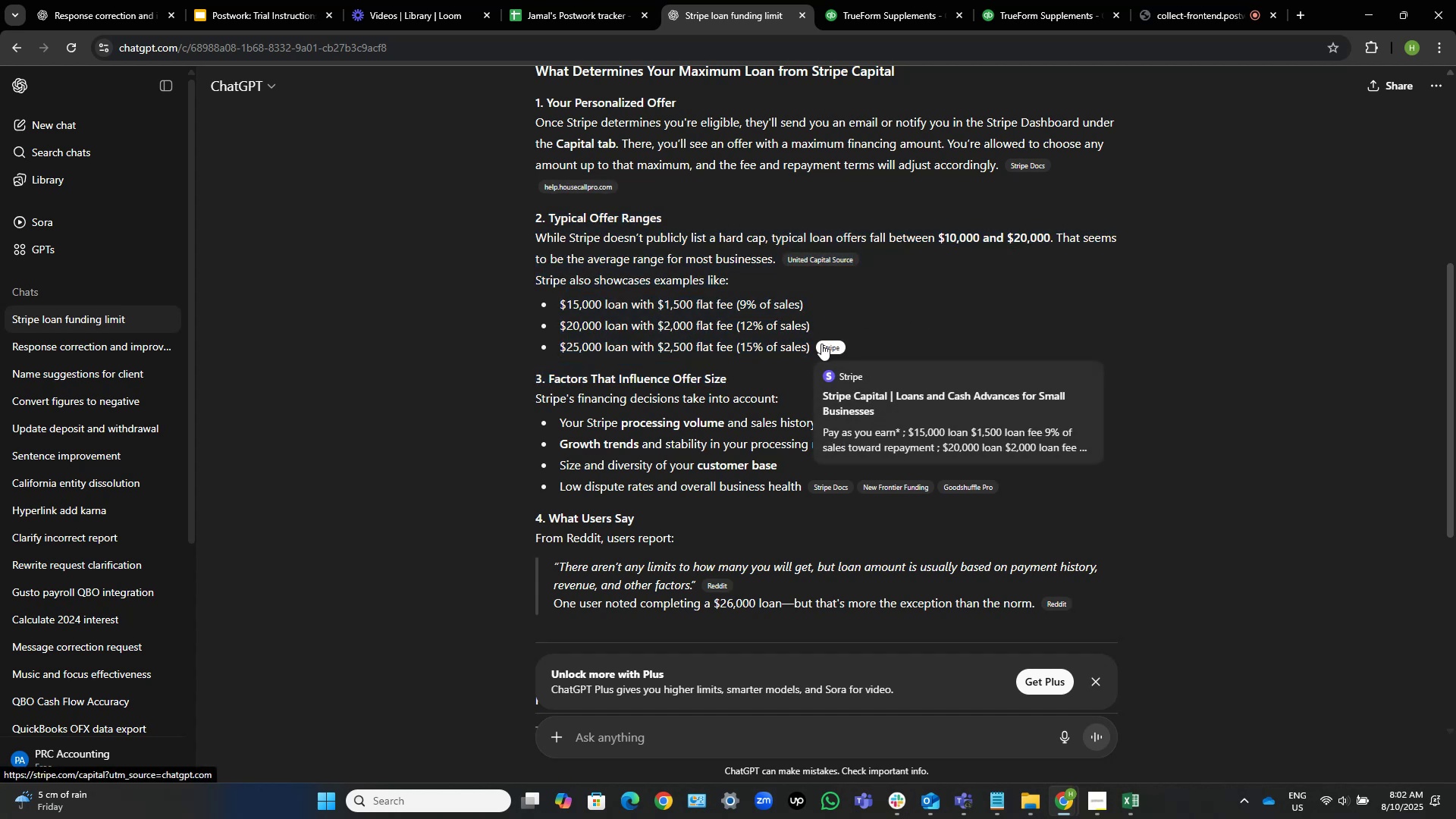 
wait(5.09)
 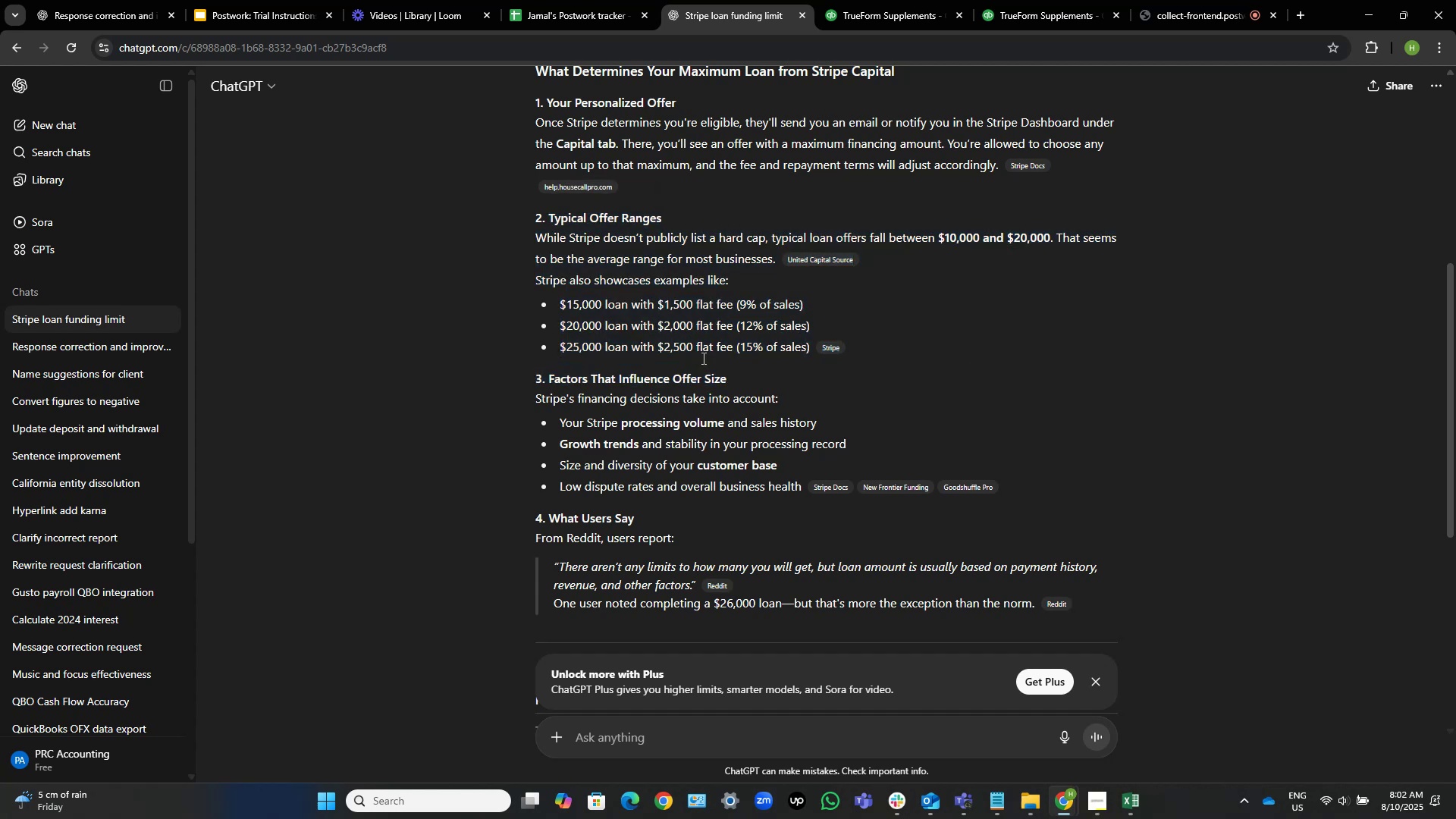 
left_click([821, 344])
 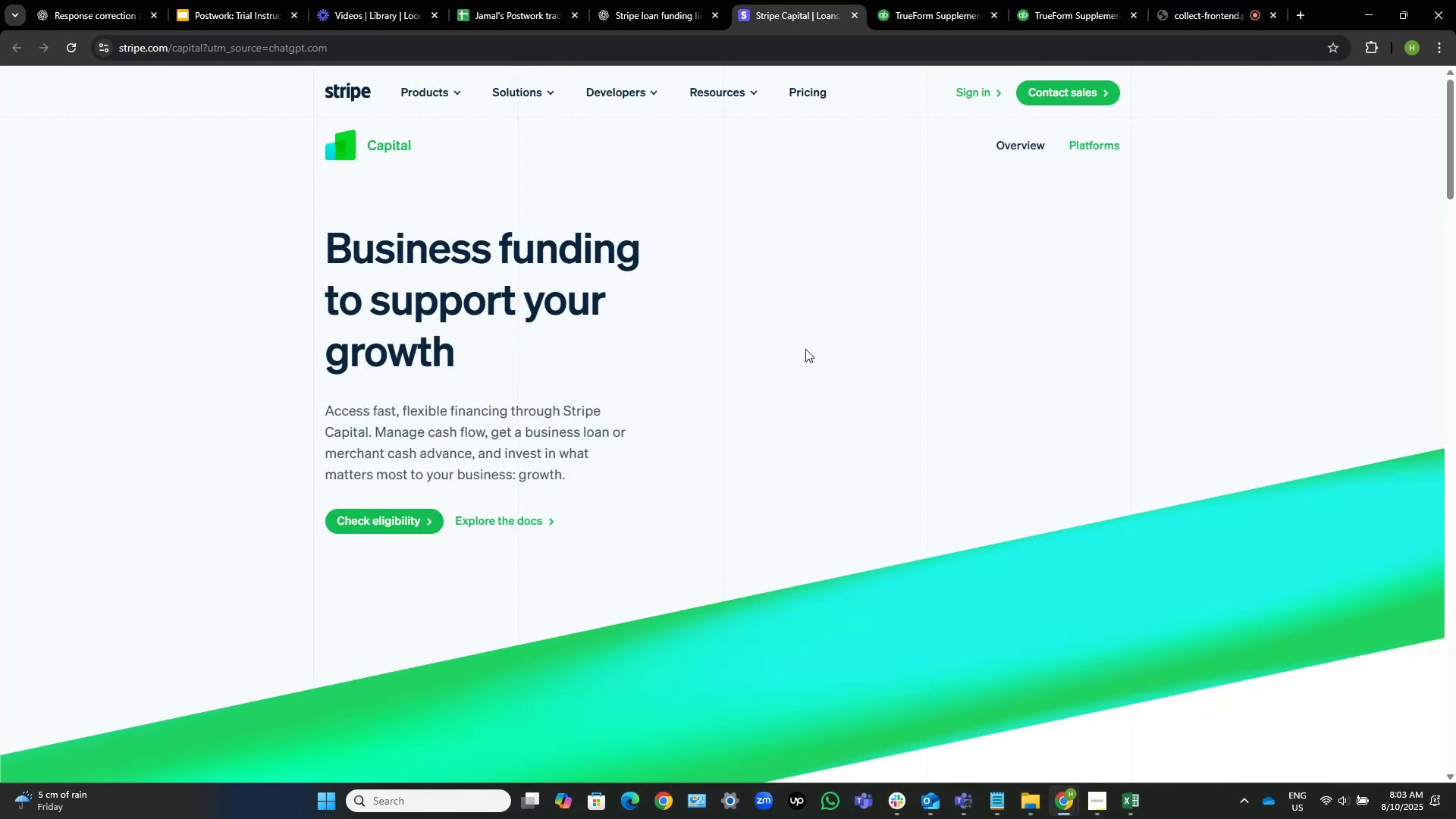 
left_click_drag(start_coordinate=[318, 244], to_coordinate=[503, 327])
 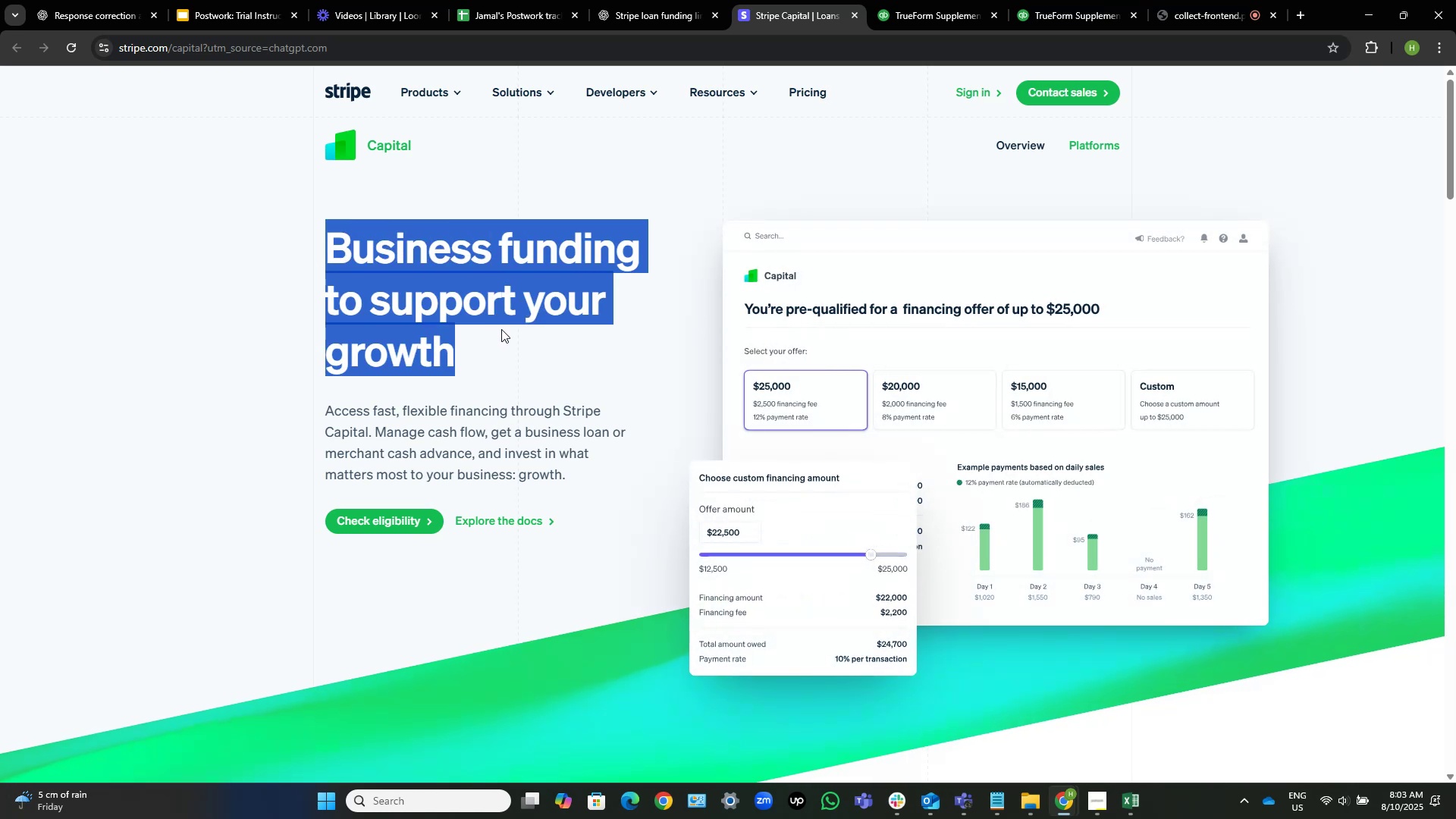 
left_click([501, 329])
 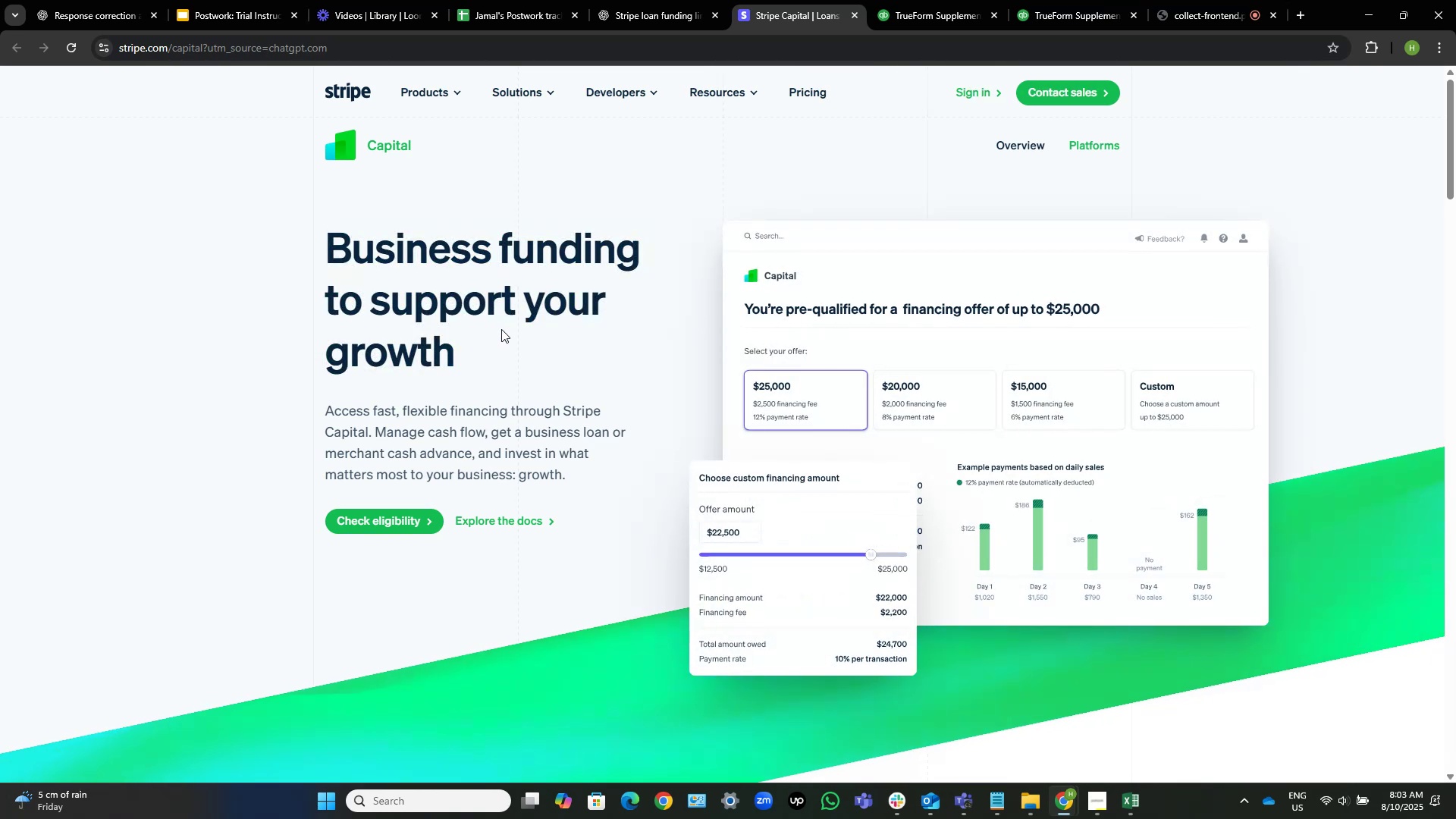 
wait(8.86)
 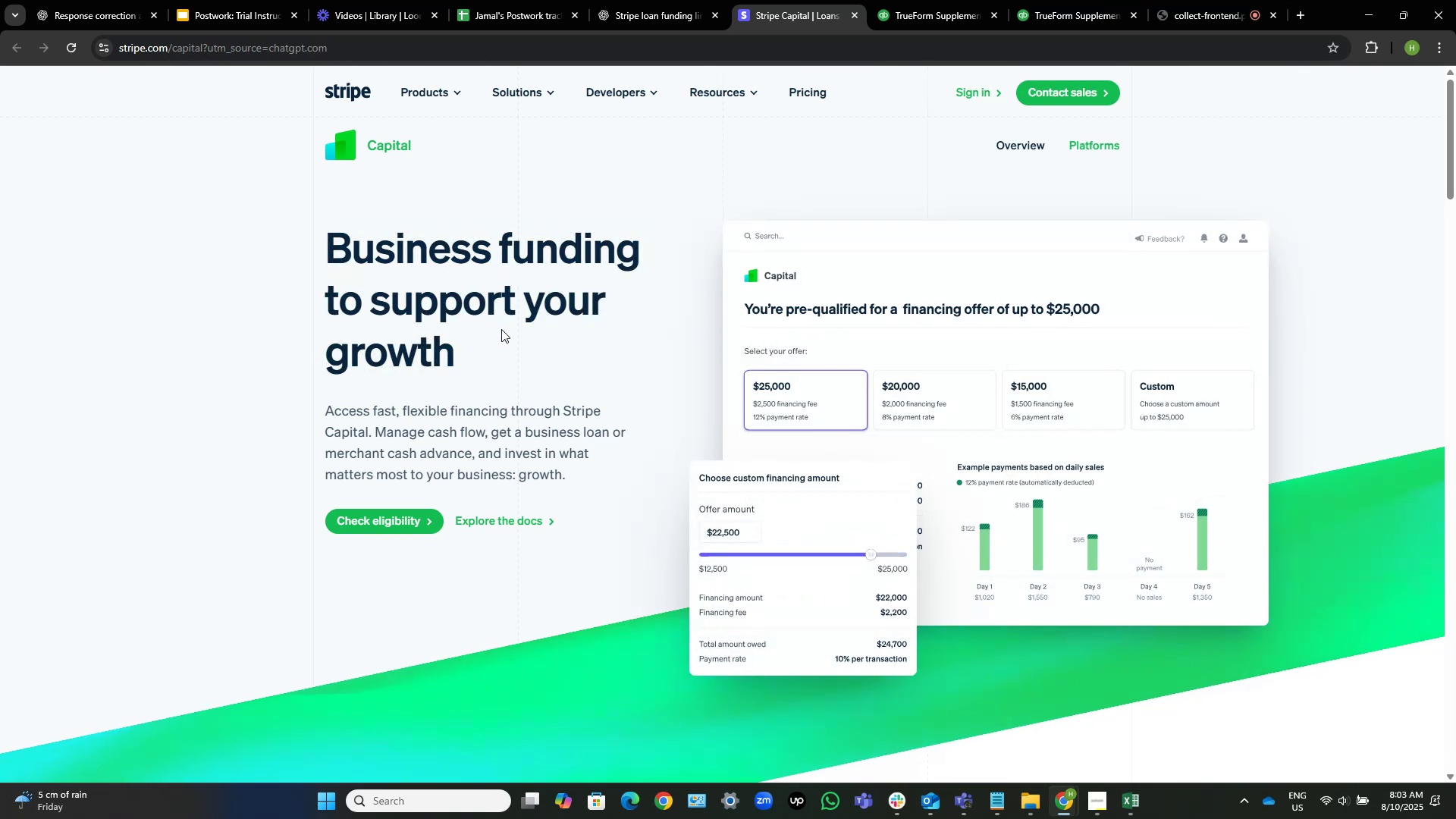 
mouse_move([519, 118])
 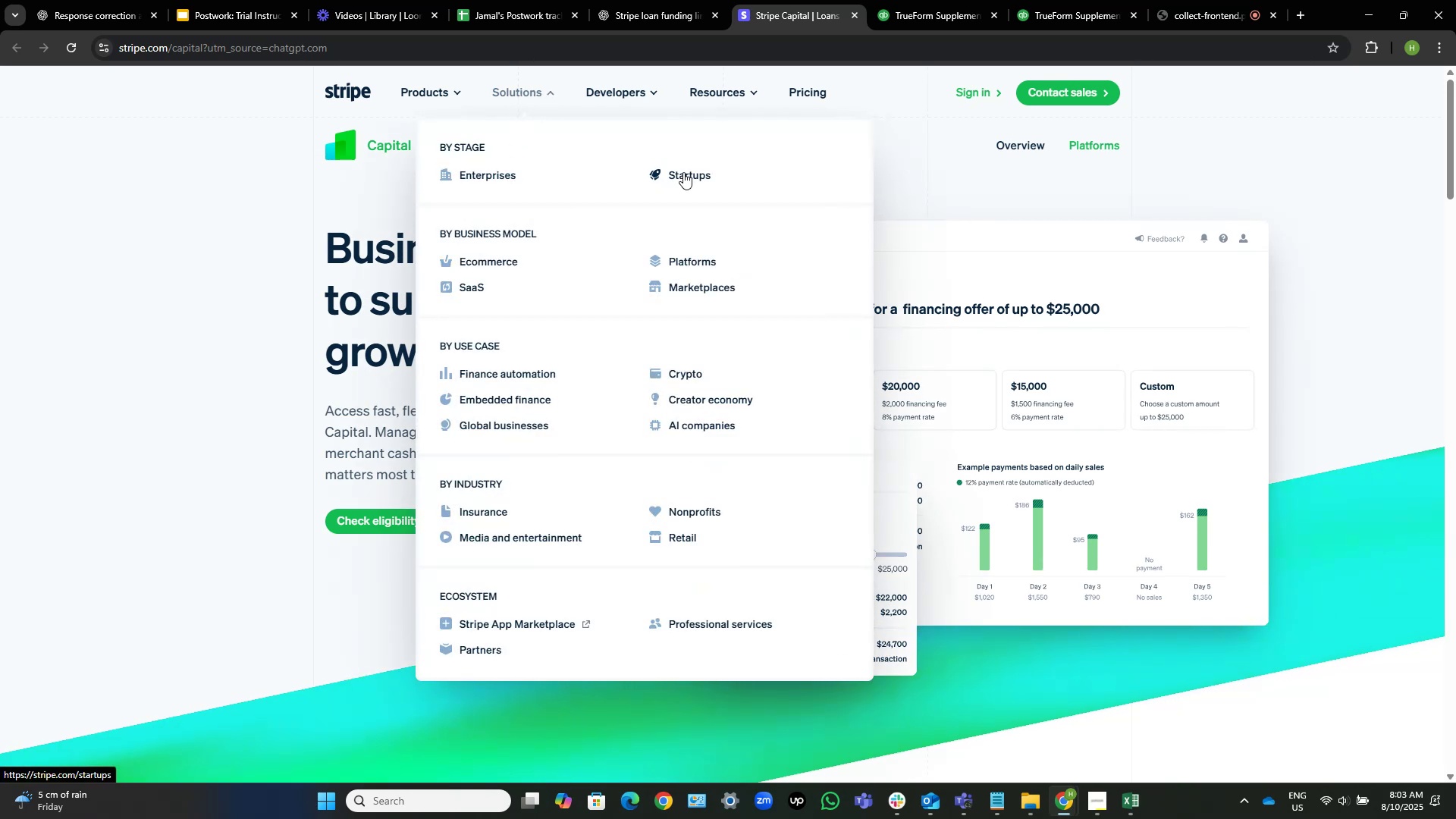 
wait(5.29)
 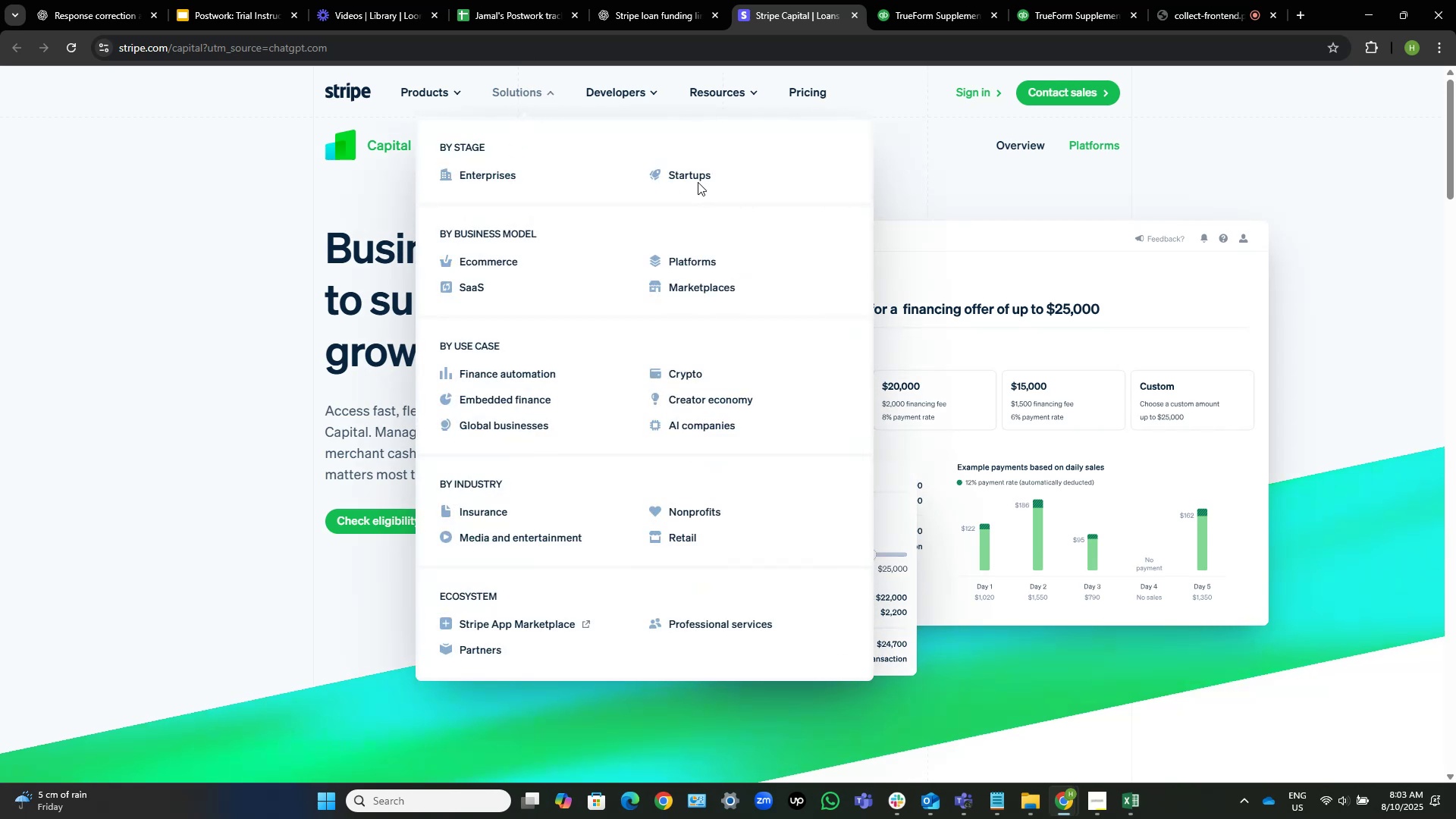 
left_click([689, 175])
 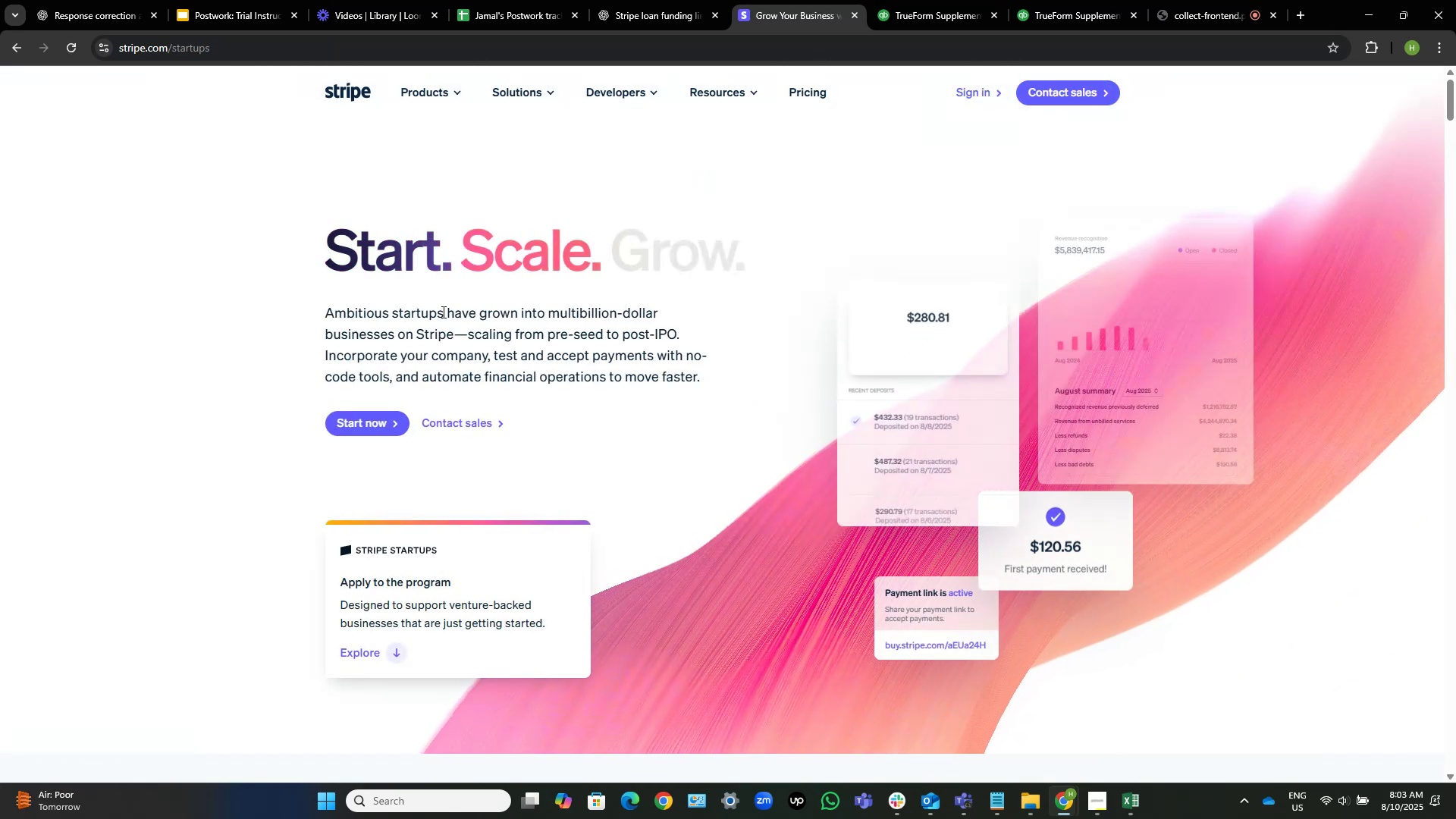 
wait(7.11)
 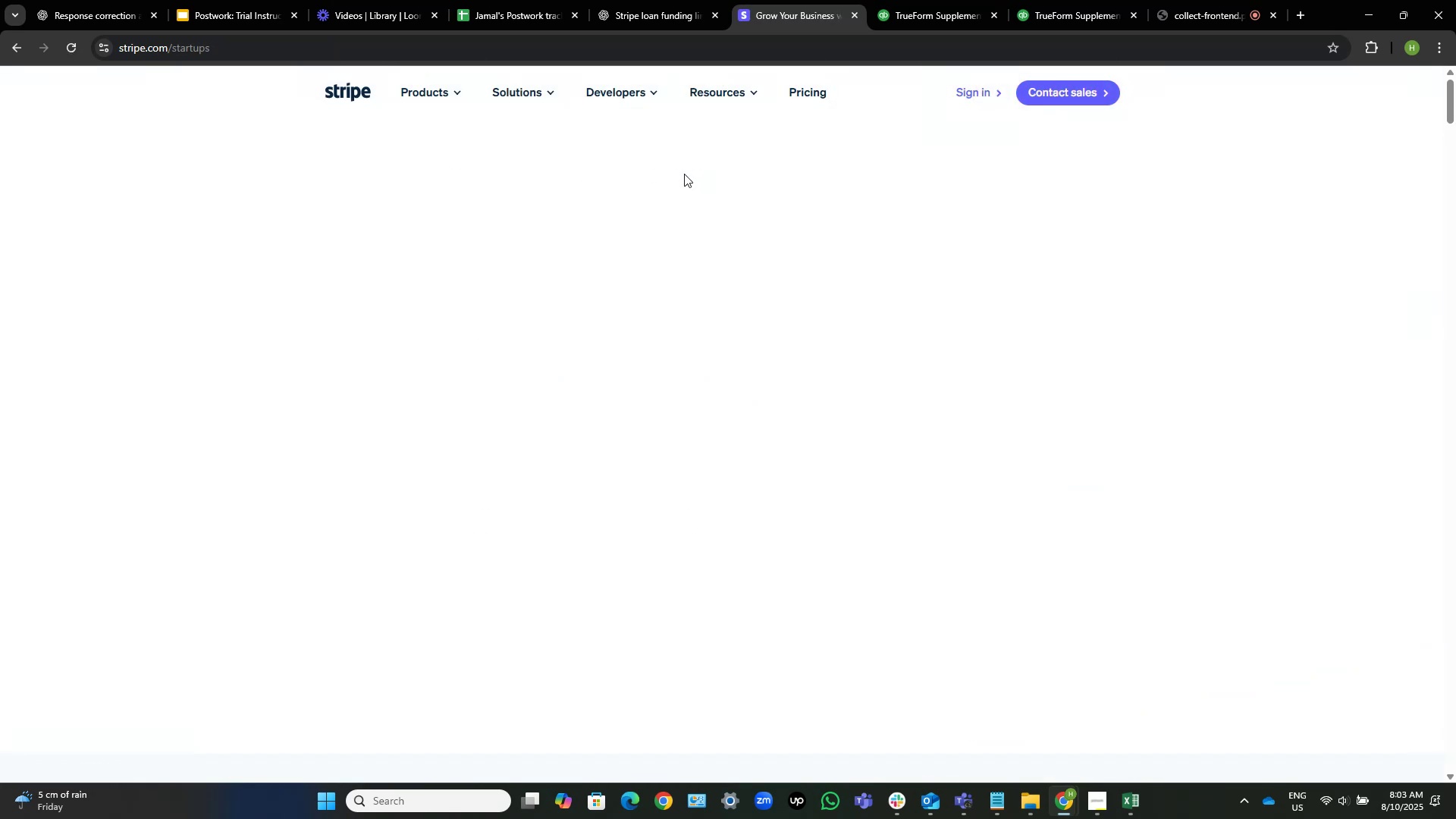 
left_click_drag(start_coordinate=[707, 378], to_coordinate=[277, 317])
 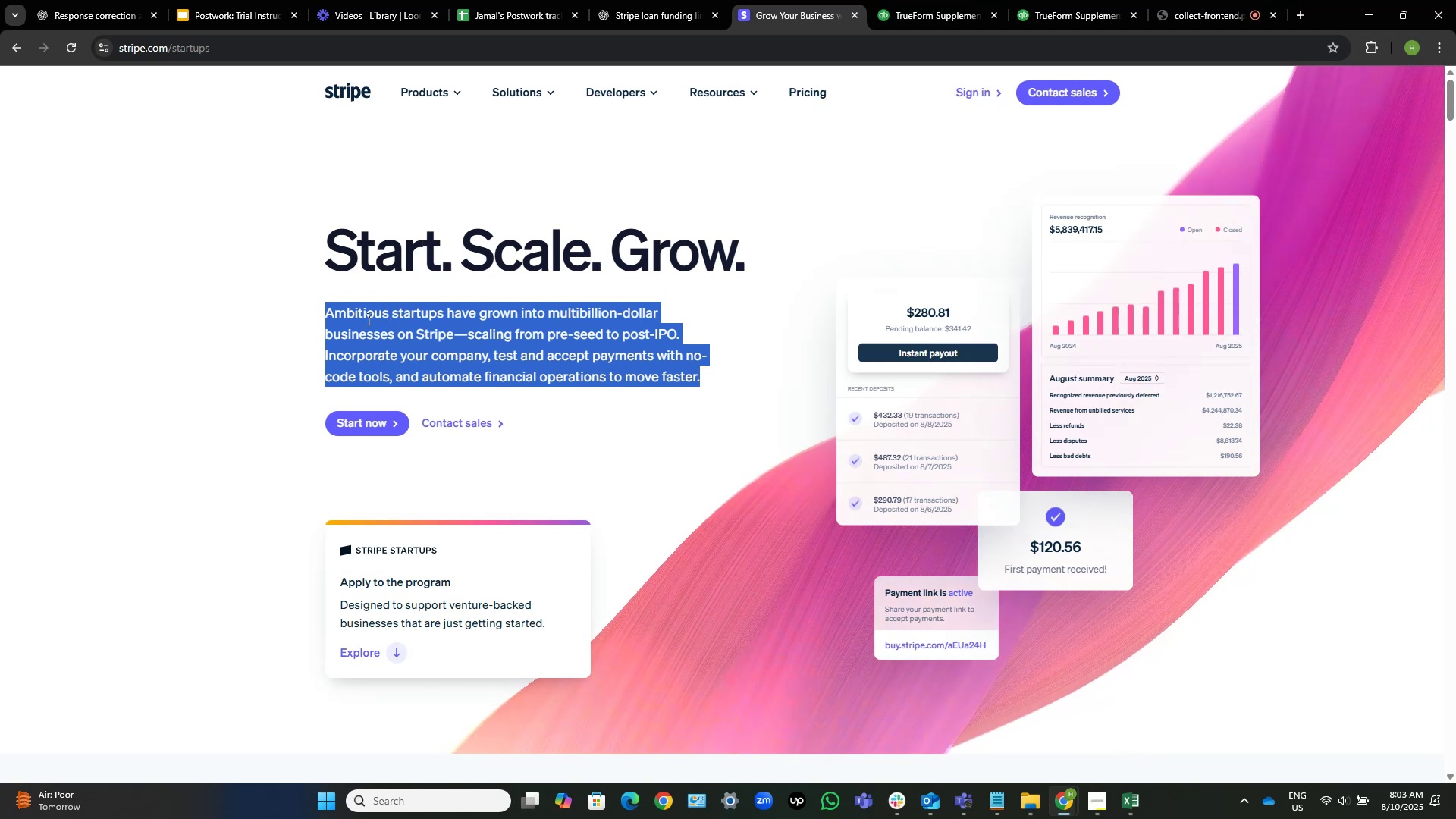 
left_click([366, 314])
 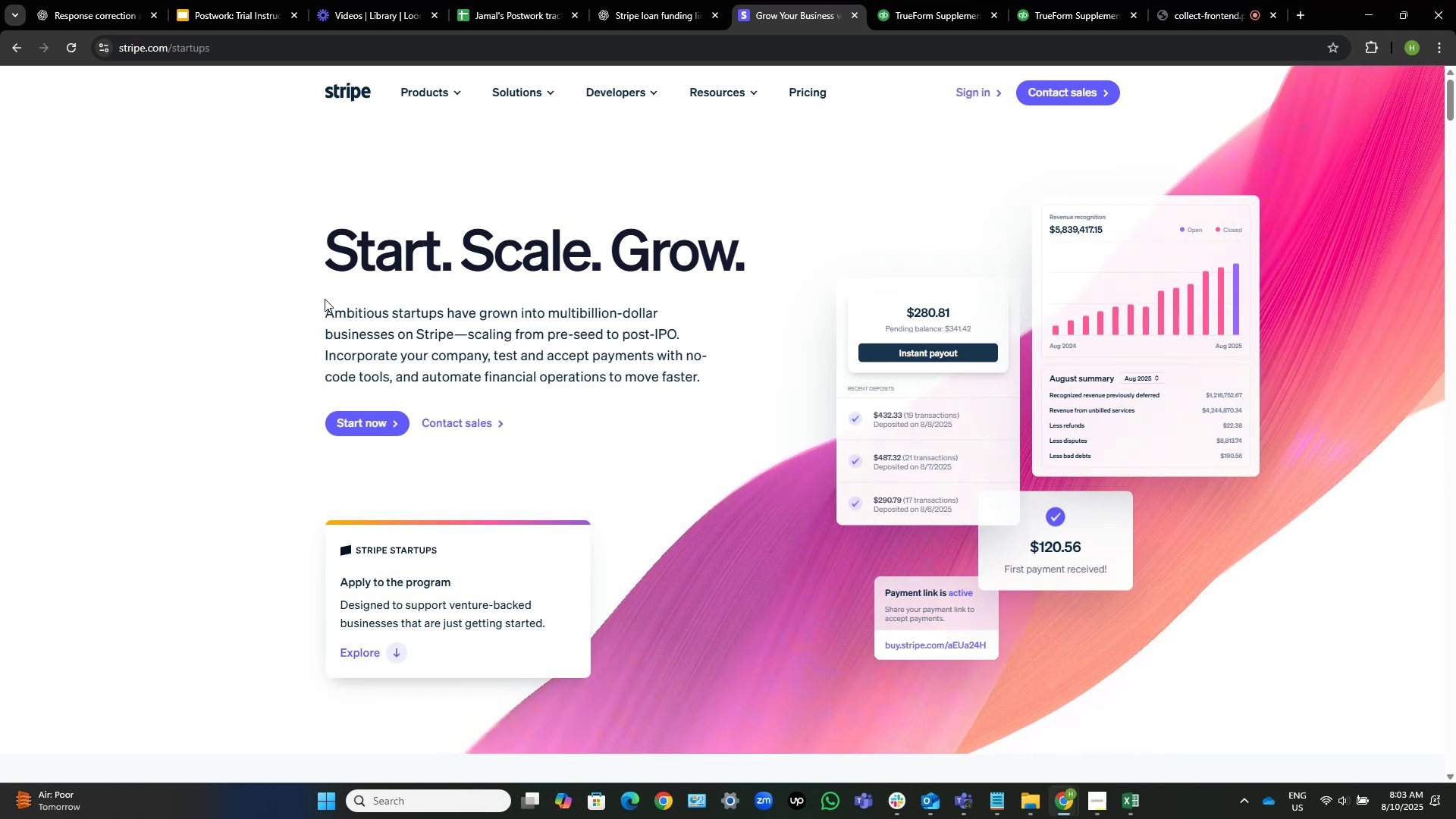 
left_click_drag(start_coordinate=[318, 303], to_coordinate=[713, 375])
 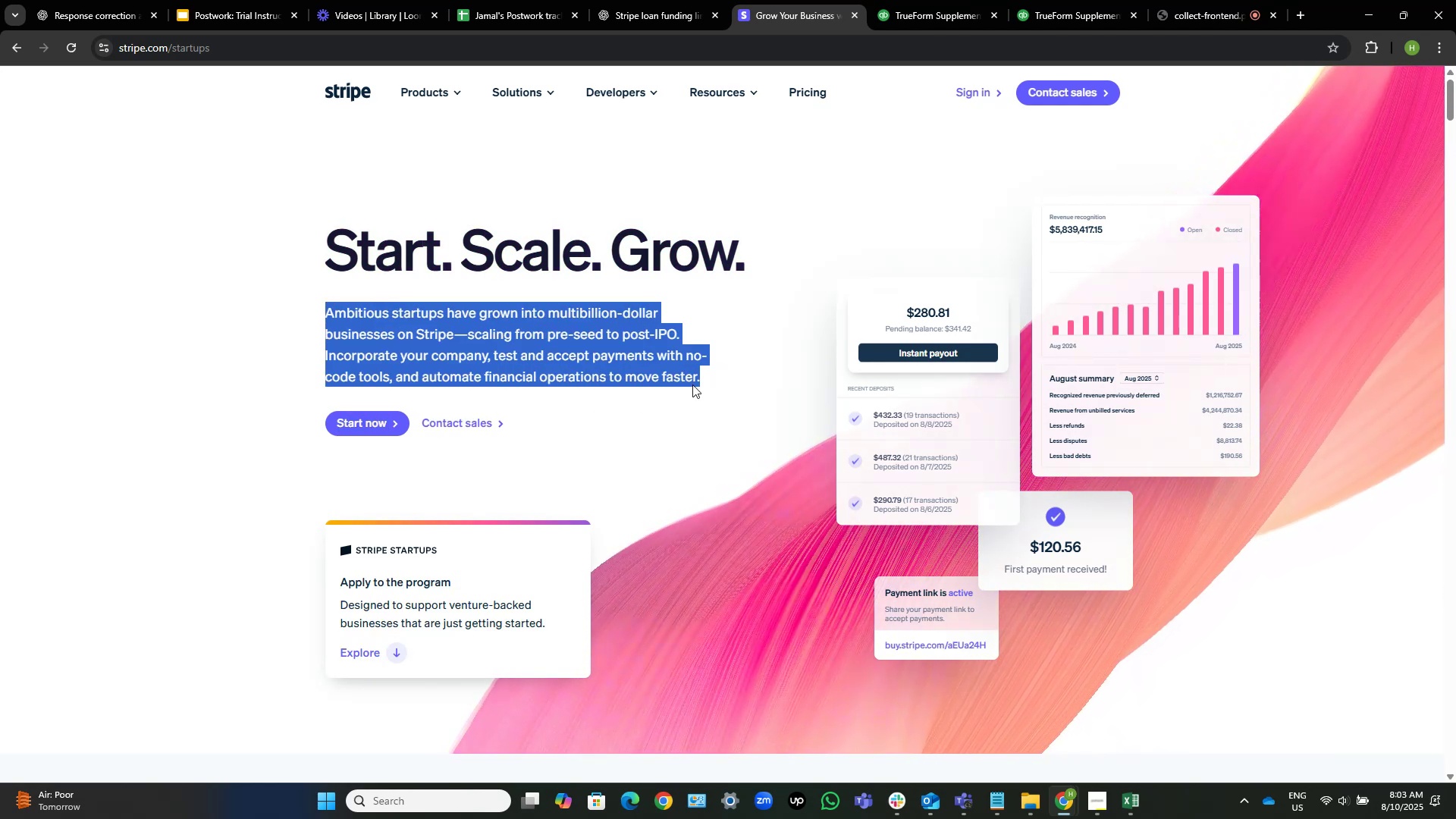 
left_click([701, 381])
 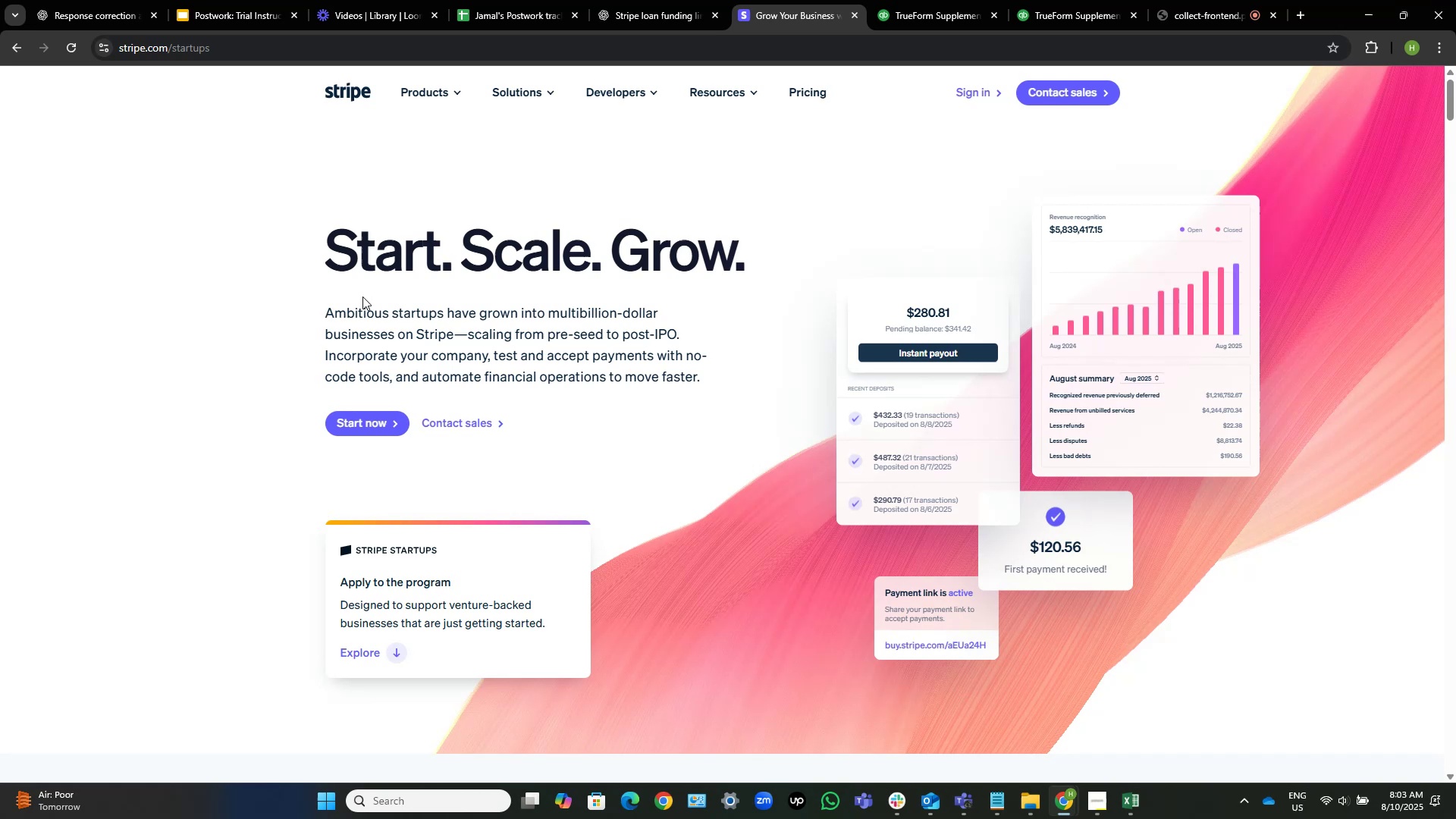 
left_click_drag(start_coordinate=[314, 302], to_coordinate=[730, 386])
 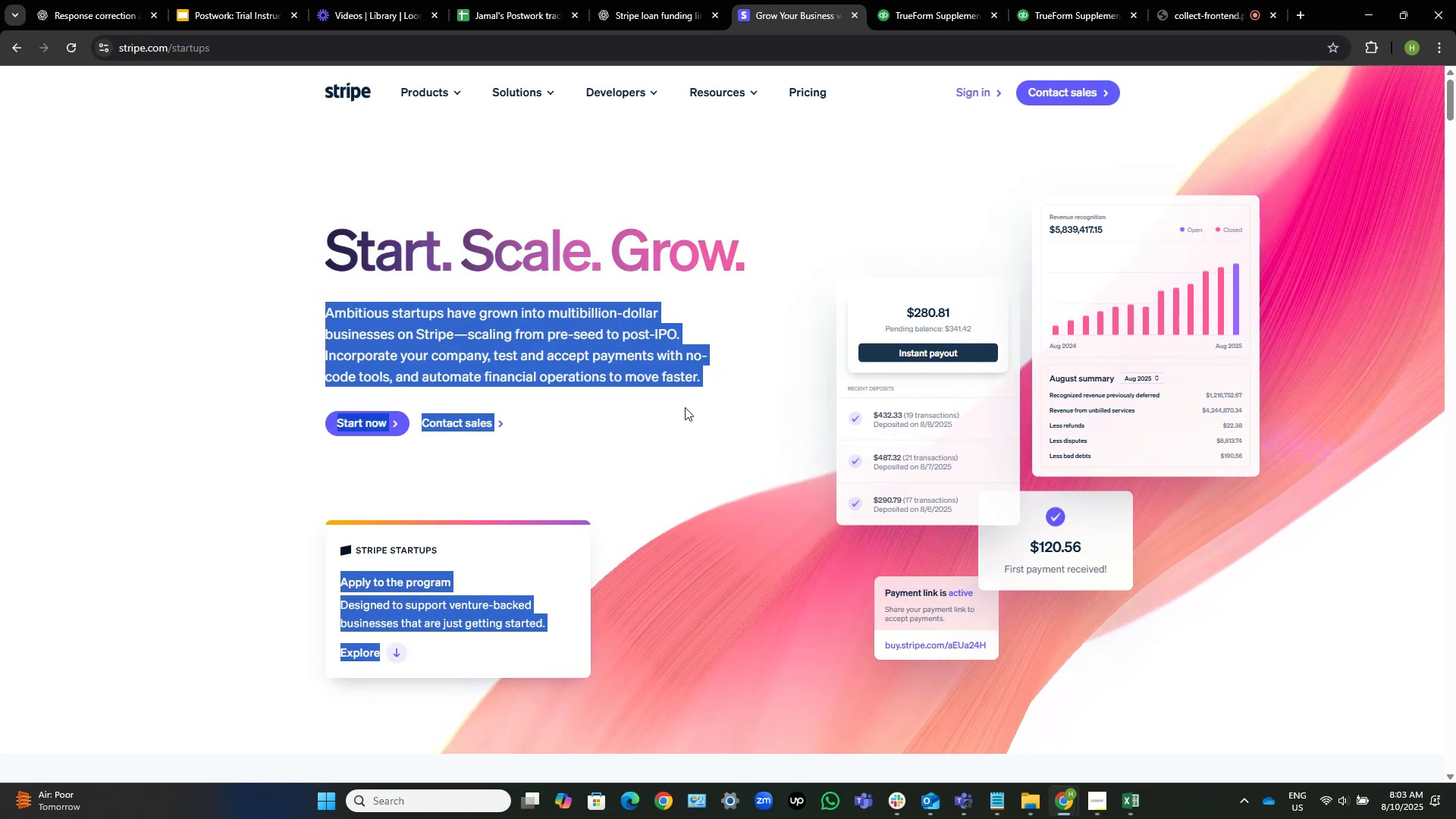 
left_click([718, 369])
 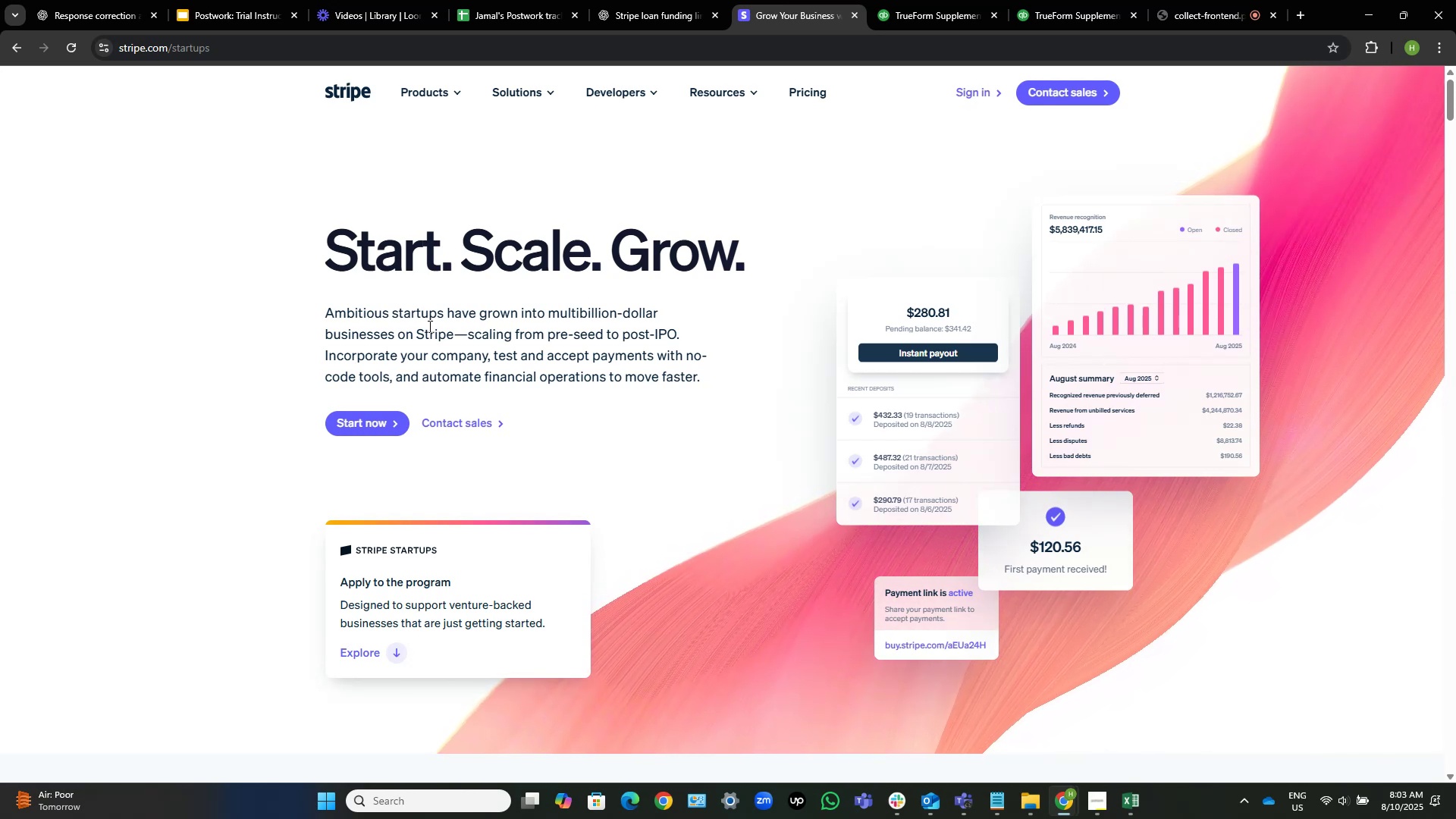 
wait(6.11)
 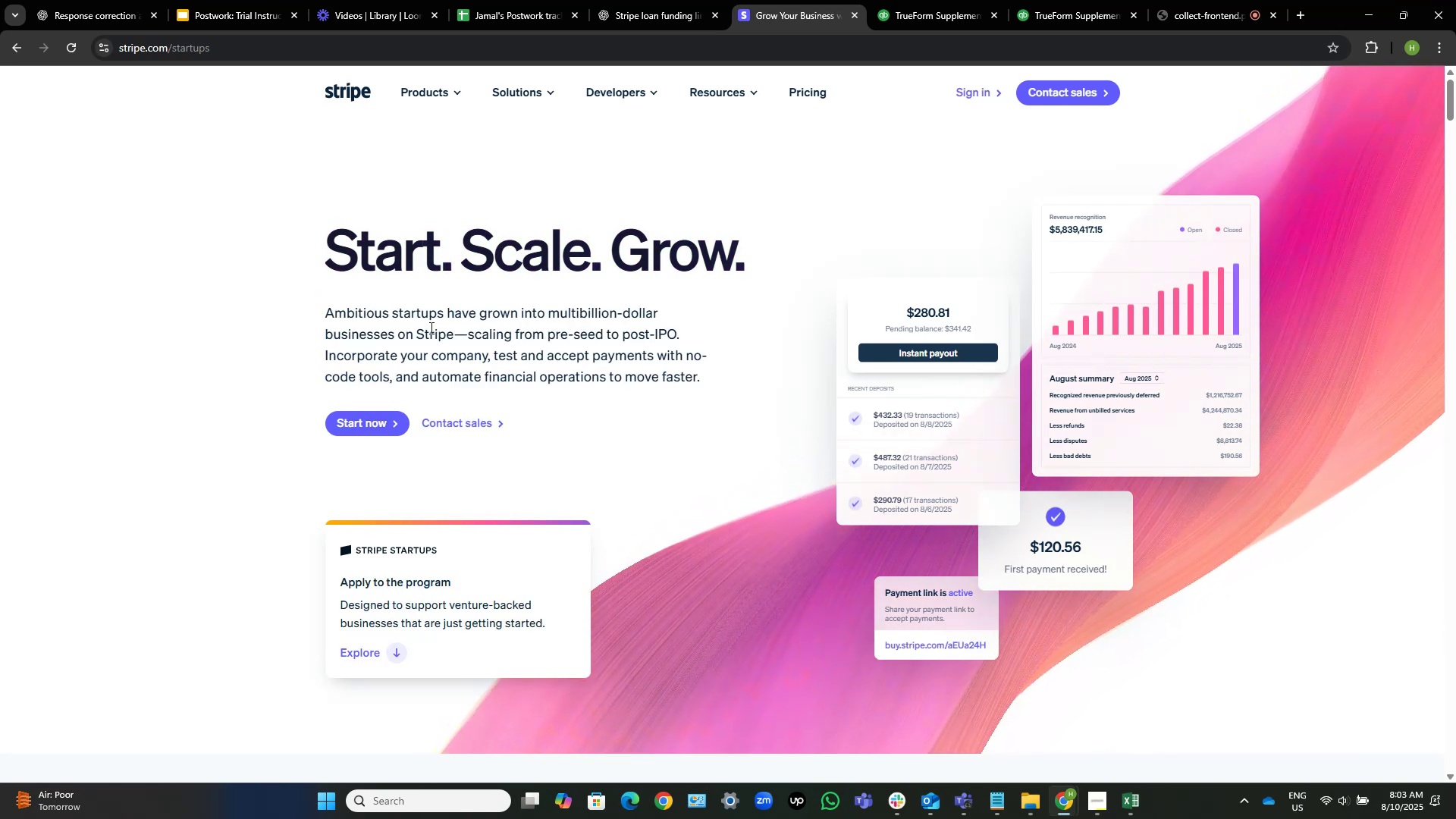 
scroll: coordinate [414, 296], scroll_direction: down, amount: 5.0
 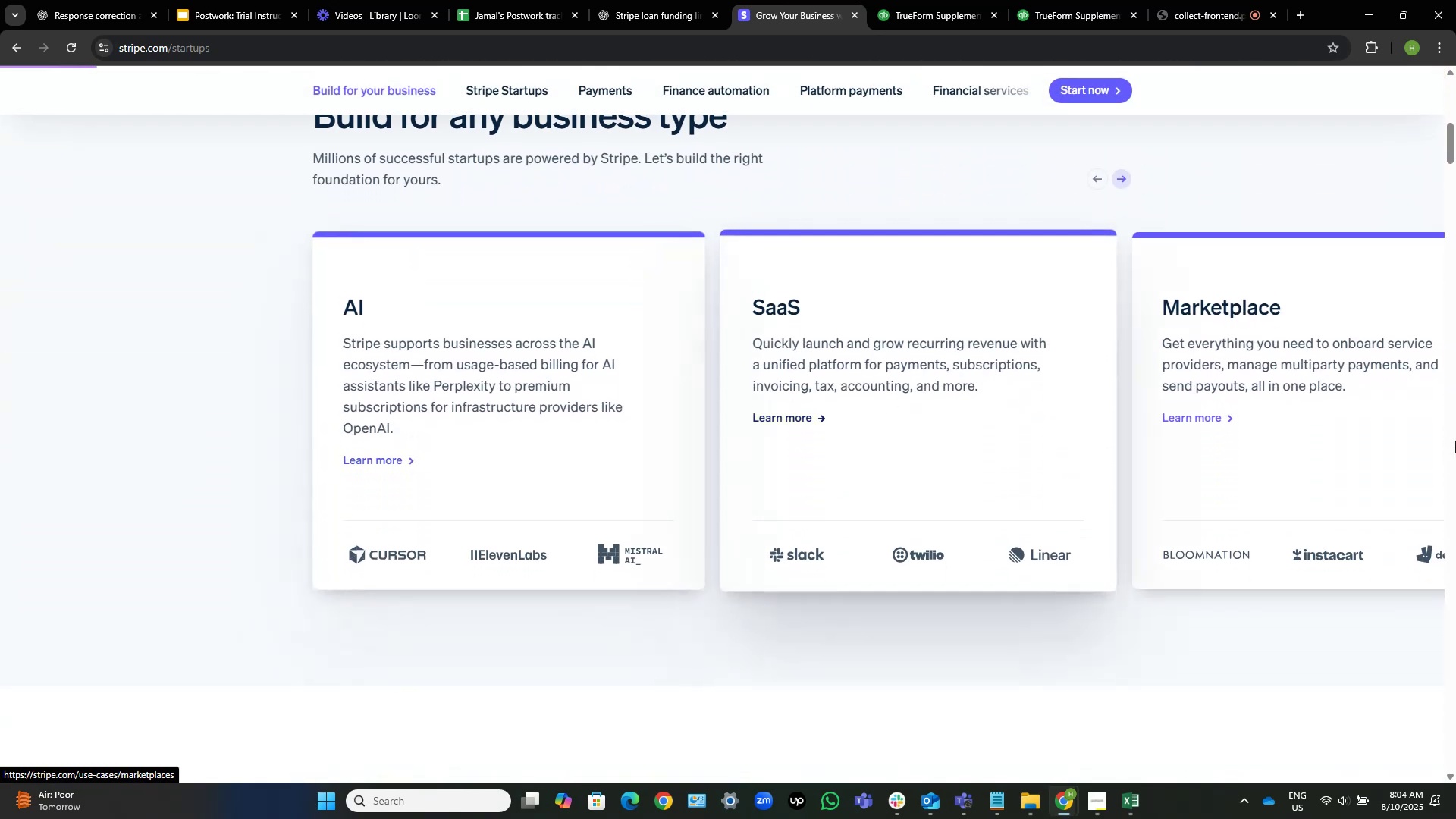 
left_click_drag(start_coordinate=[1244, 400], to_coordinate=[468, 382])
 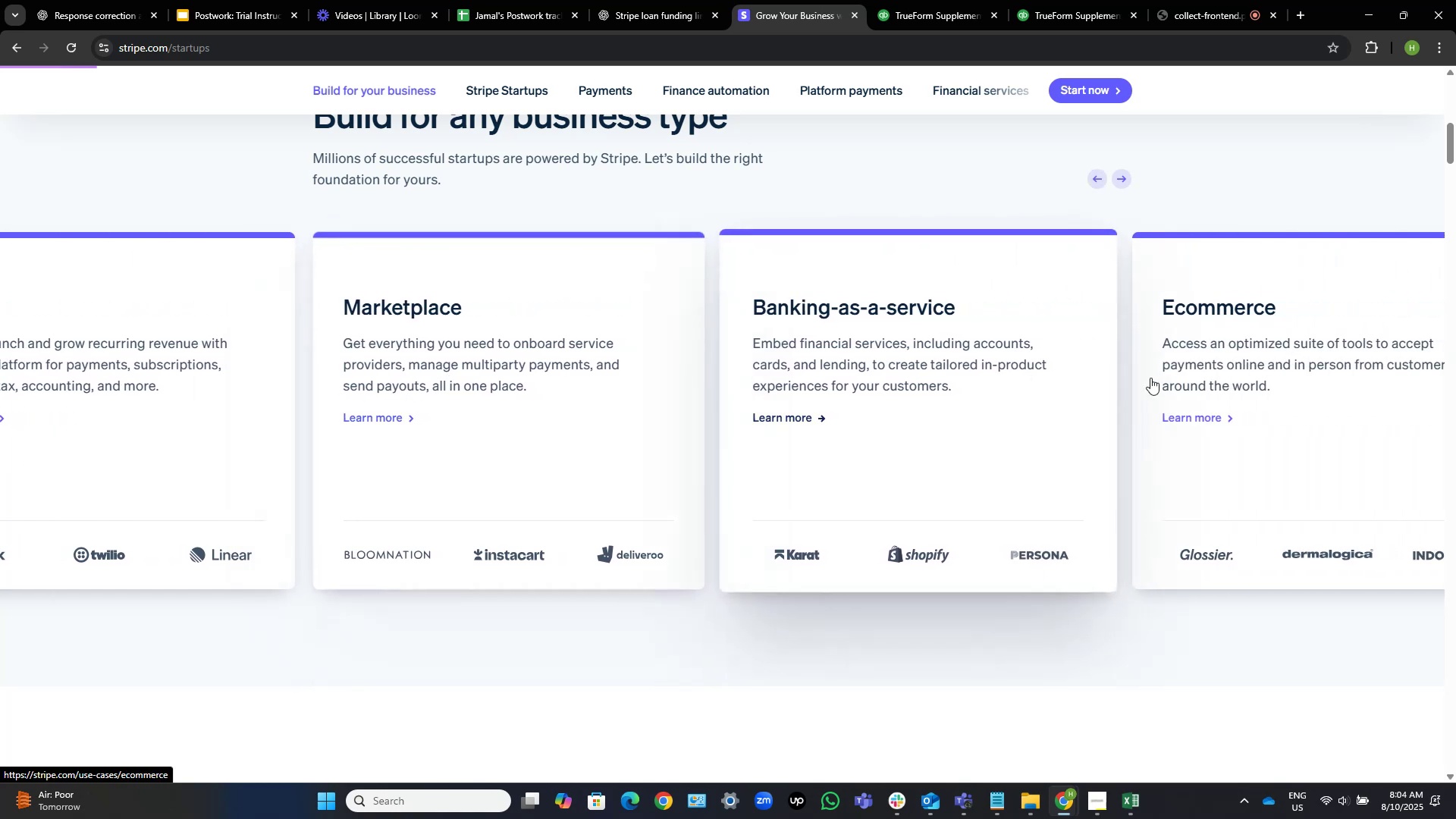 
left_click_drag(start_coordinate=[1221, 381], to_coordinate=[393, 356])
 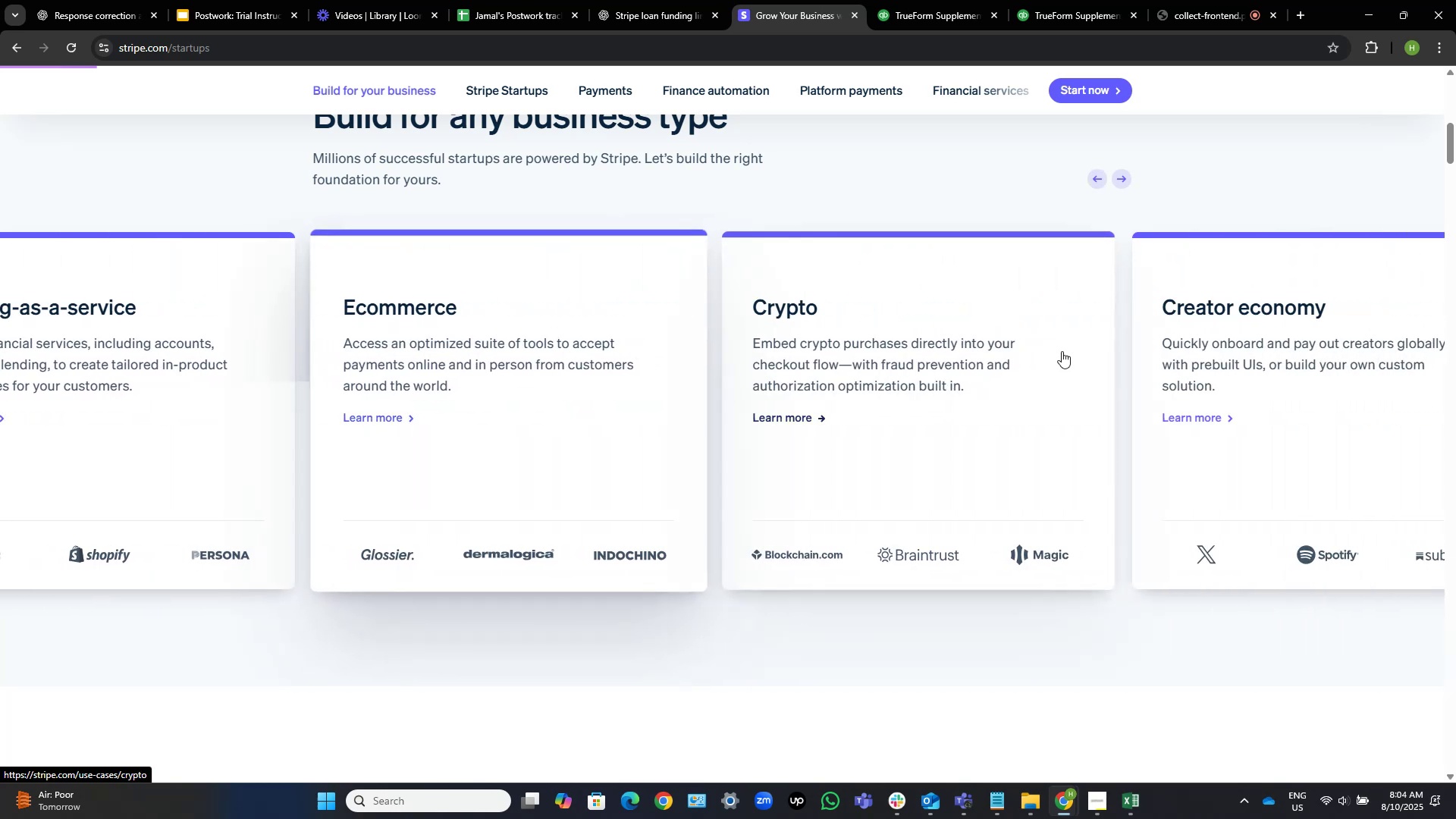 
left_click_drag(start_coordinate=[1202, 357], to_coordinate=[753, 337])
 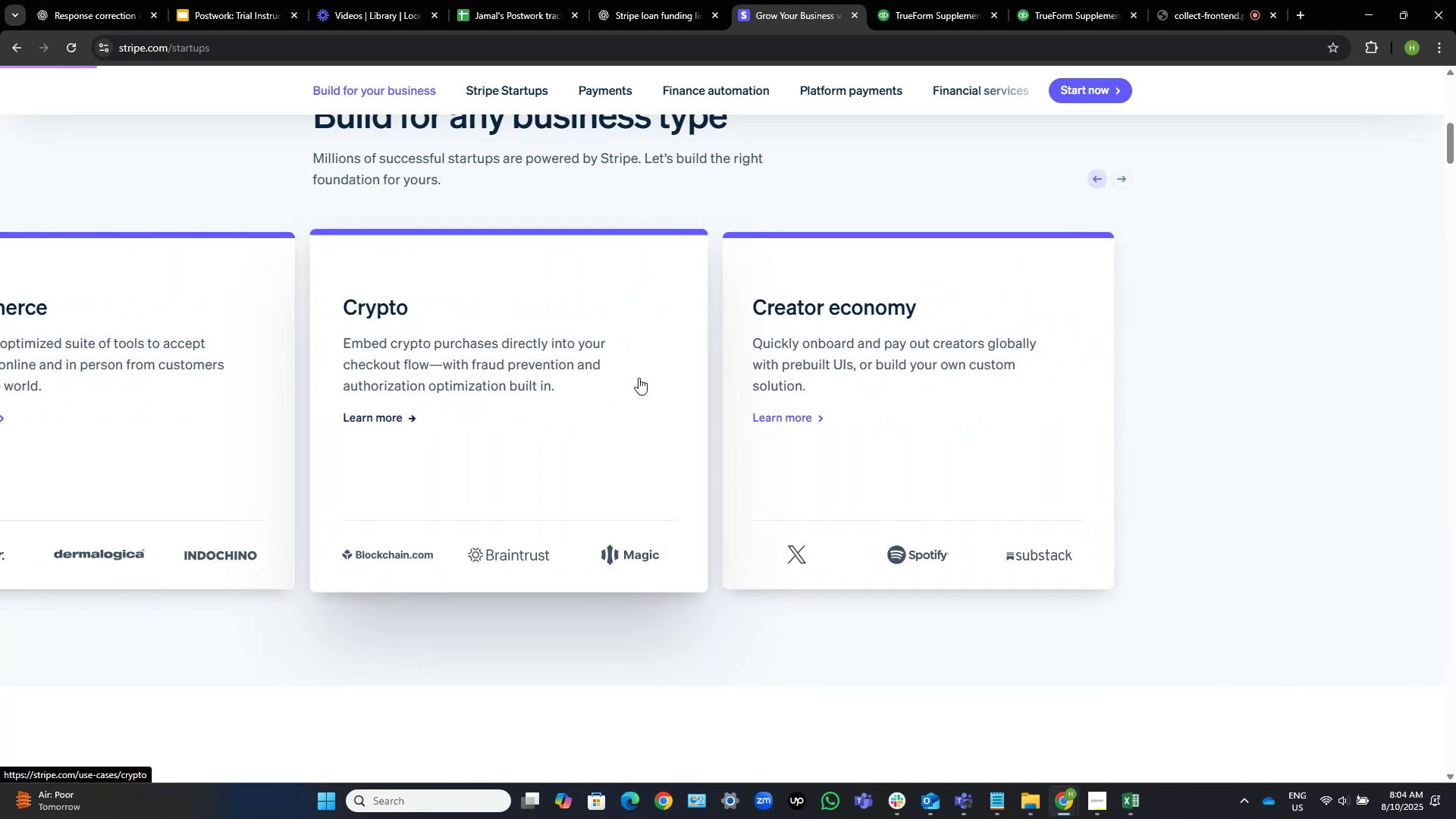 
scroll: coordinate [589, 551], scroll_direction: down, amount: 13.0
 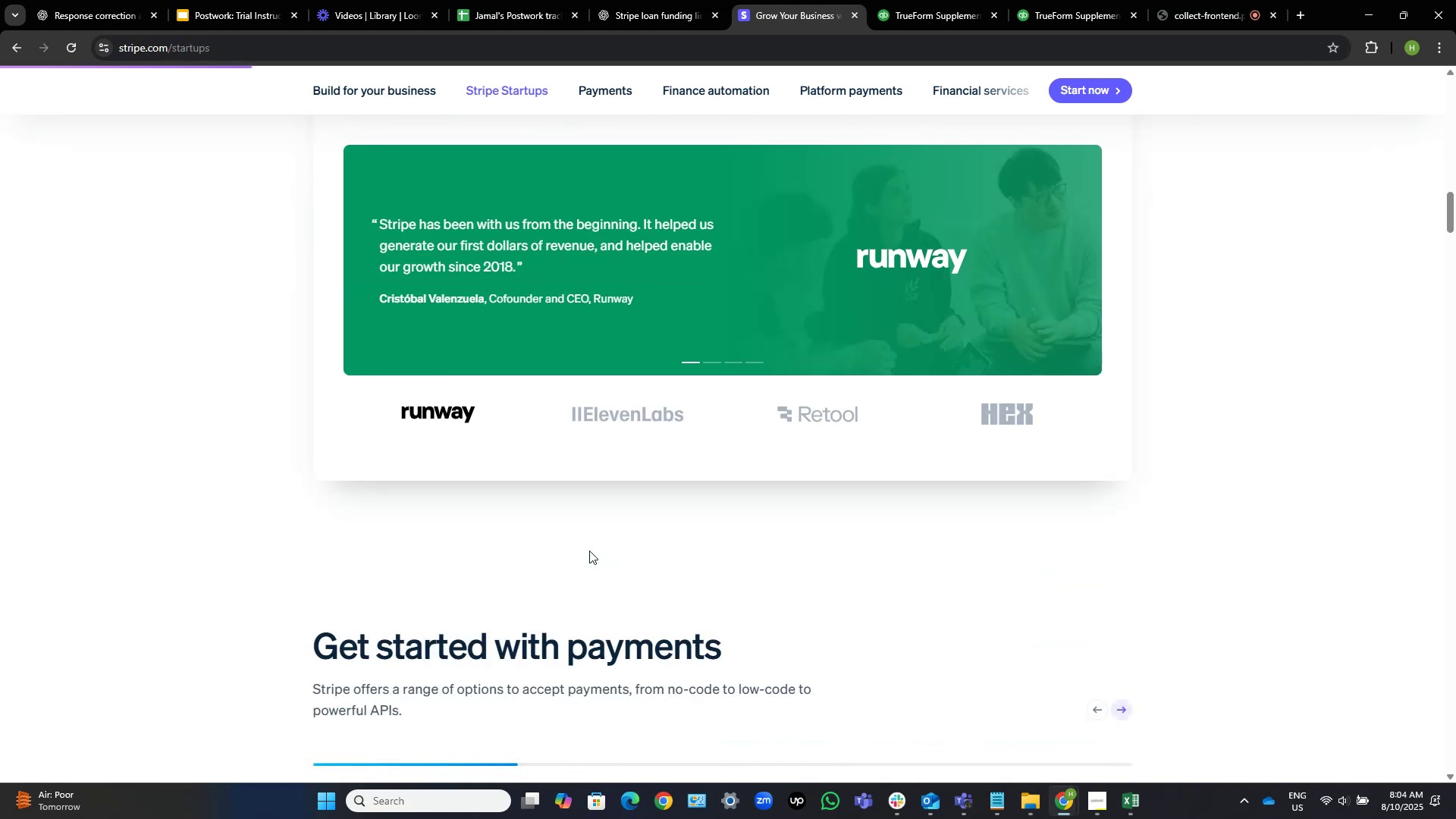 
scroll: coordinate [589, 551], scroll_direction: none, amount: 0.0
 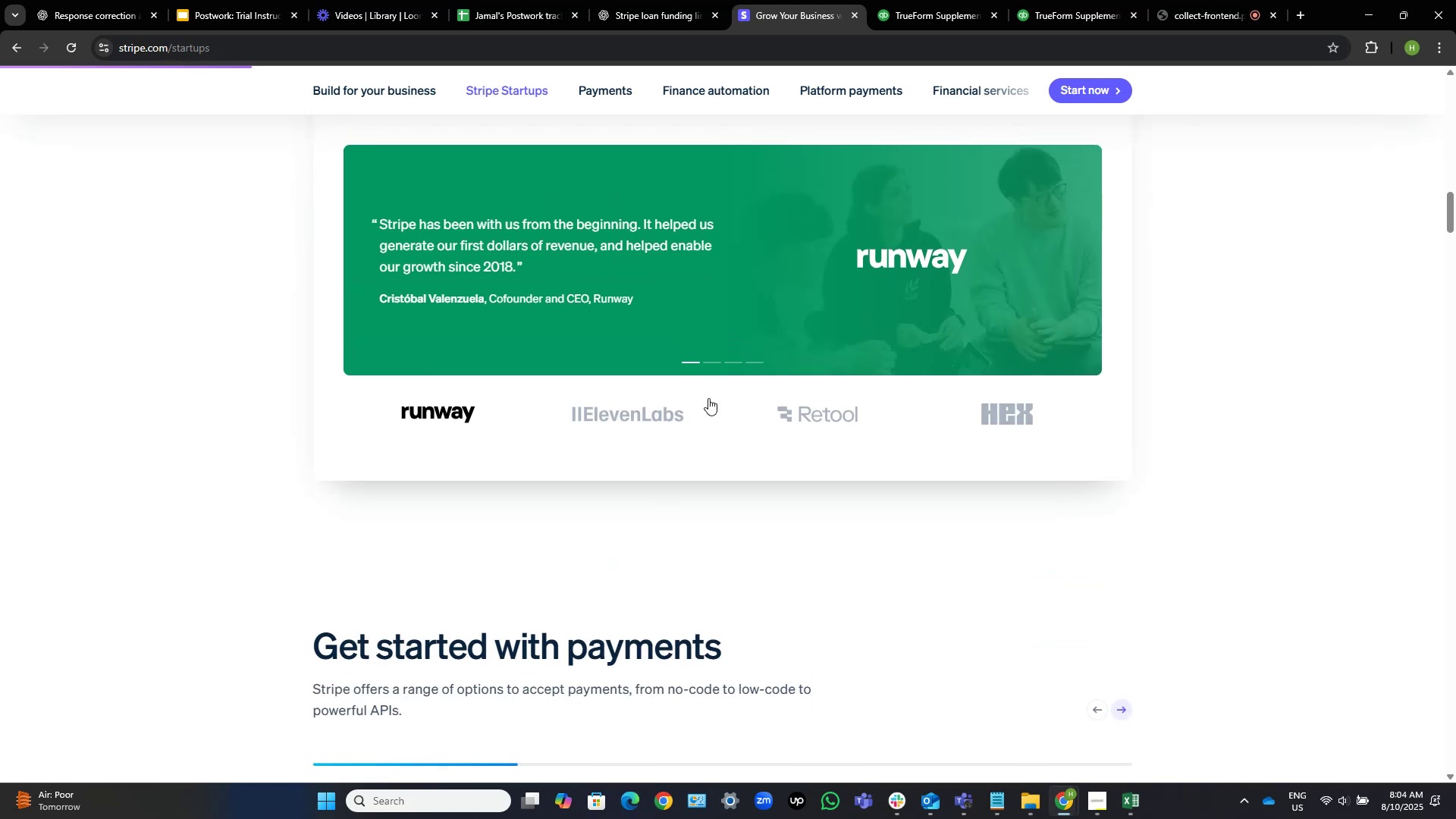 
mouse_move([654, 414])
 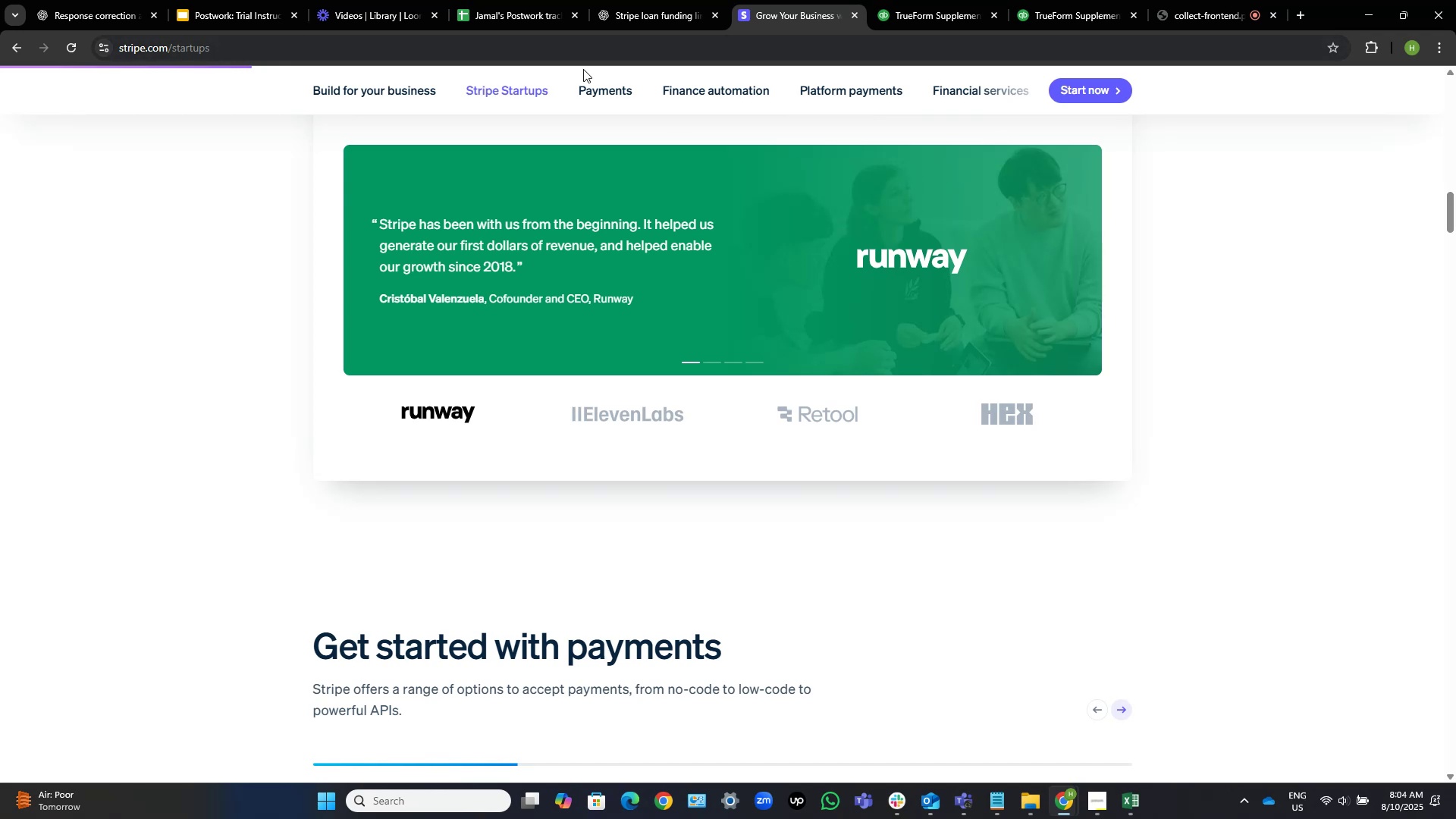 
left_click([604, 87])
 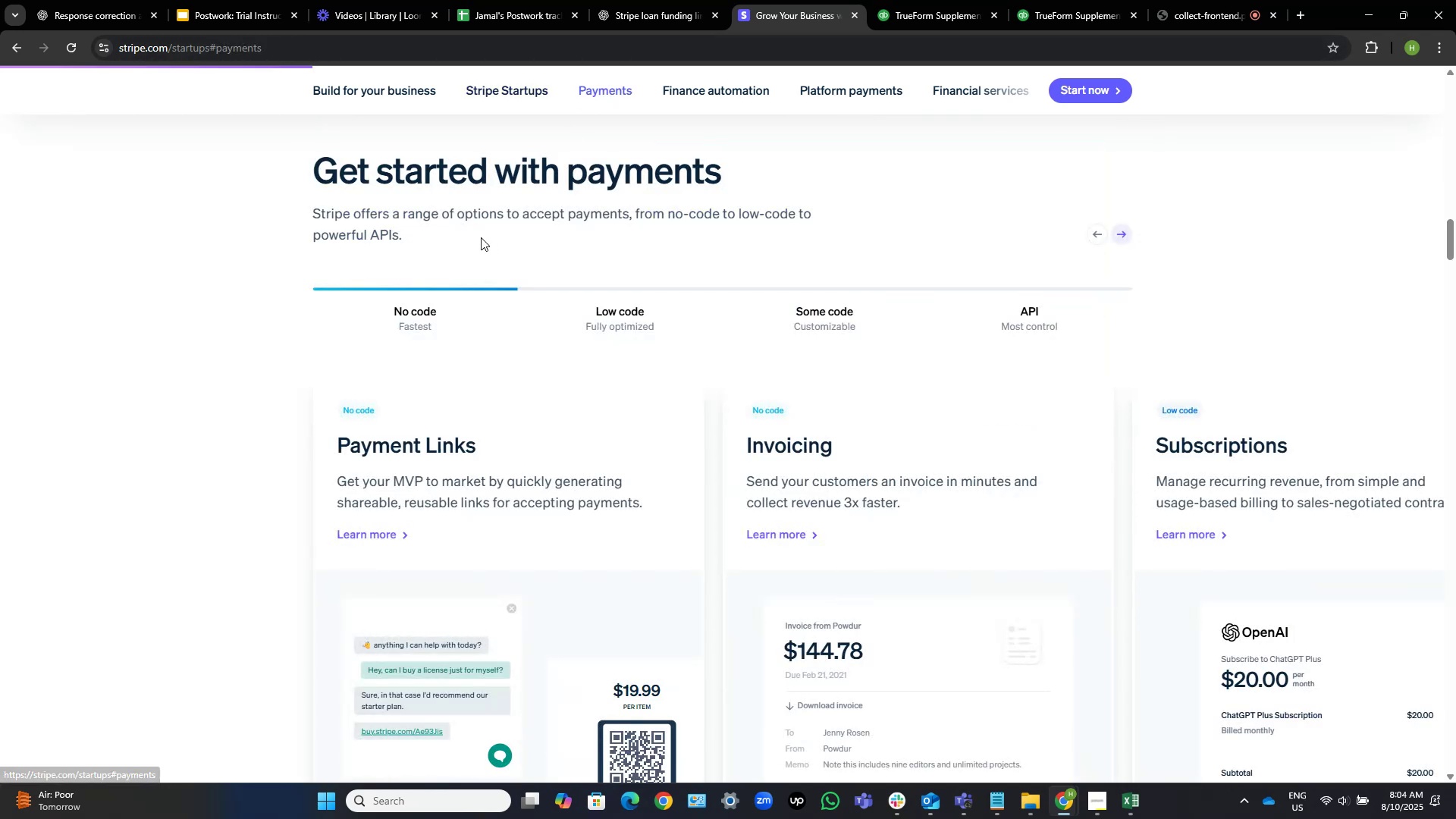 
scroll: coordinate [481, 237], scroll_direction: down, amount: 2.0
 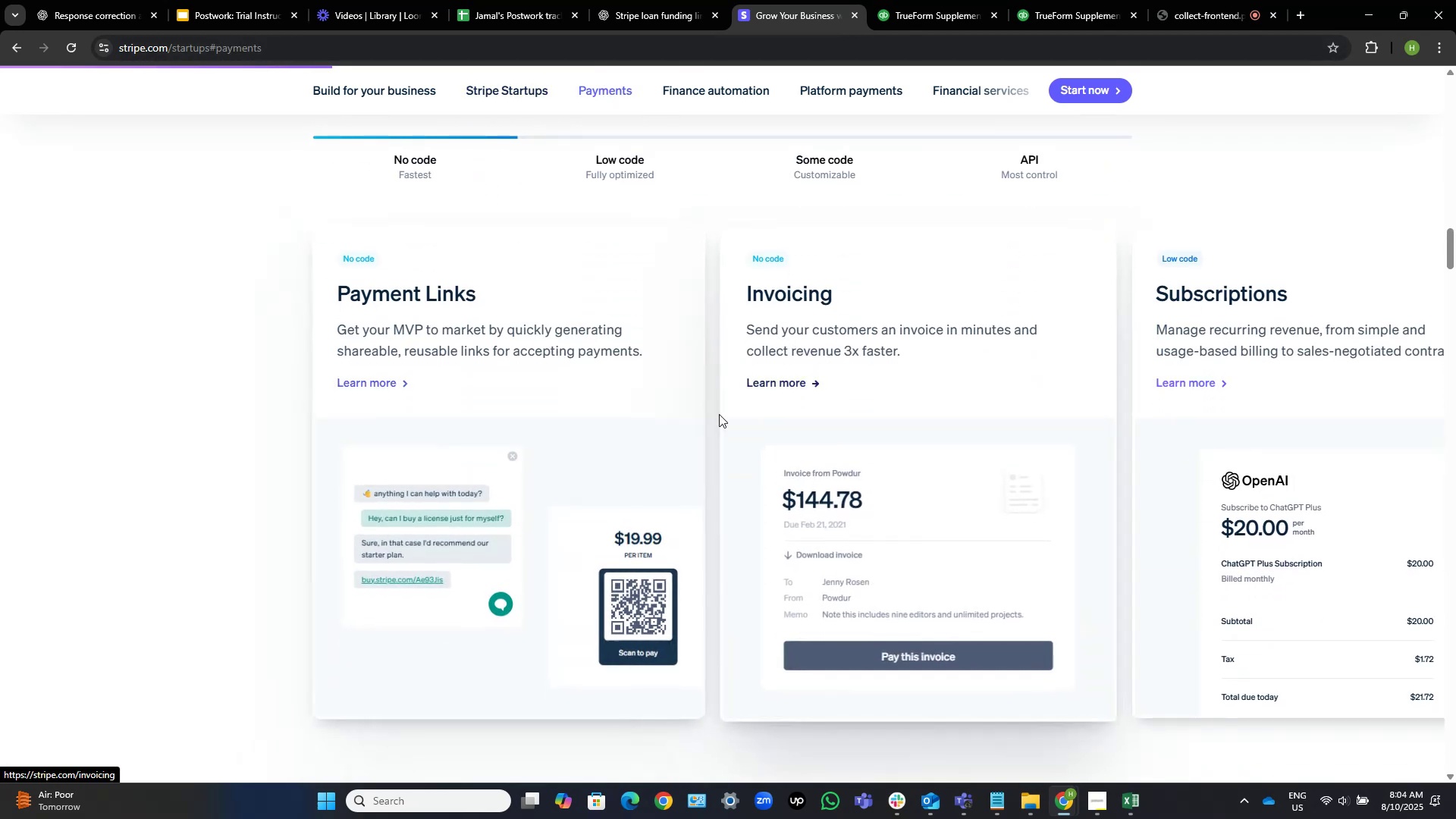 
left_click_drag(start_coordinate=[864, 447], to_coordinate=[308, 395])
 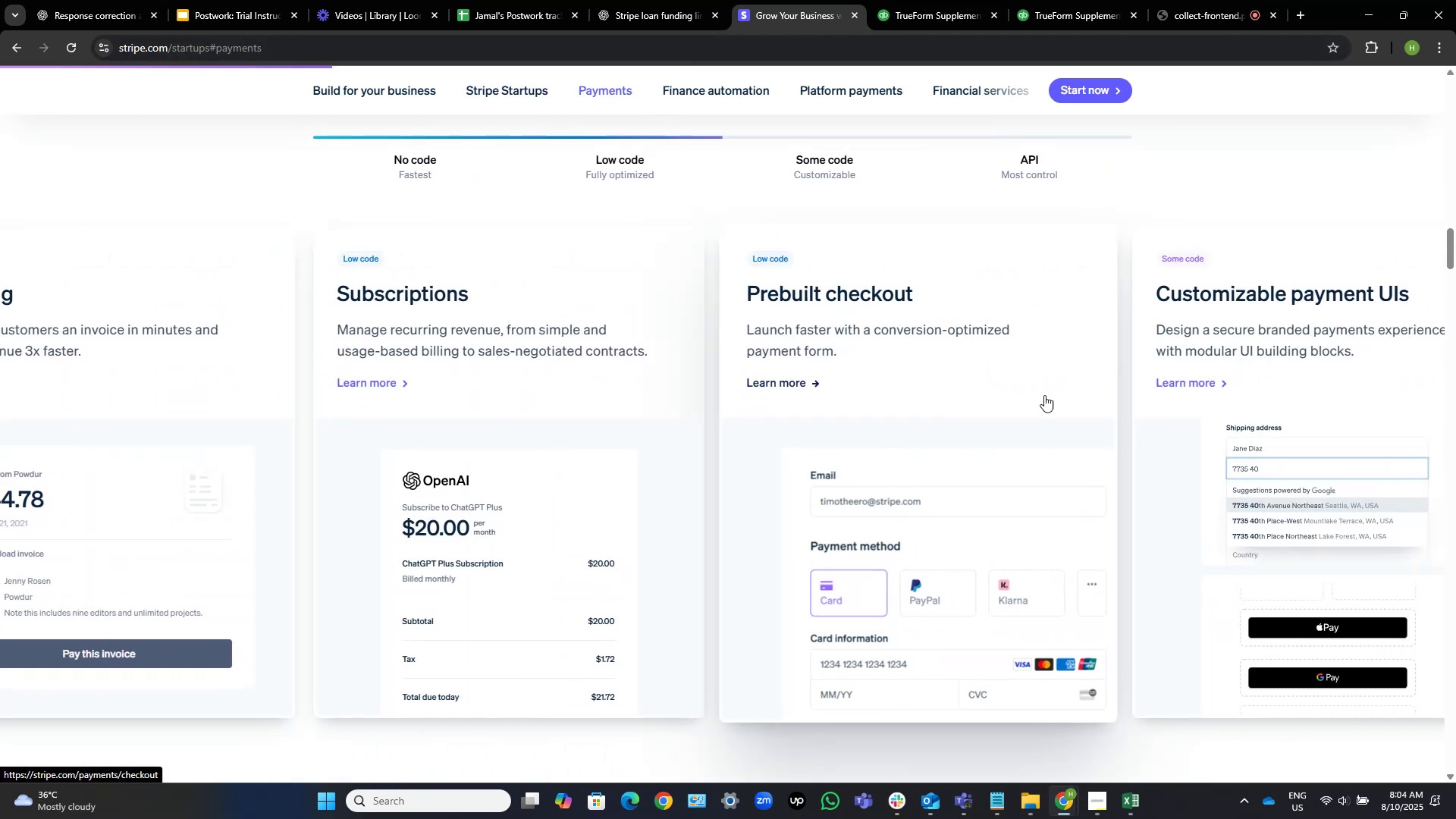 
left_click_drag(start_coordinate=[1034, 394], to_coordinate=[435, 370])
 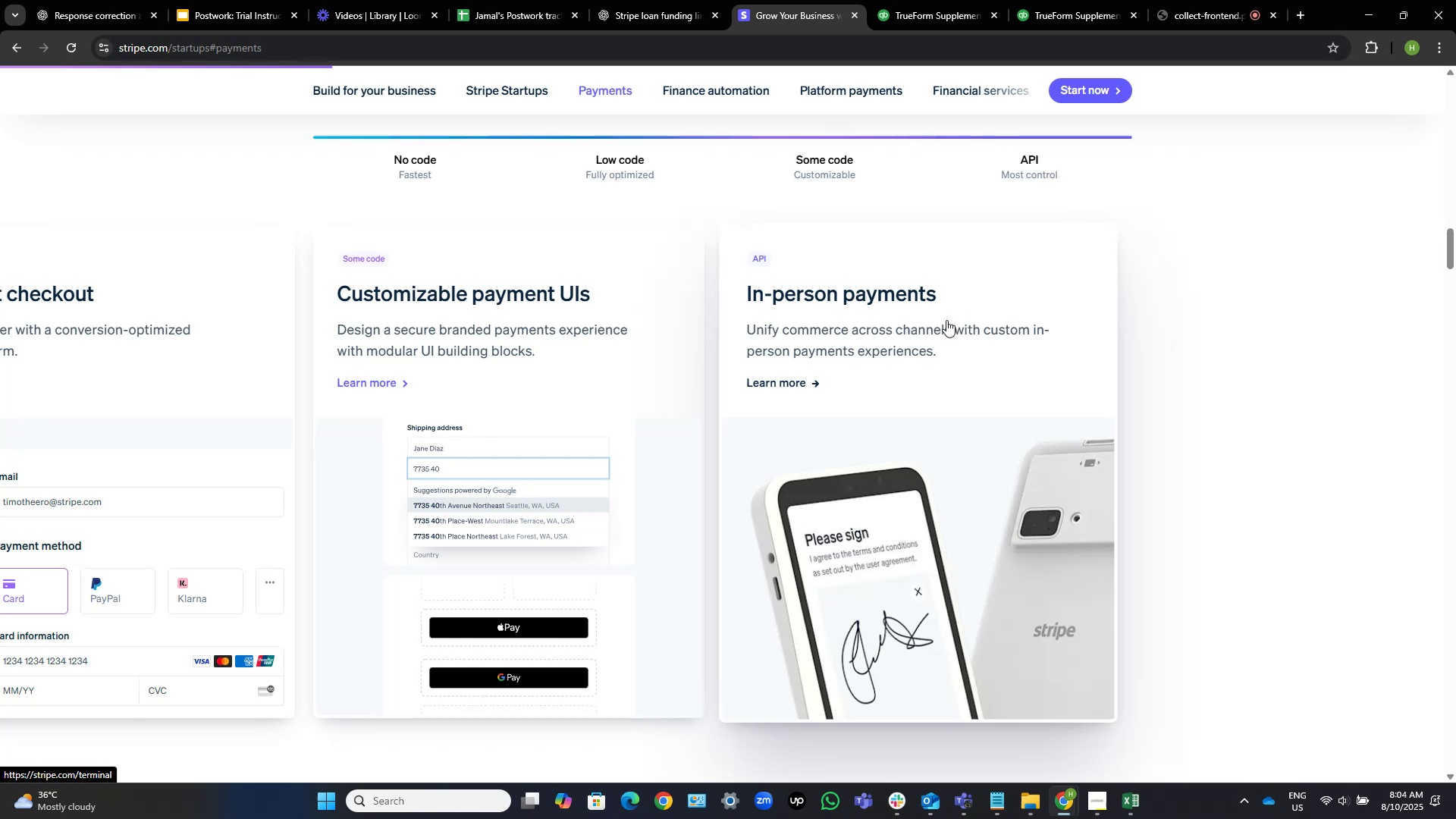 
wait(22.04)
 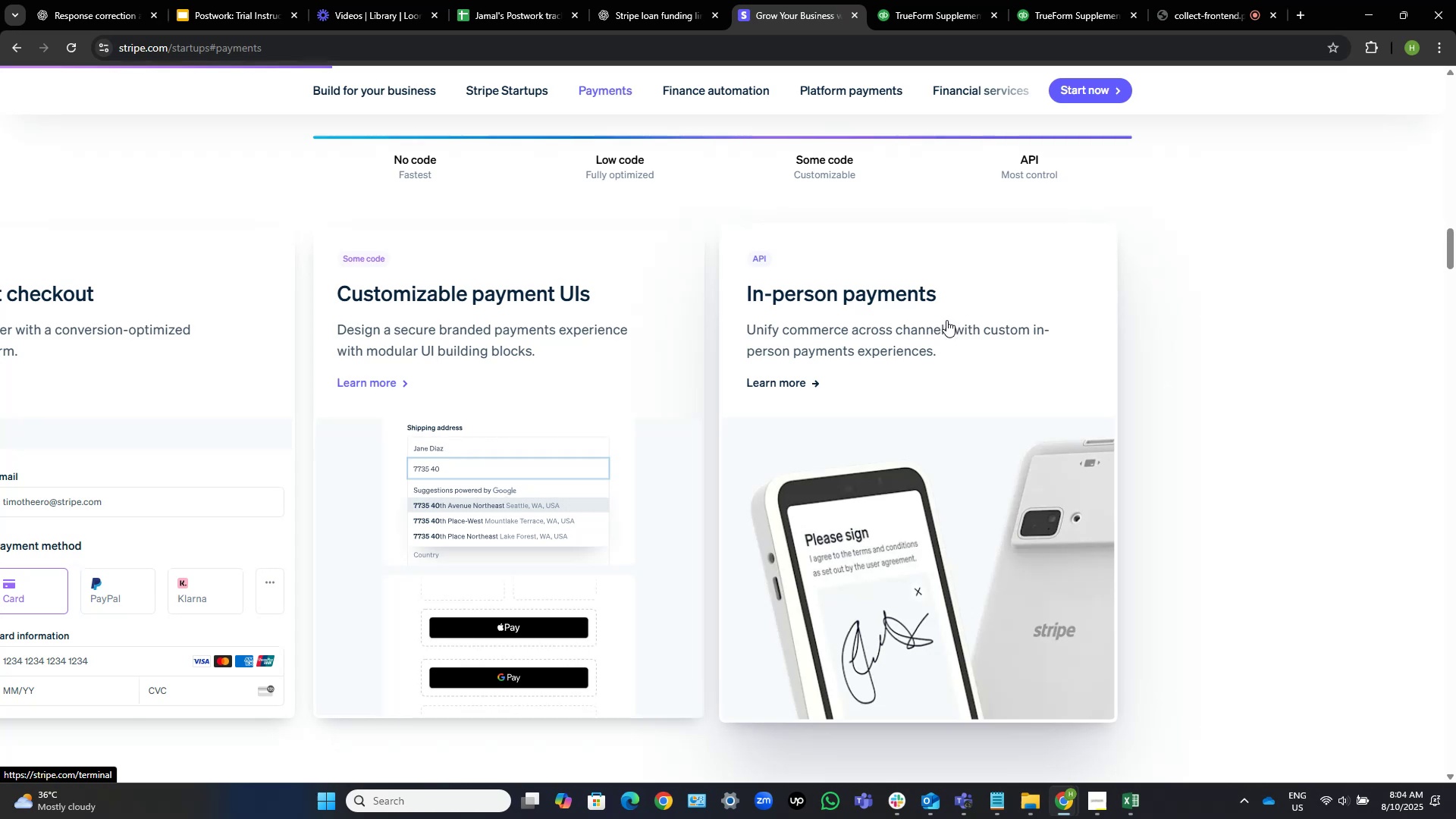 
left_click([969, 86])
 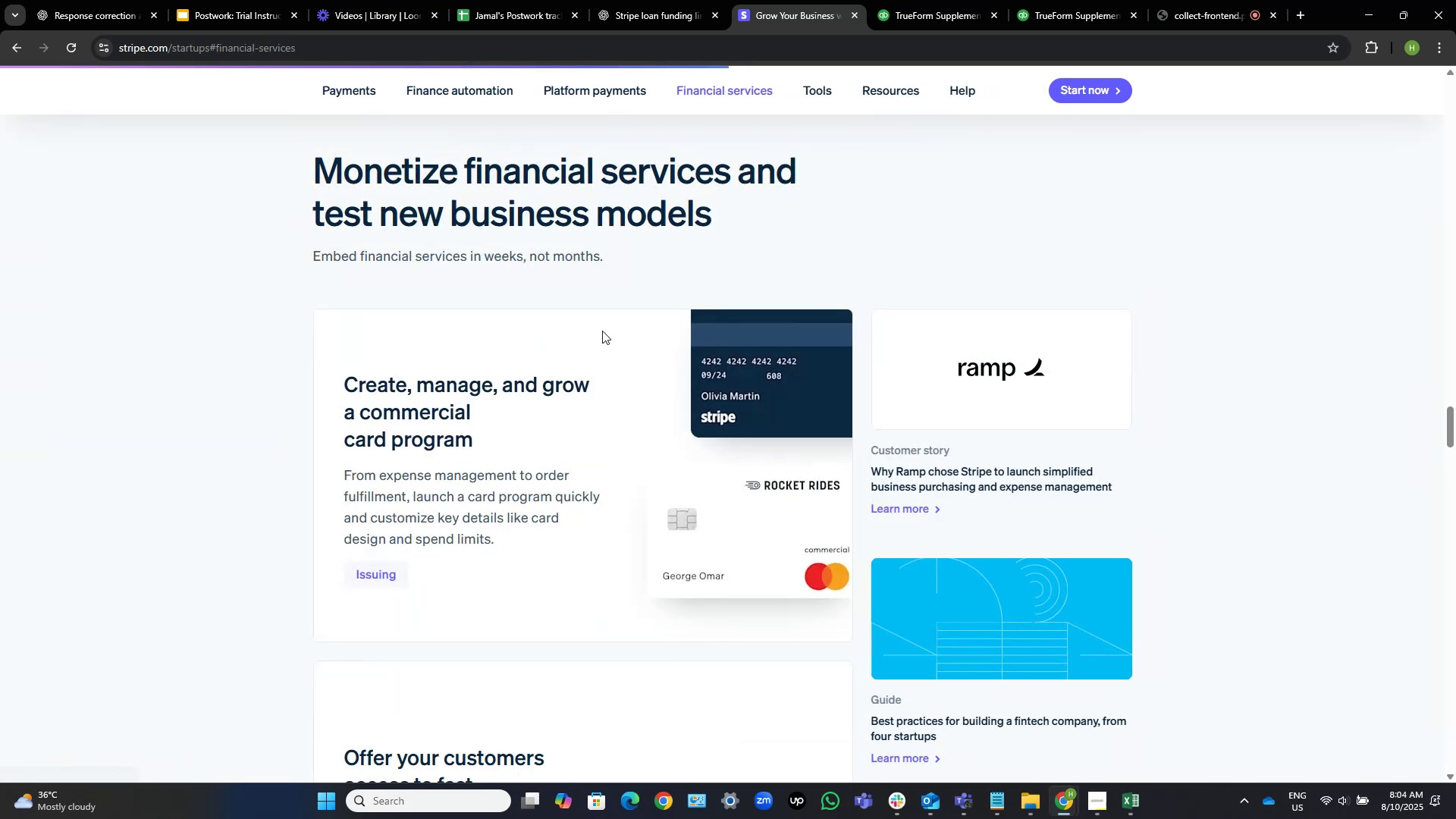 
scroll: coordinate [500, 299], scroll_direction: down, amount: 2.0
 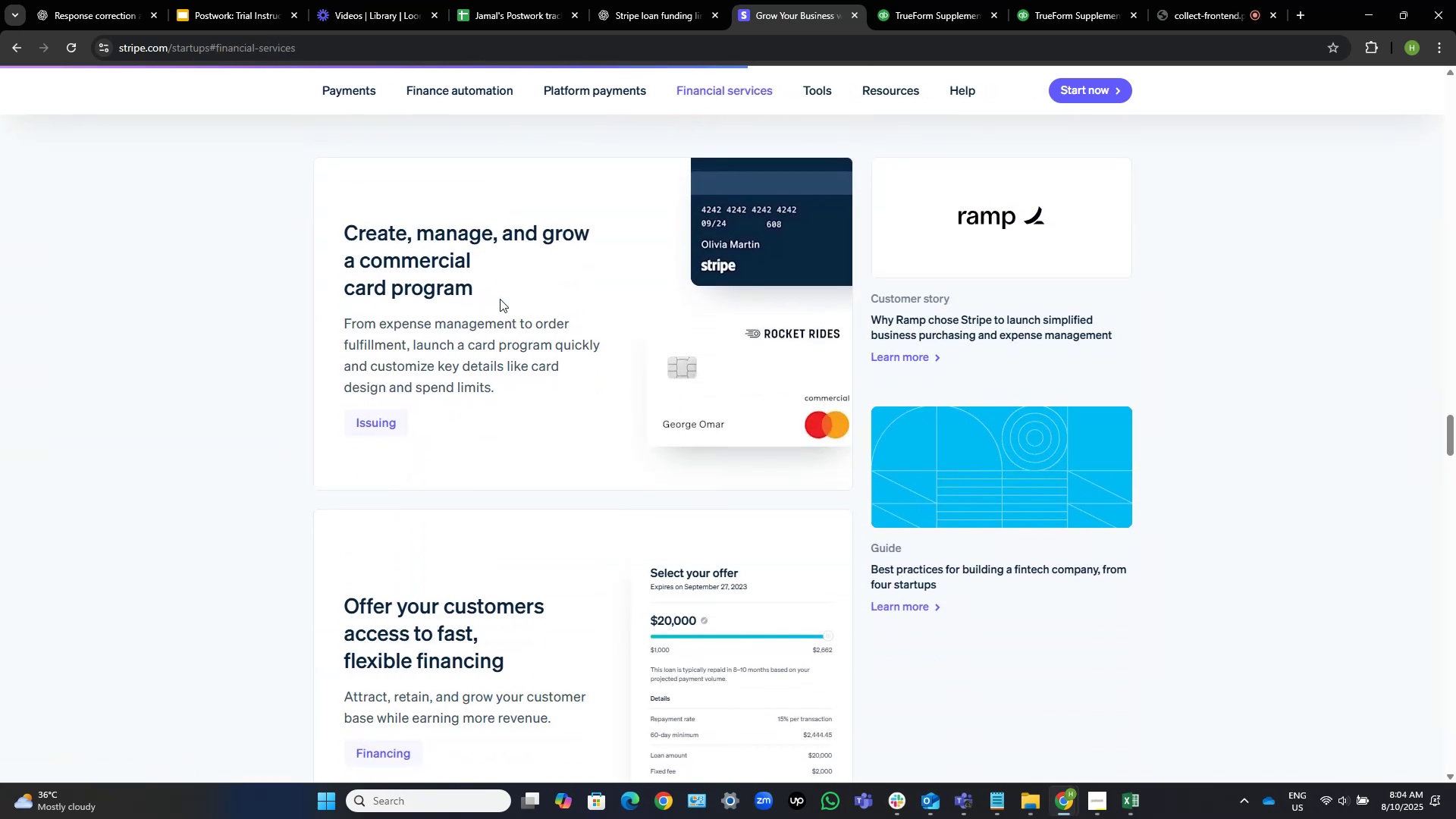 
scroll: coordinate [500, 299], scroll_direction: up, amount: 1.0
 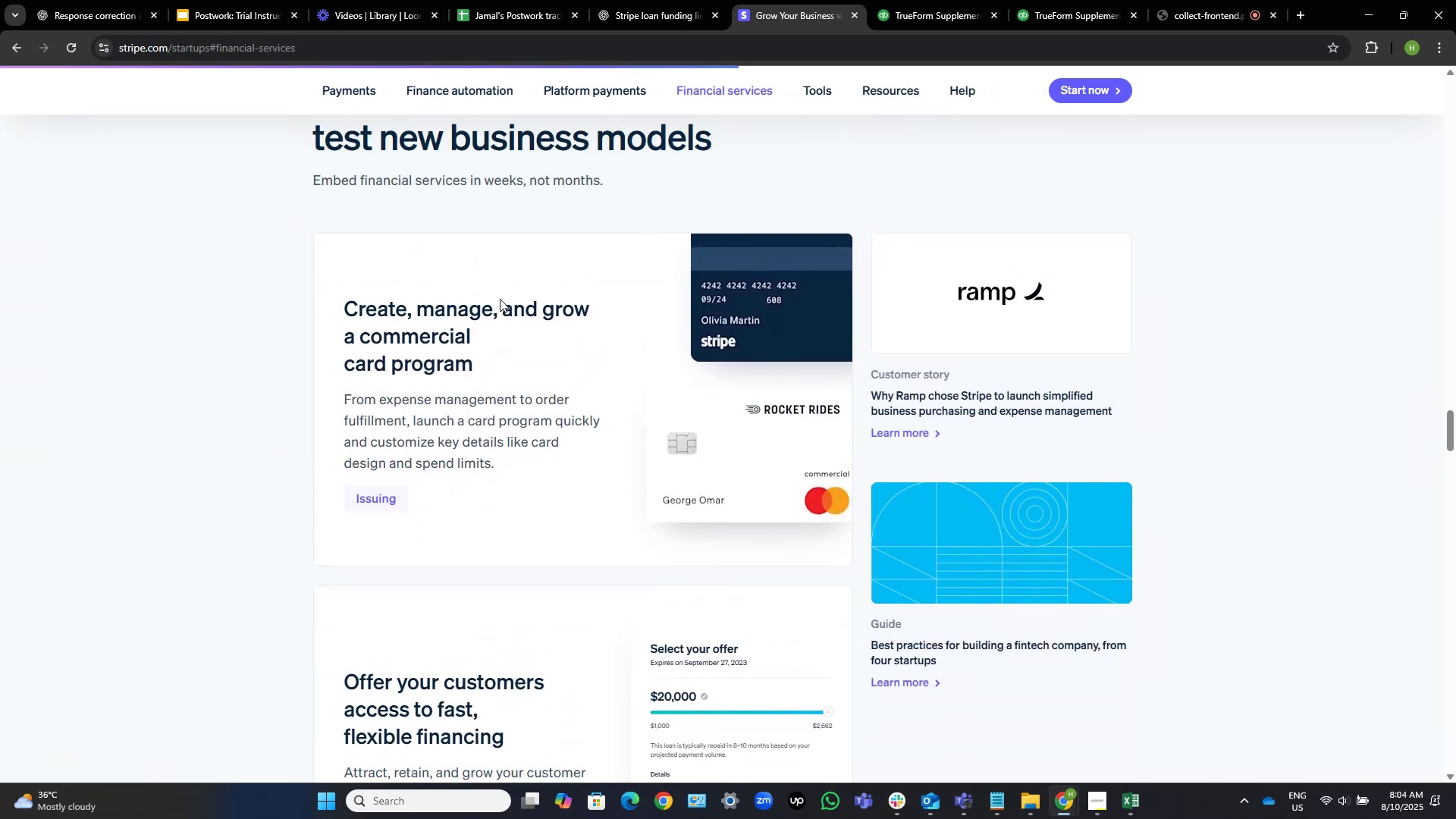 
scroll: coordinate [494, 303], scroll_direction: down, amount: 9.0
 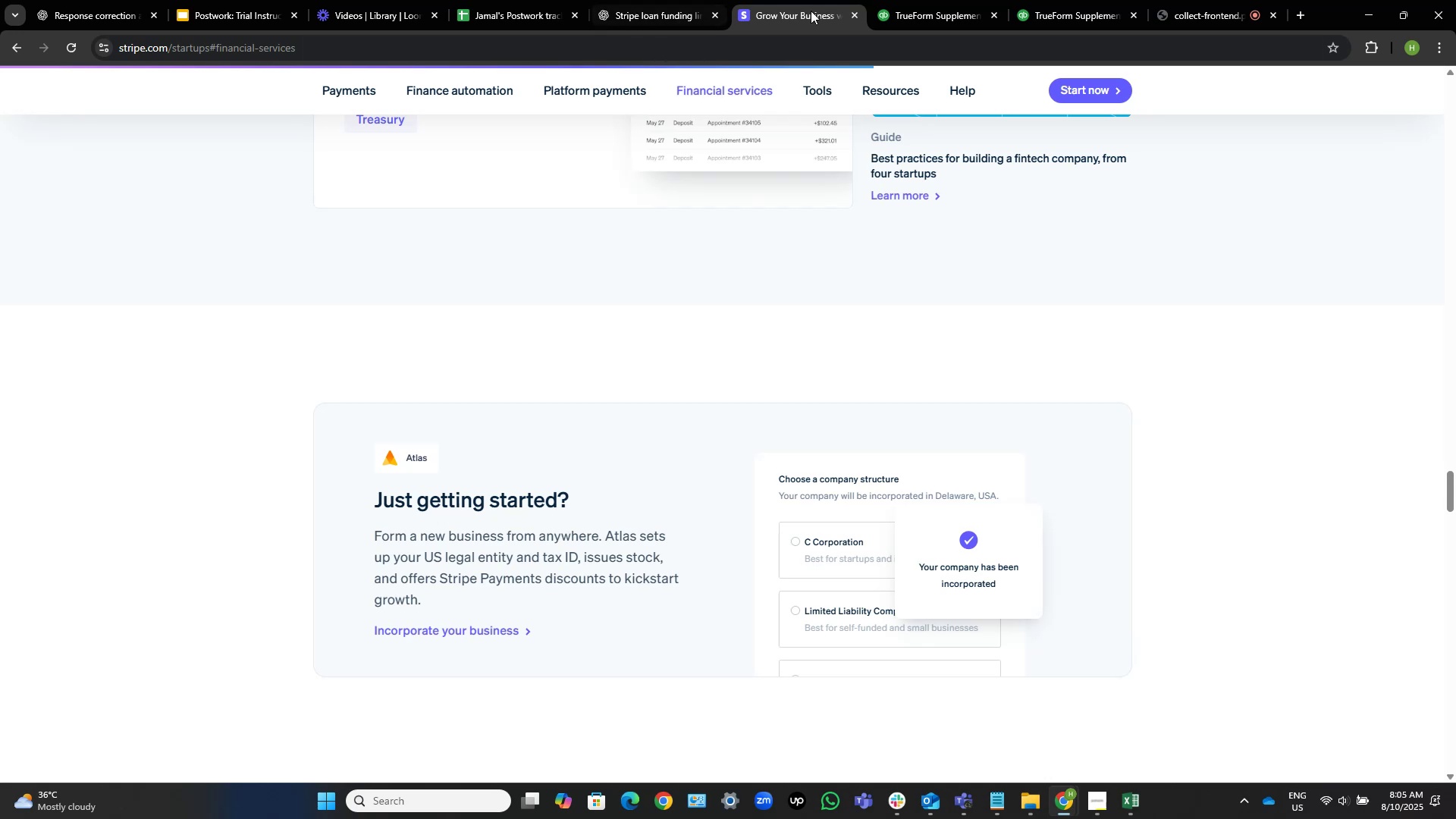 
left_click([849, 13])
 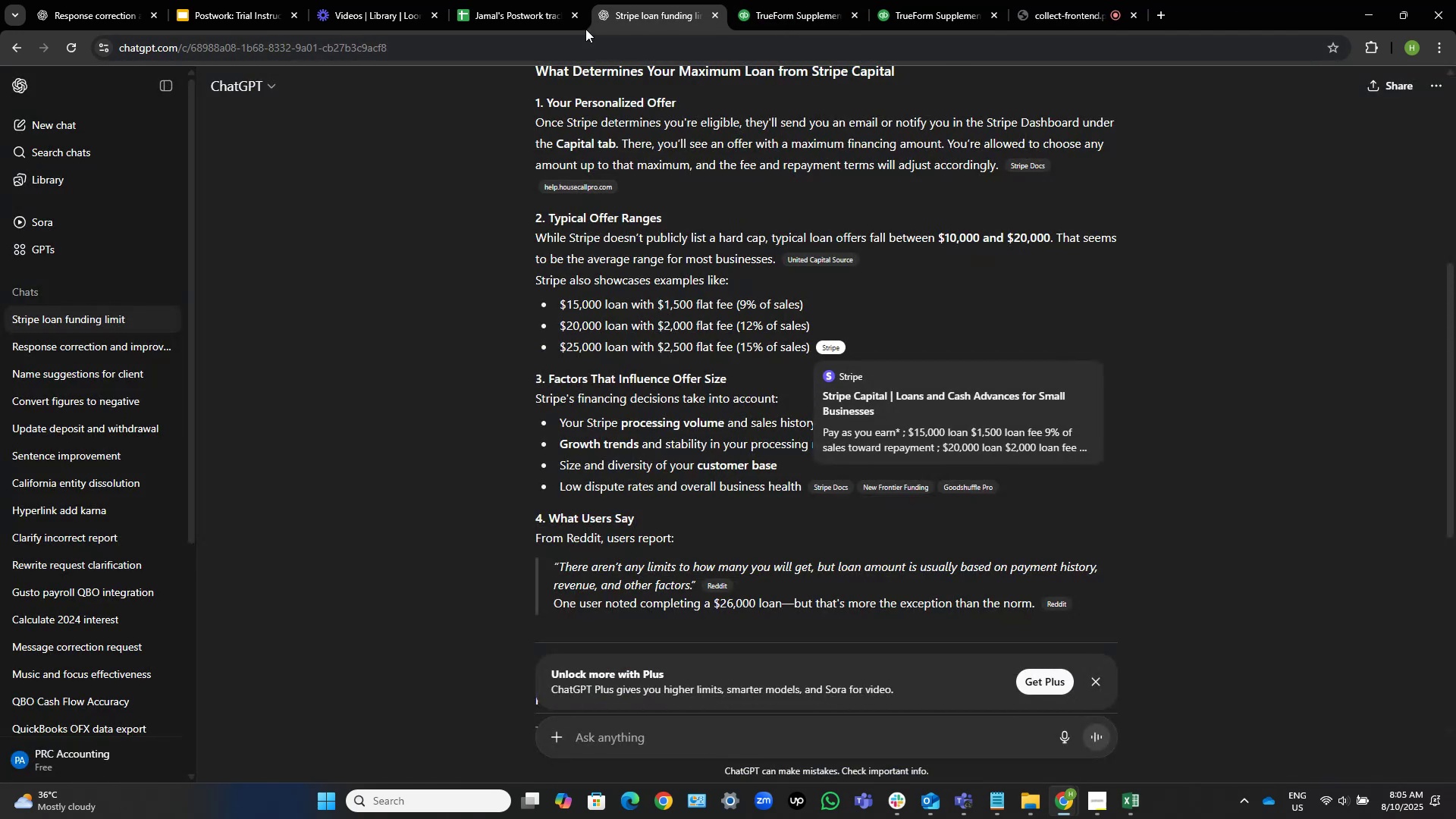 
left_click([539, 0])
 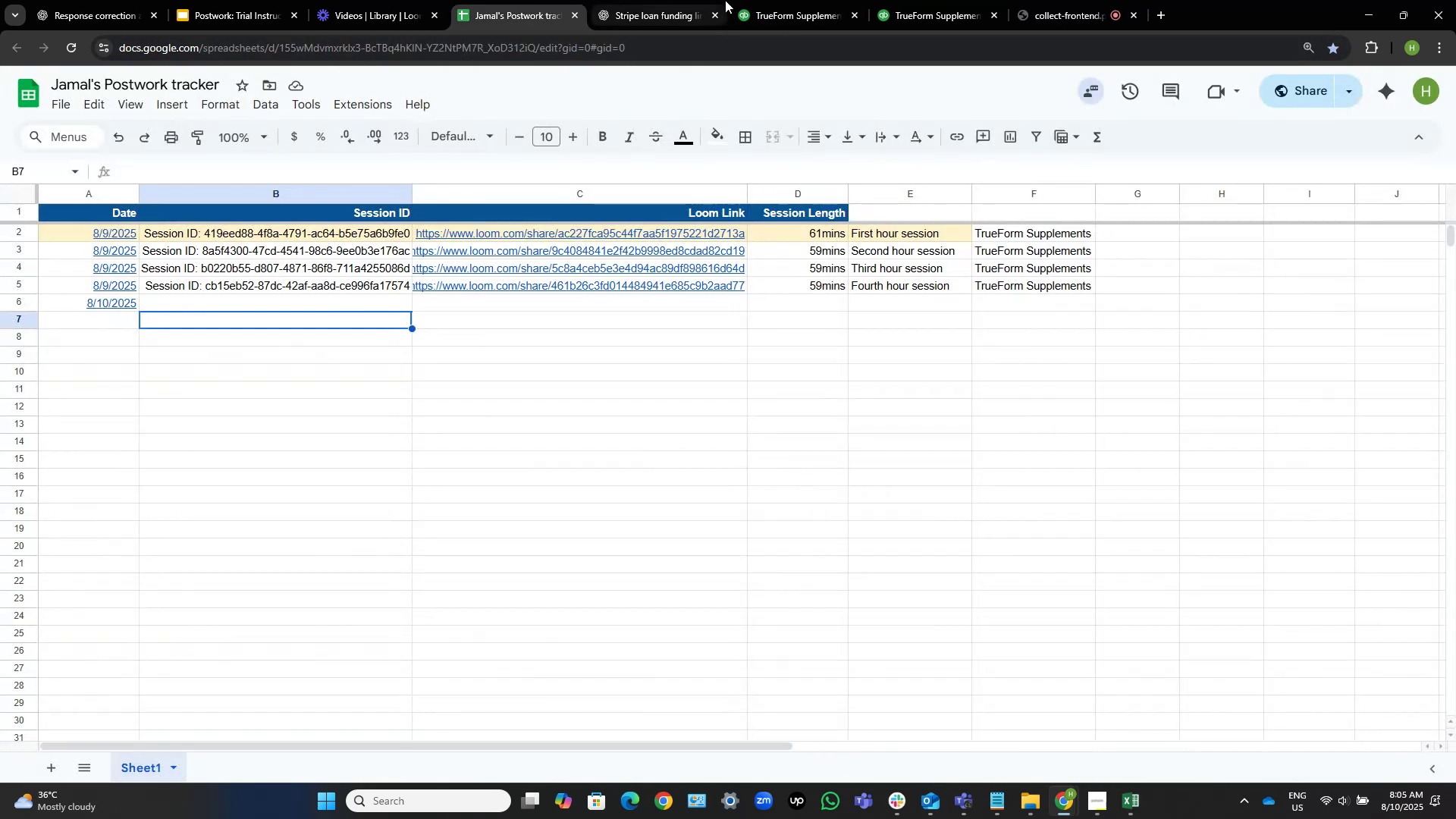 
left_click([642, 0])
 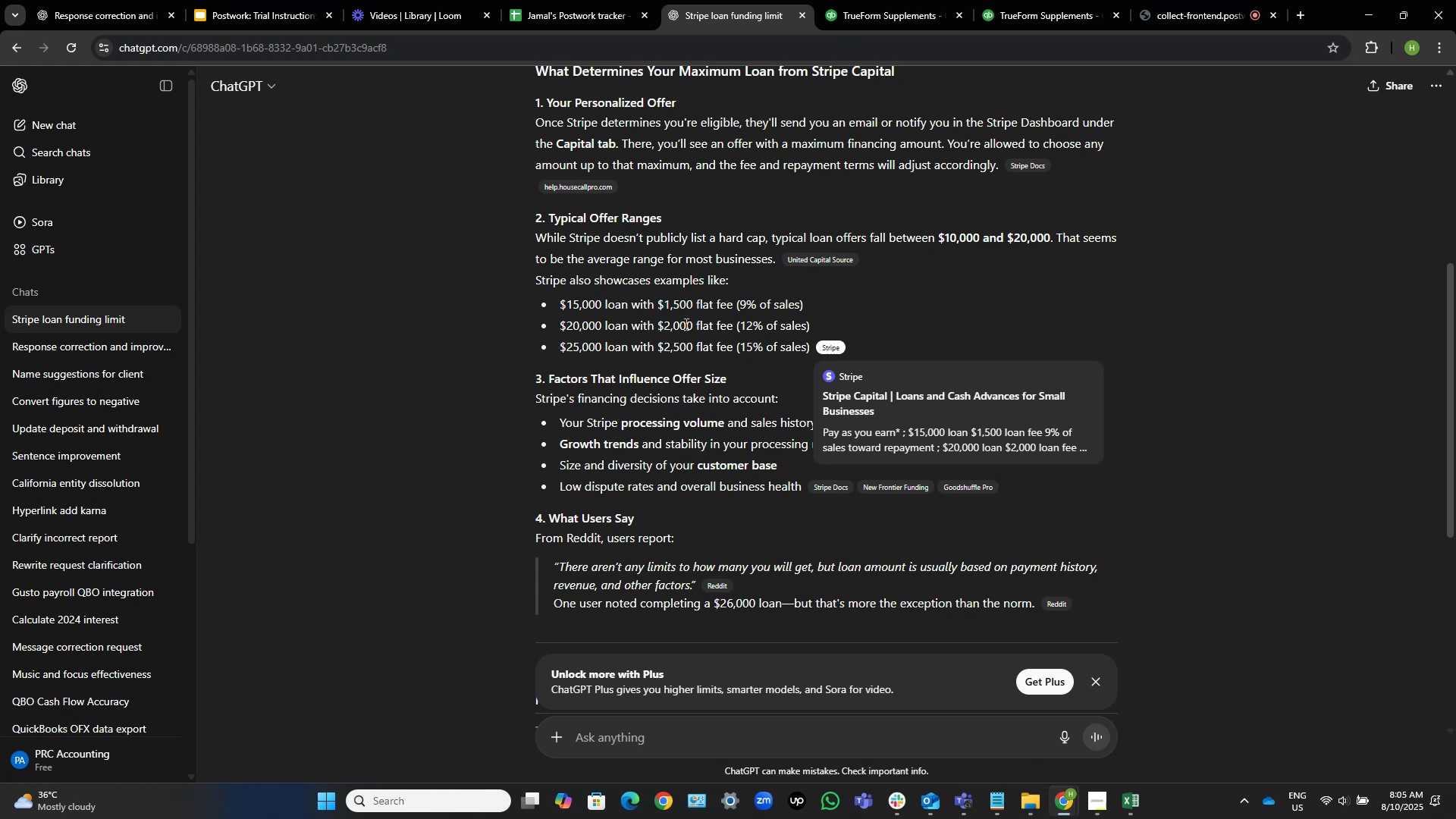 
wait(17.38)
 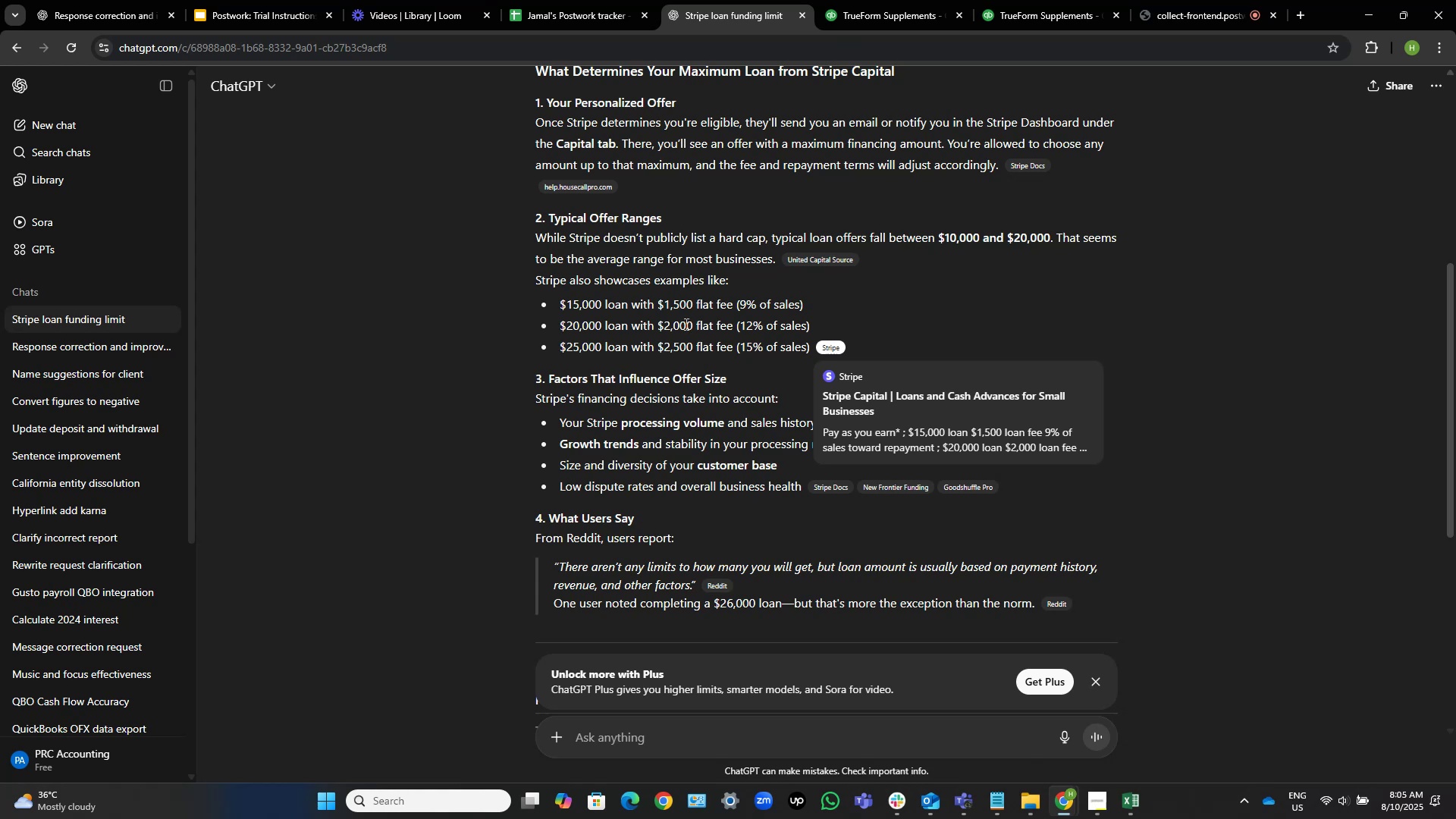 
scroll: coordinate [642, 432], scroll_direction: down, amount: 13.0
 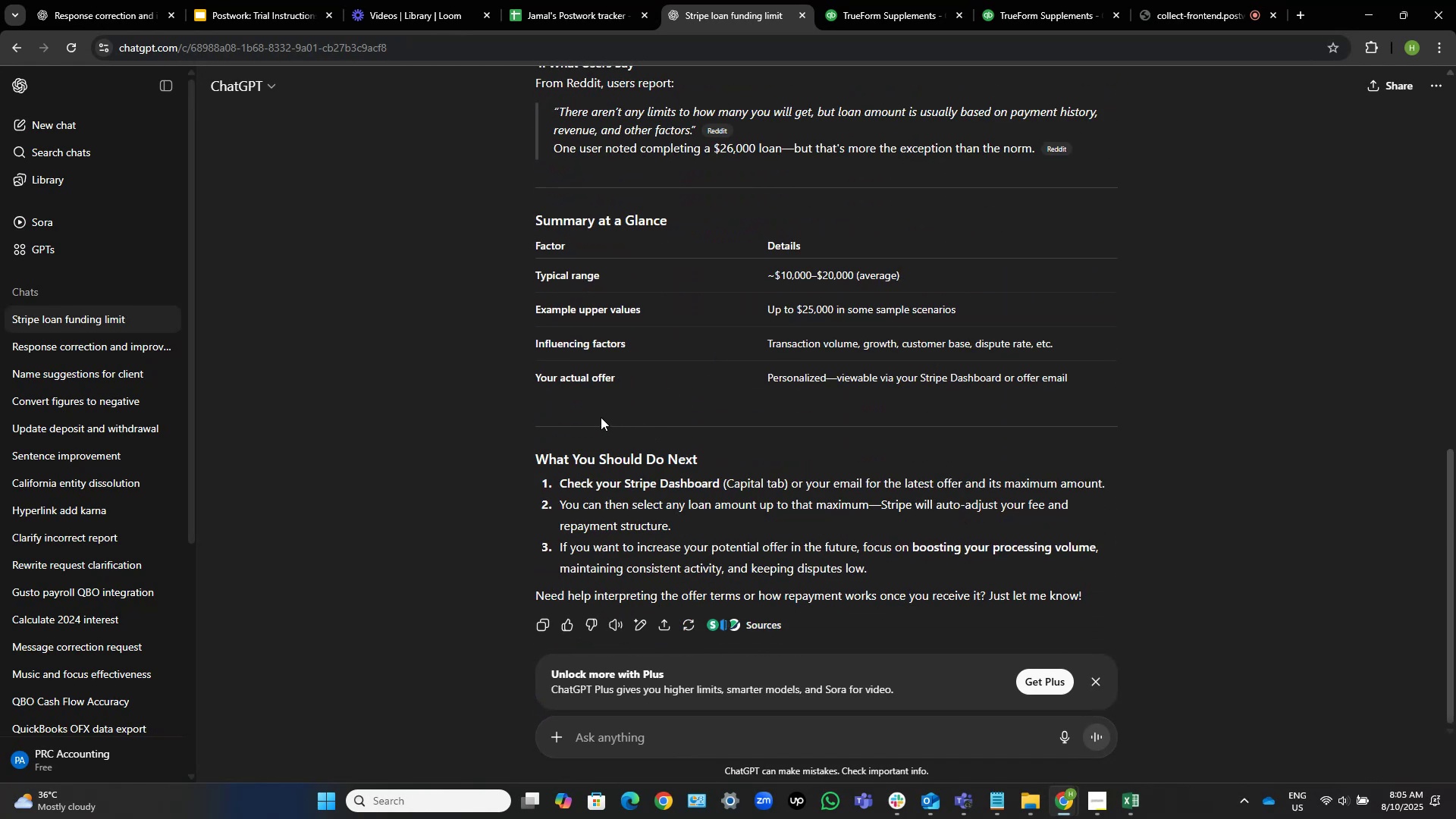 
scroll: coordinate [601, 417], scroll_direction: up, amount: 1.0
 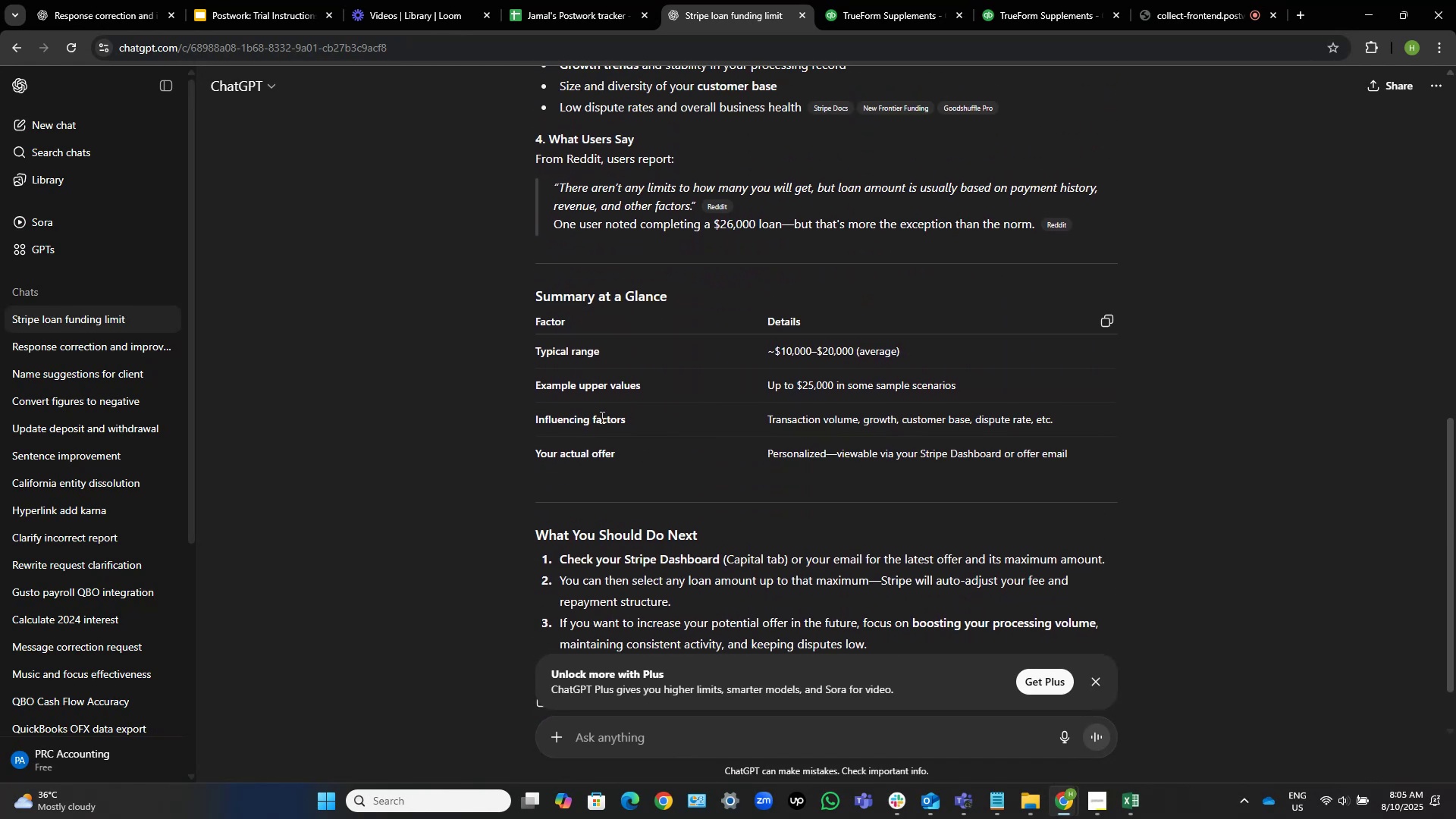 
scroll: coordinate [601, 417], scroll_direction: down, amount: 4.0
 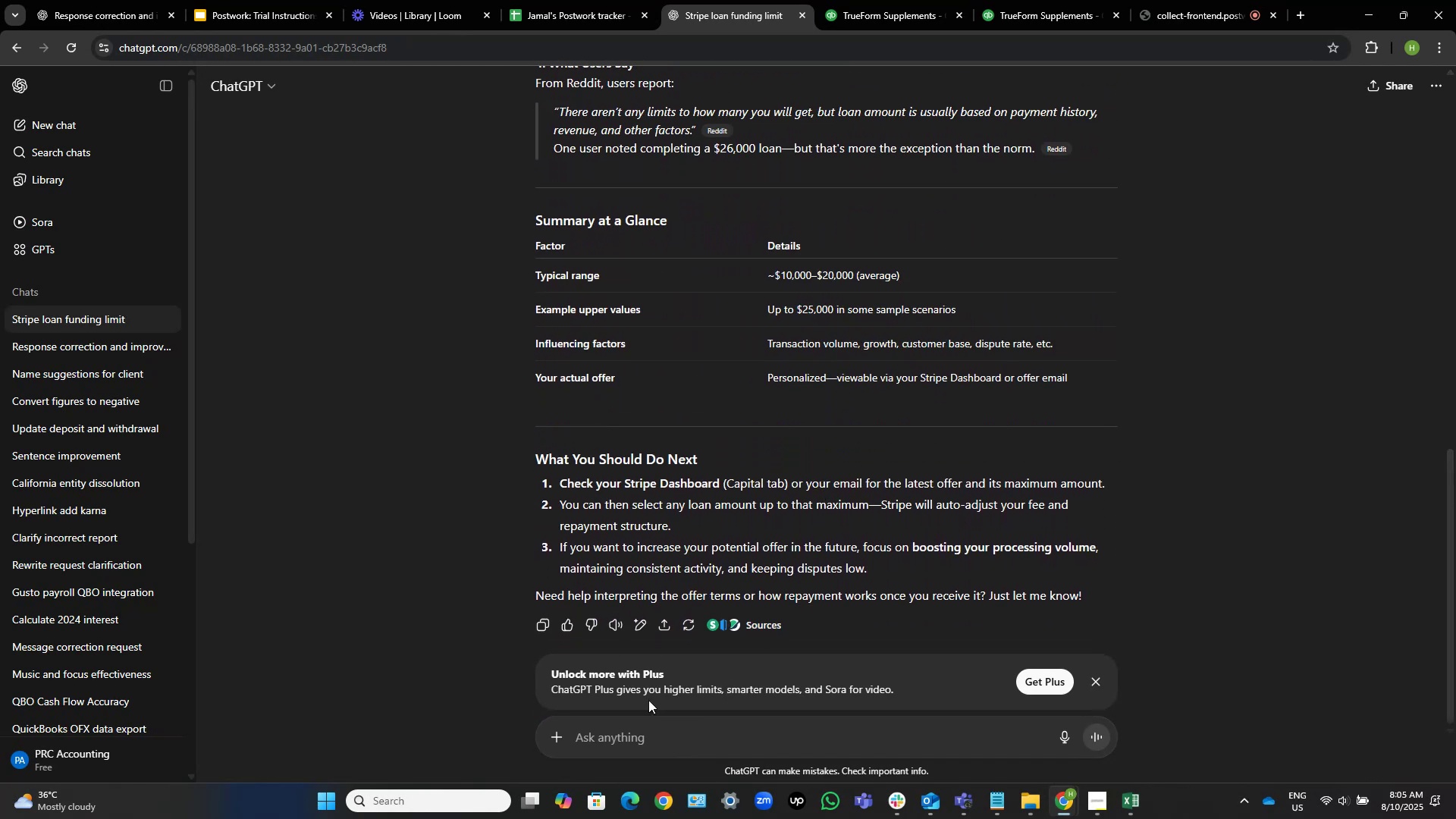 
left_click([635, 734])
 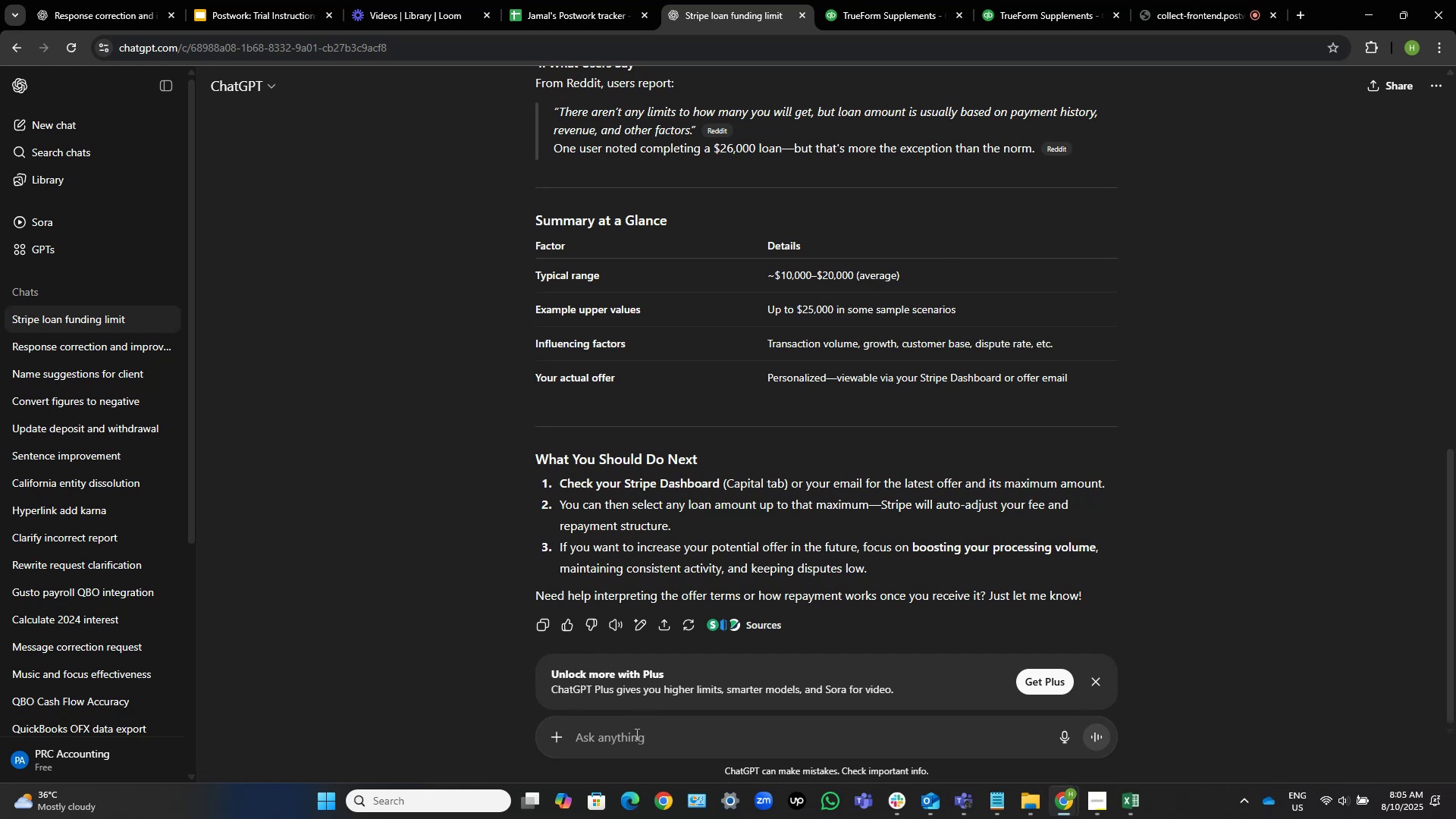 
type(coud it be more than 100k?)
 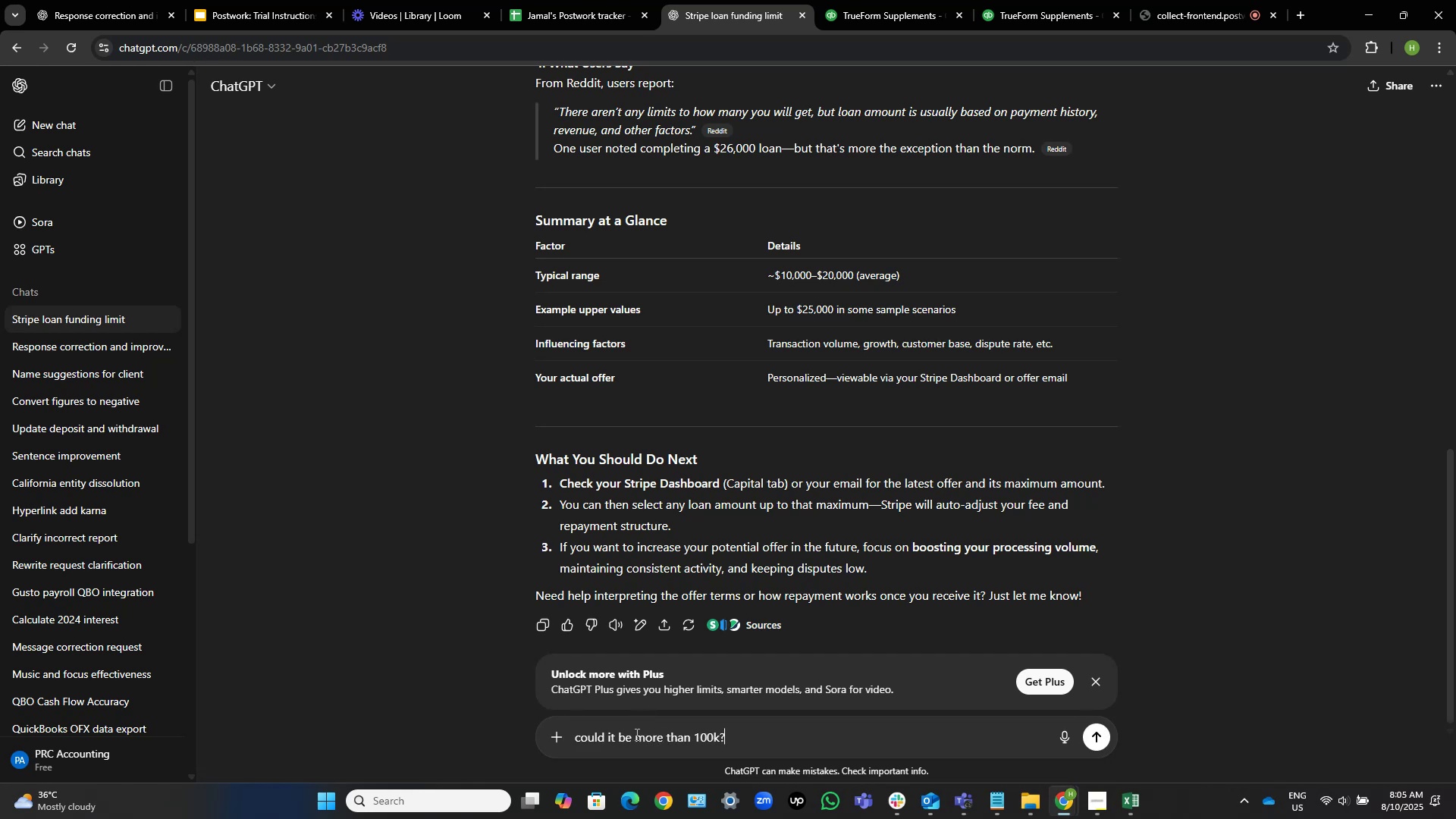 
 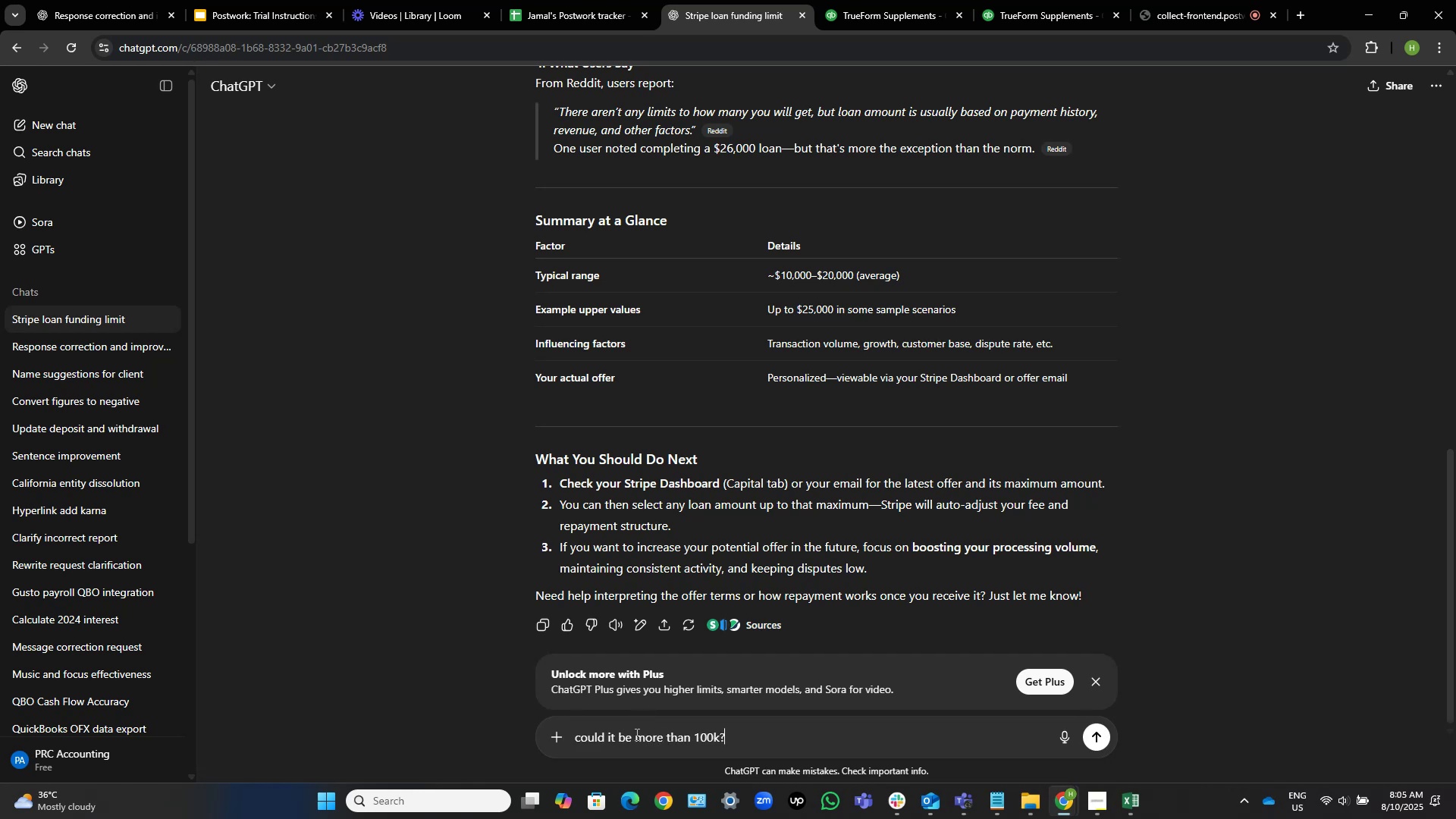 
key(Enter)
 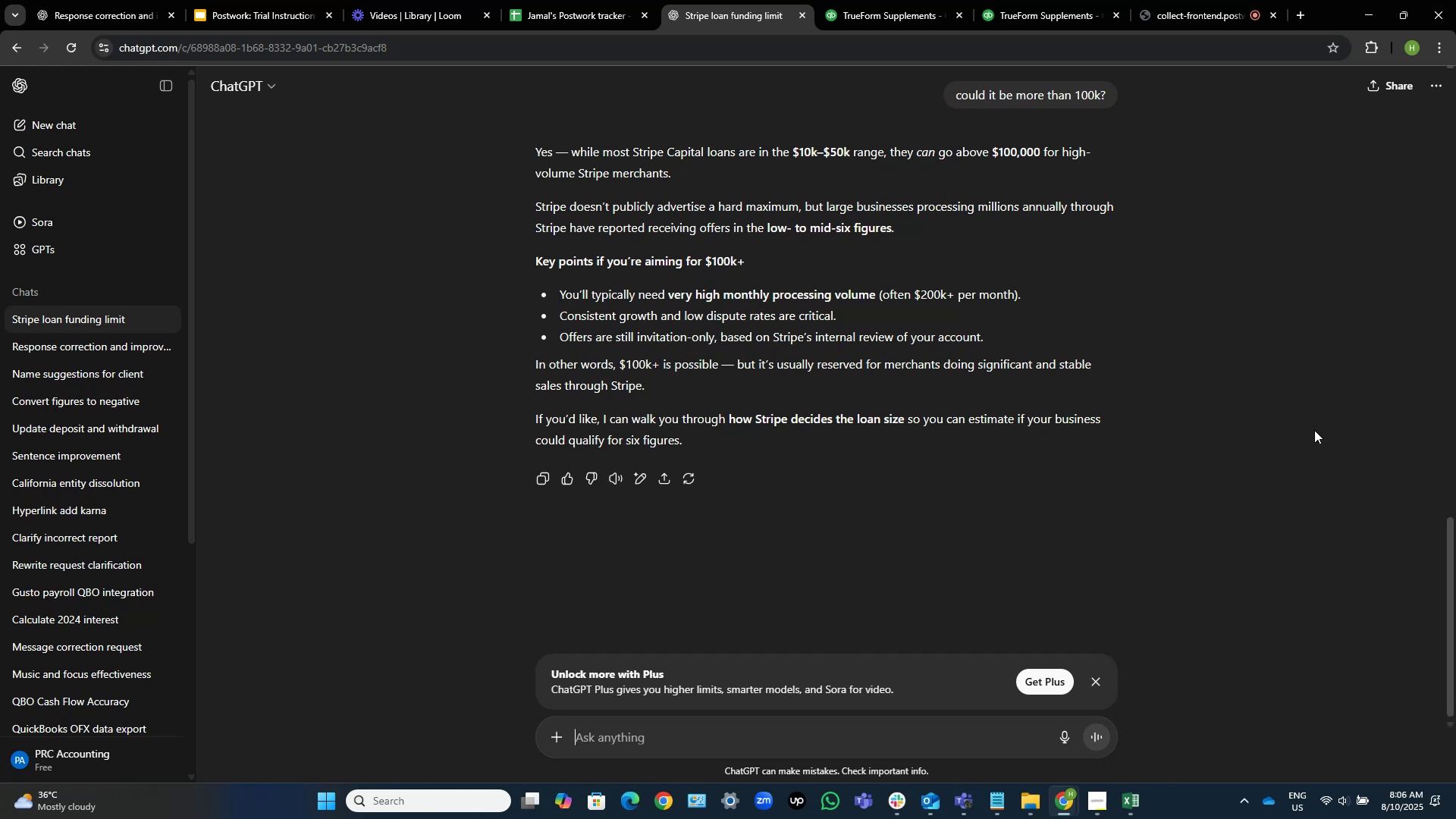 
wait(54.22)
 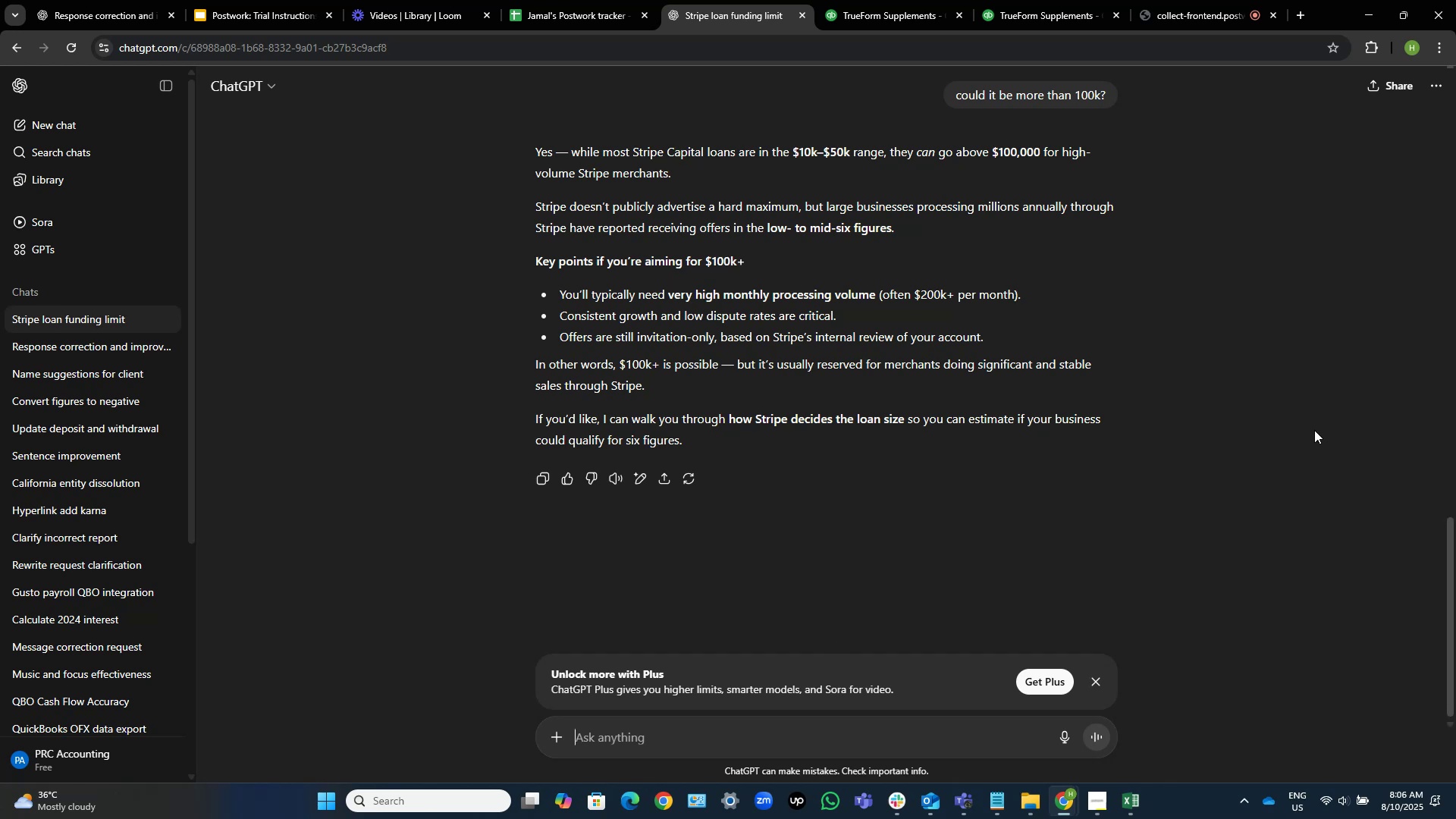 
left_click([895, 0])
 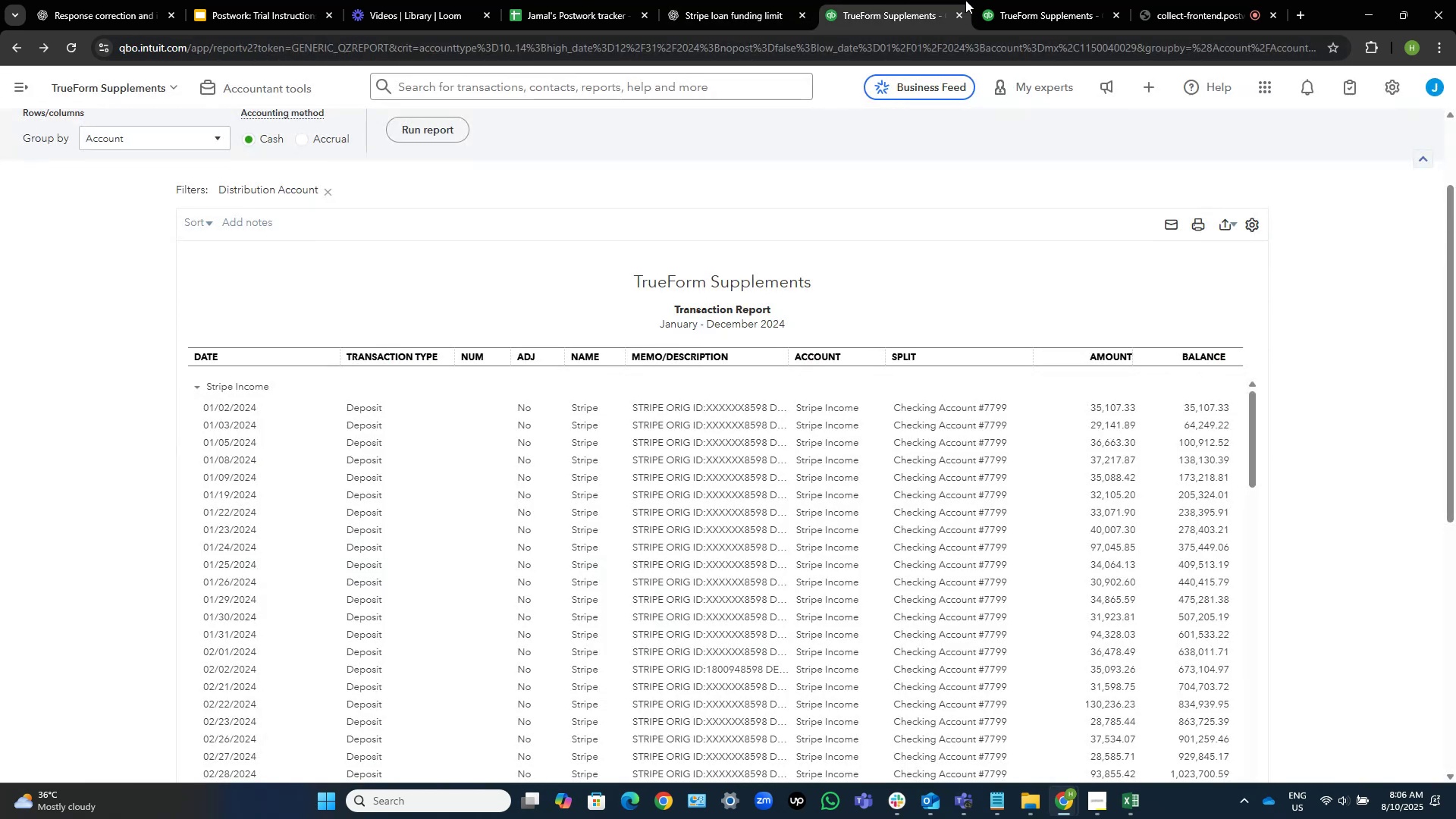 
left_click([981, 0])
 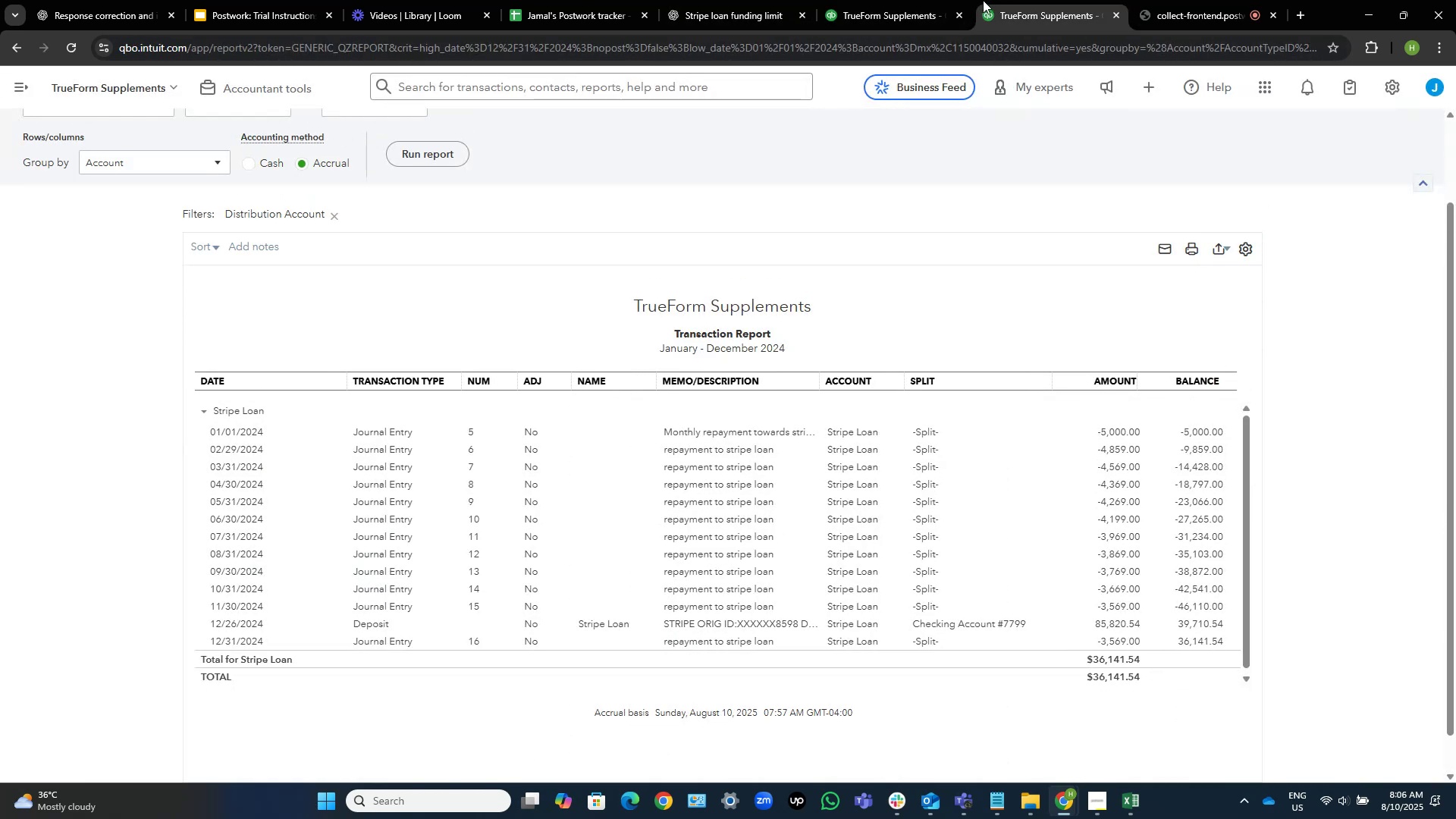 
wait(6.37)
 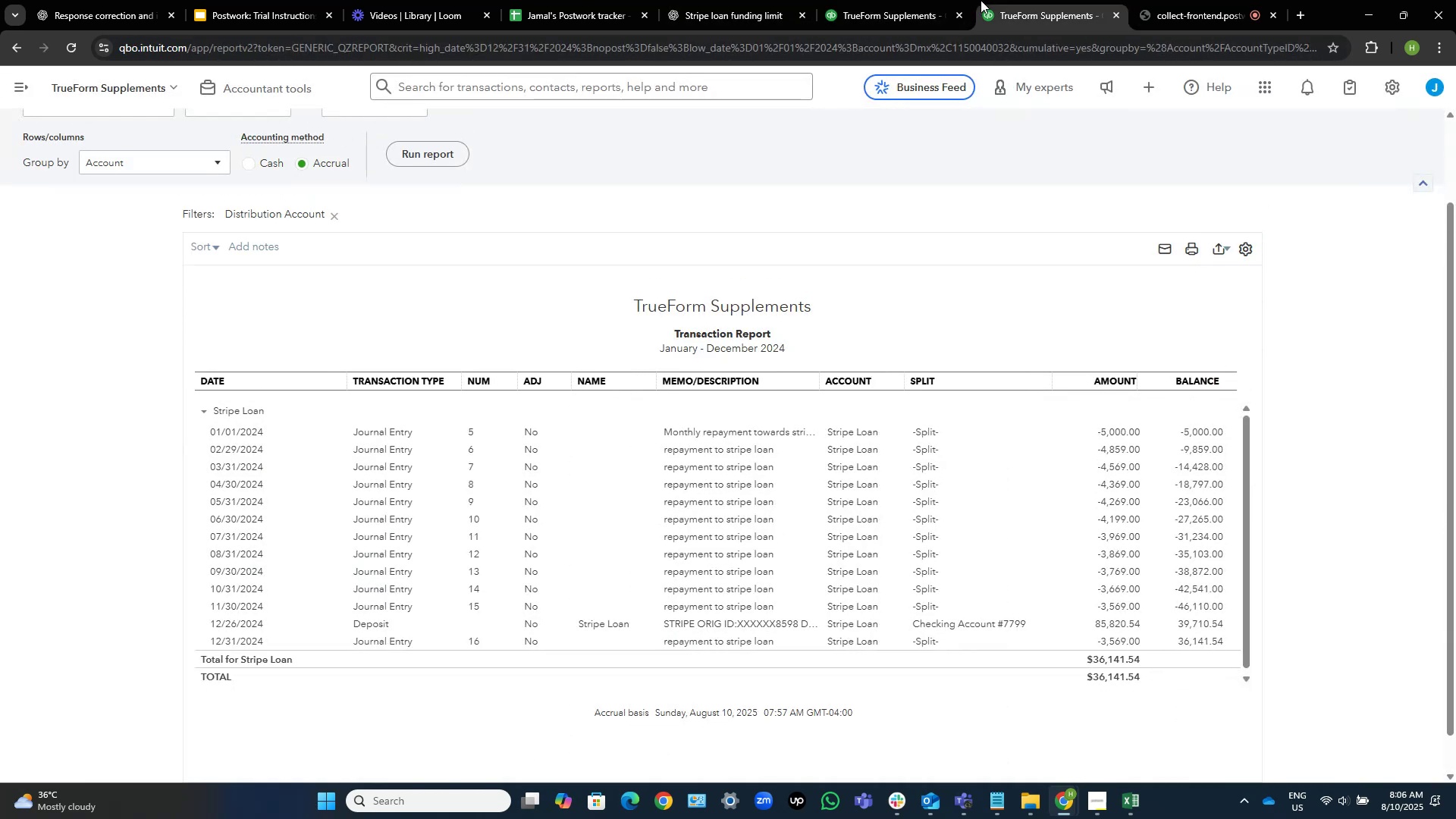 
left_click([896, 0])
 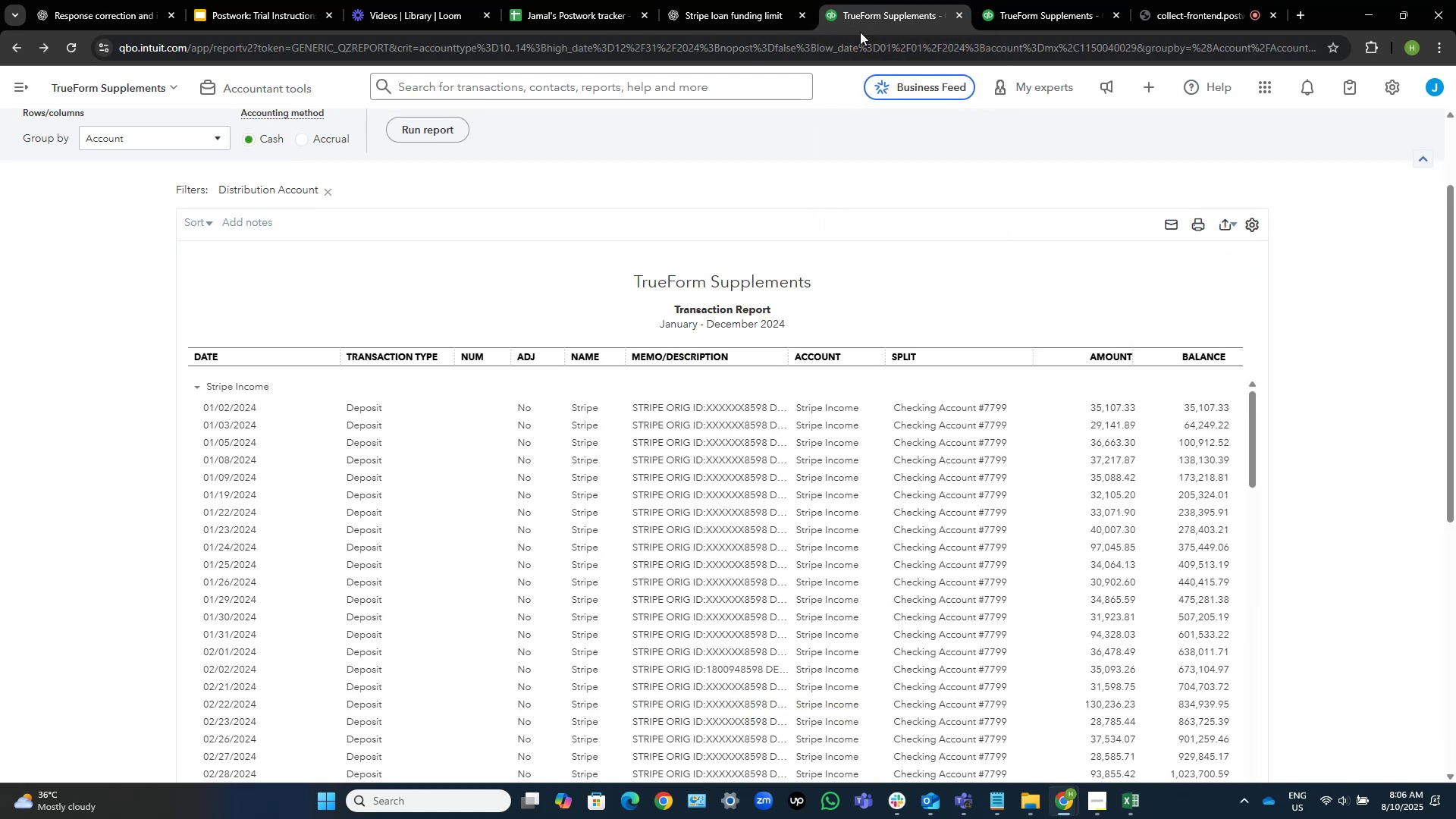 
scroll: coordinate [798, 124], scroll_direction: down, amount: 1.0
 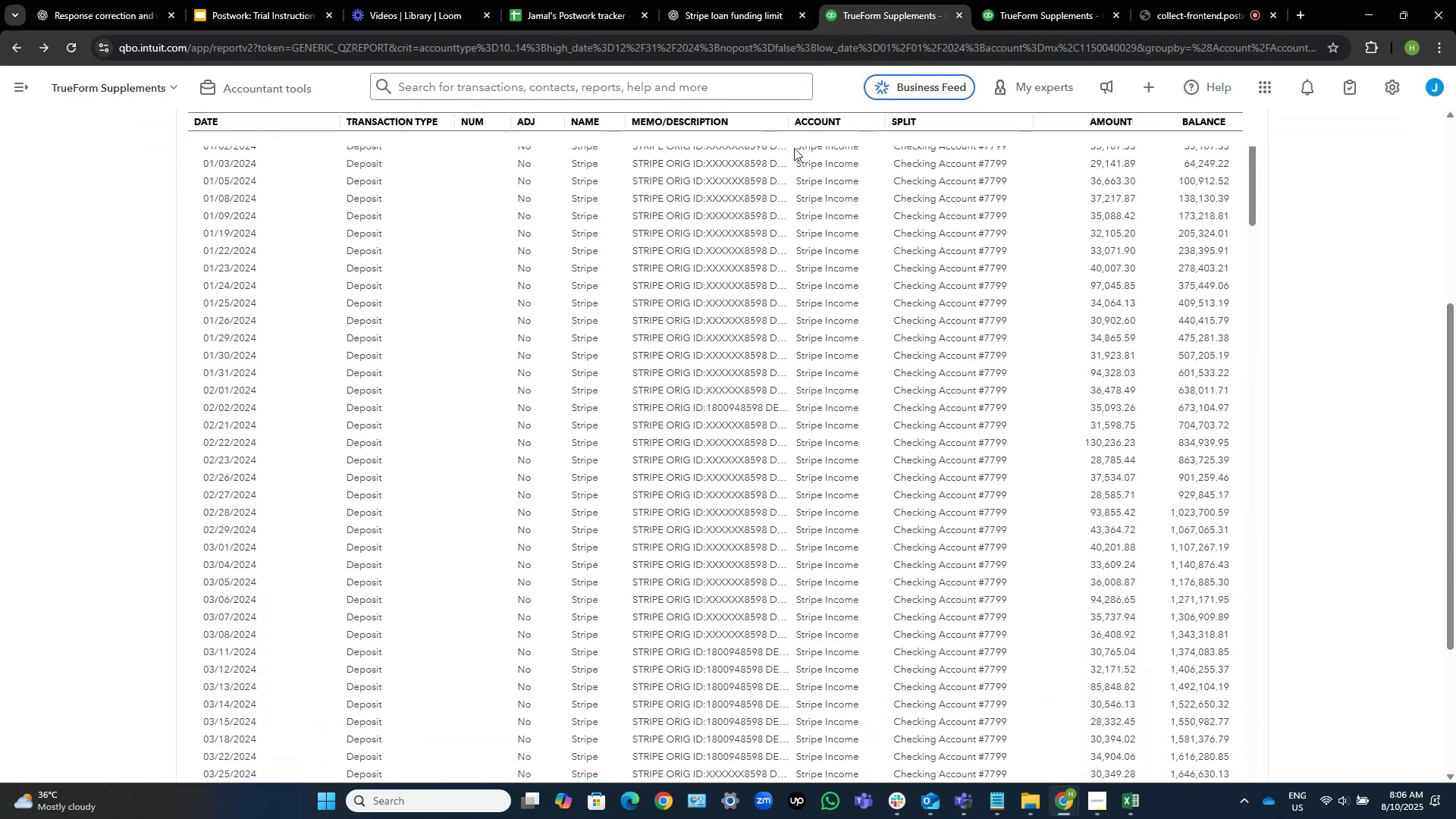 
scroll: coordinate [758, 193], scroll_direction: up, amount: 8.0
 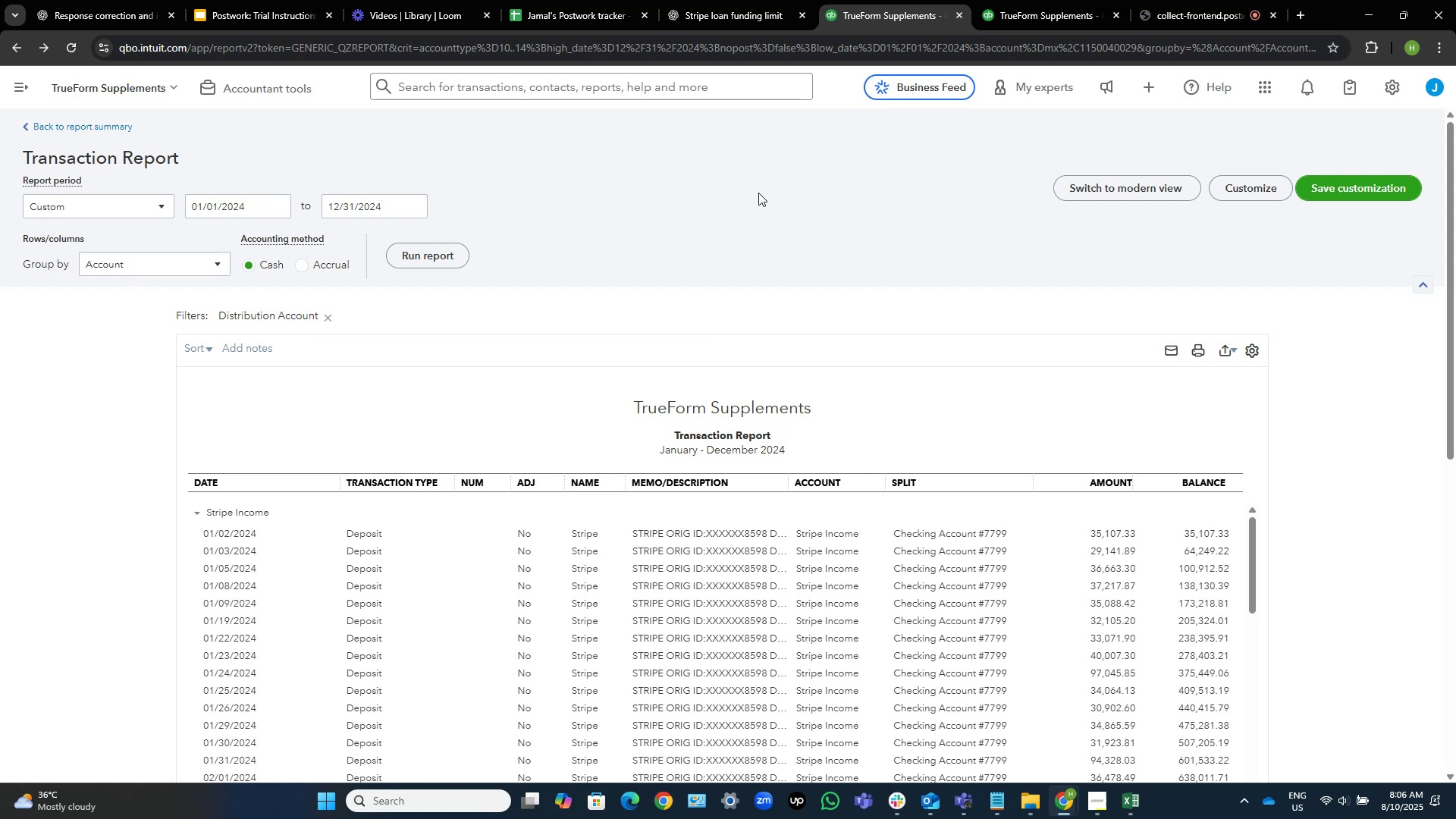 
wait(10.84)
 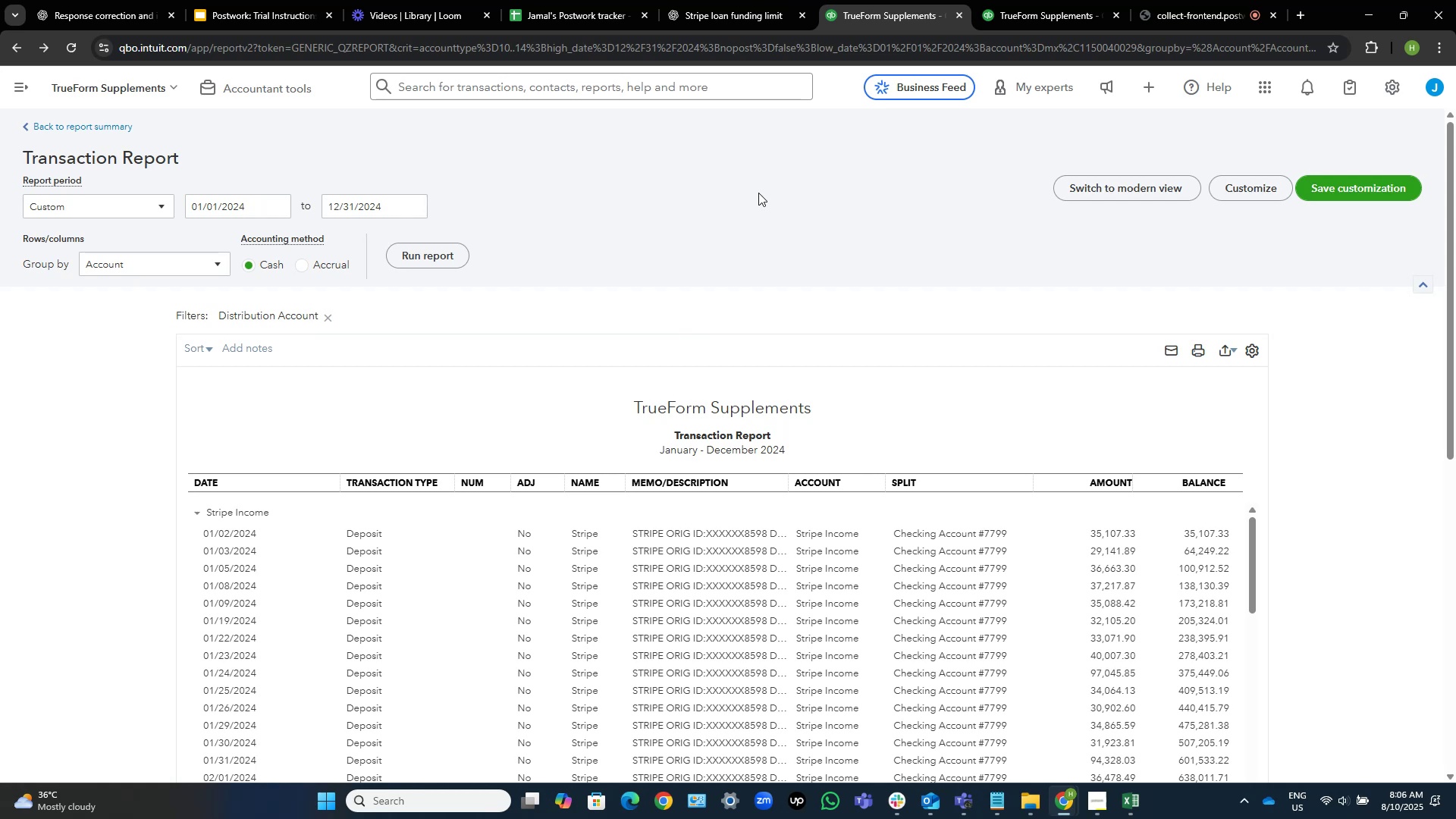 
scroll: coordinate [1338, 308], scroll_direction: down, amount: 5.0
 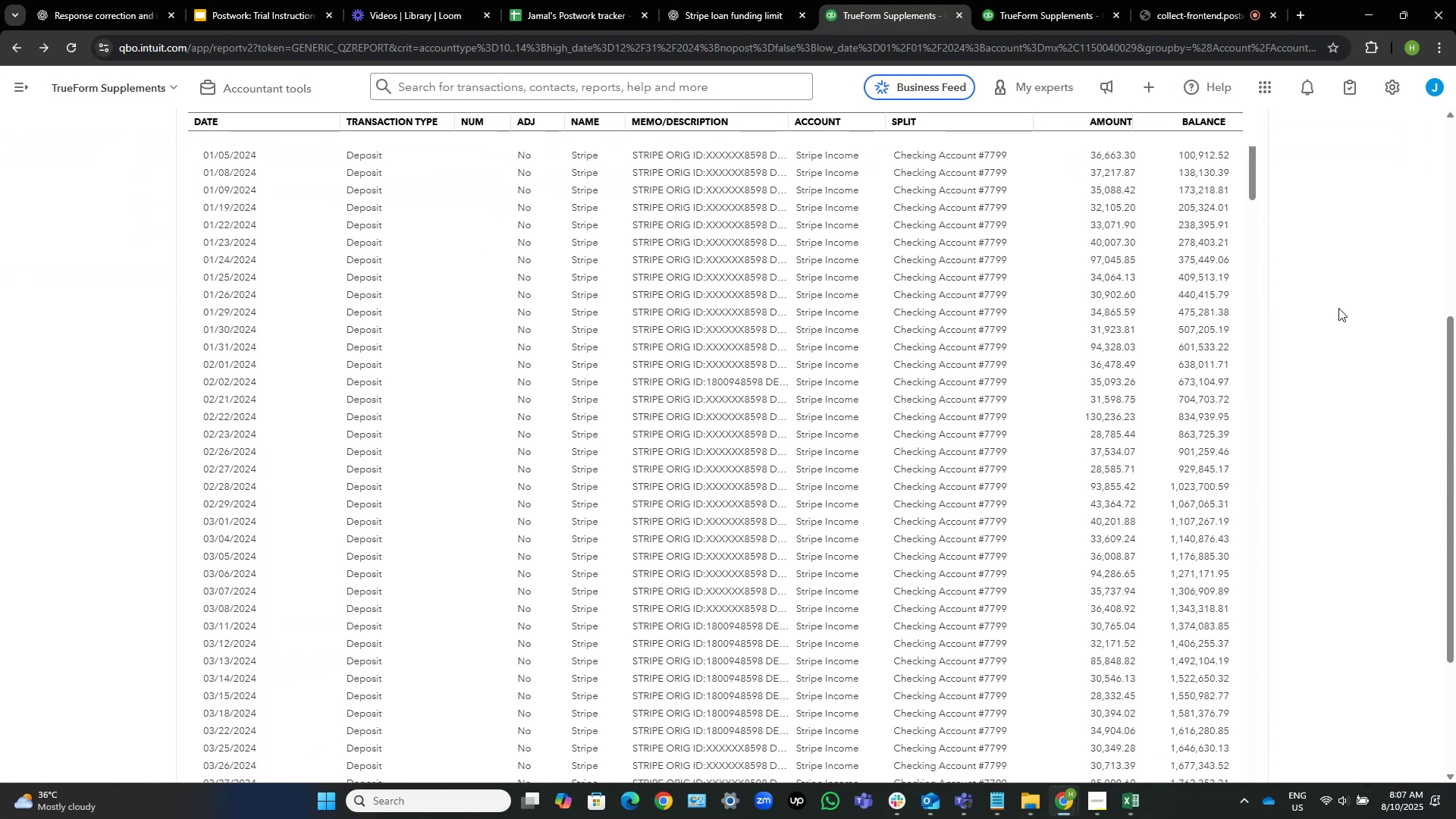 
scroll: coordinate [1338, 301], scroll_direction: up, amount: 5.0
 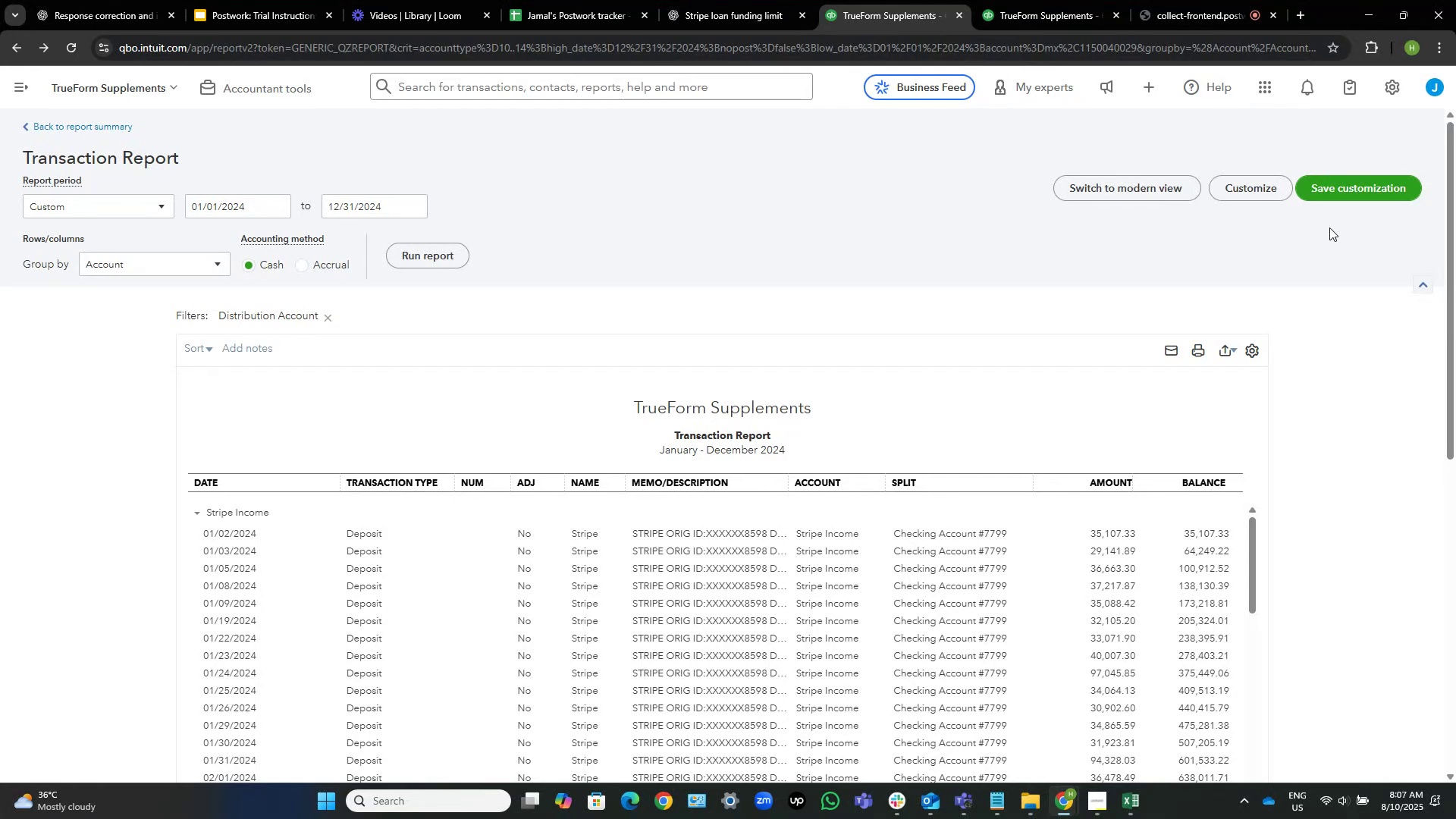 
wait(9.9)
 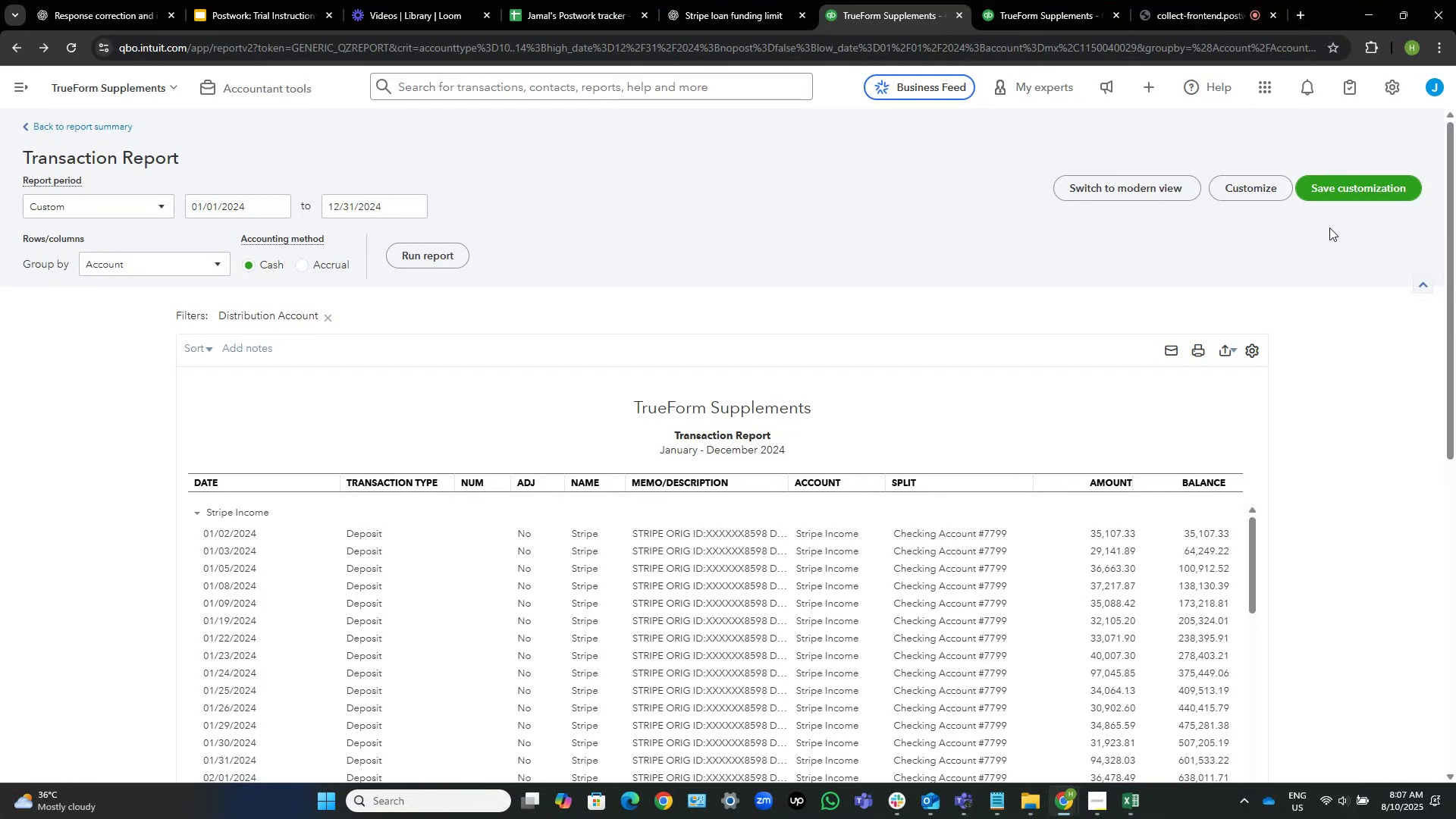 
scroll: coordinate [1272, 441], scroll_direction: down, amount: 6.0
 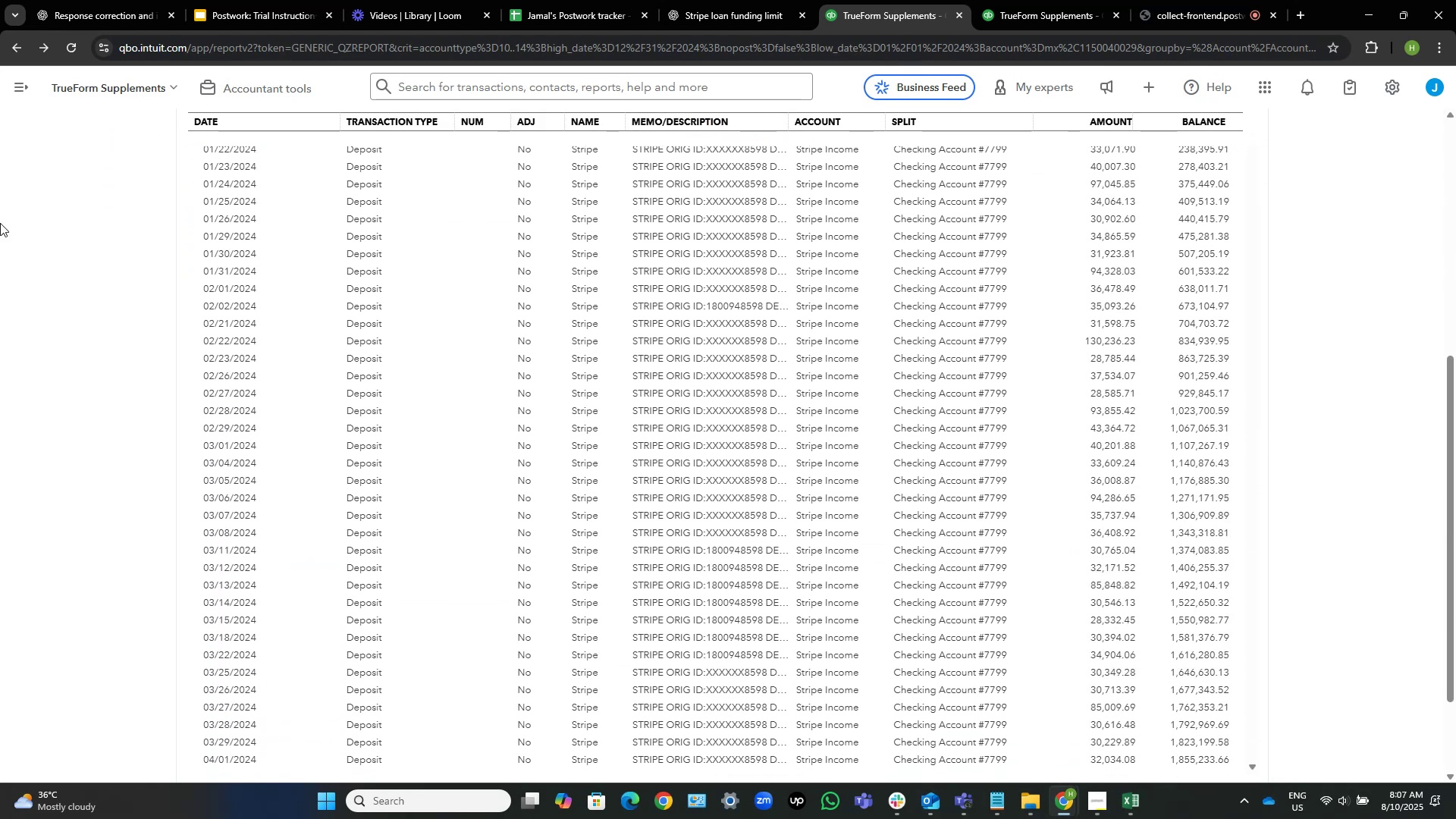 
scroll: coordinate [130, 177], scroll_direction: up, amount: 7.0
 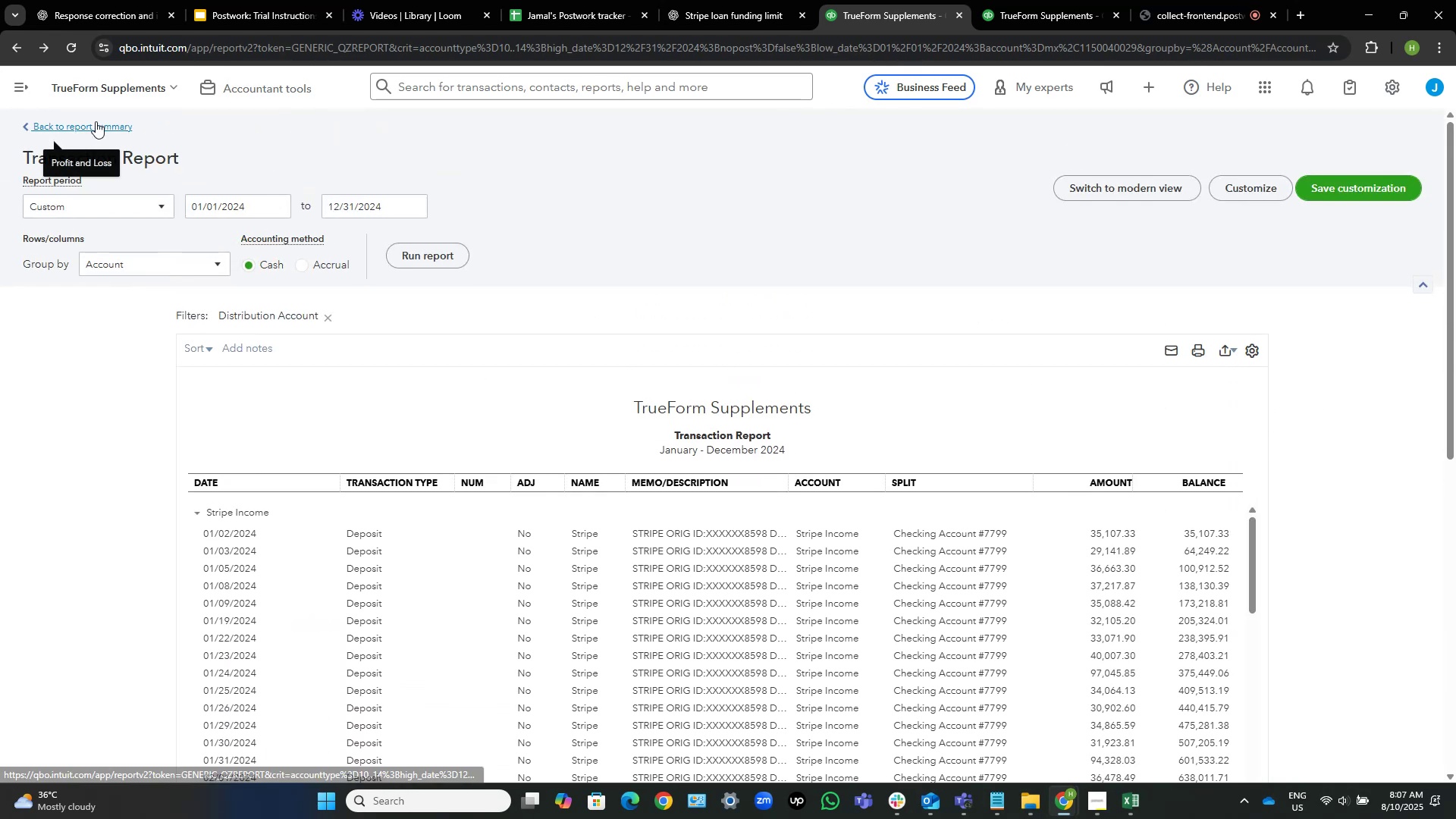 
left_click([96, 121])
 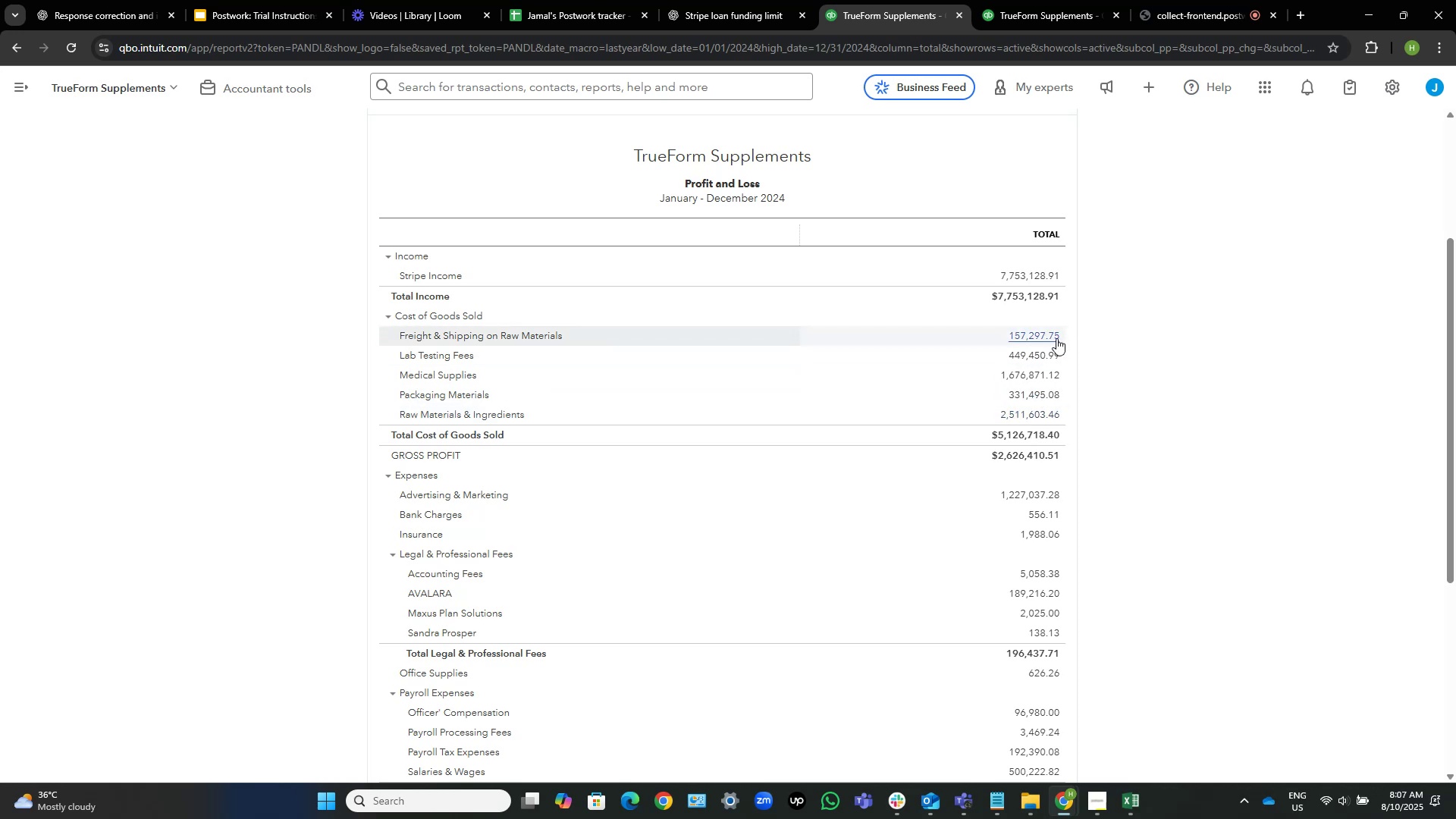 
wait(24.64)
 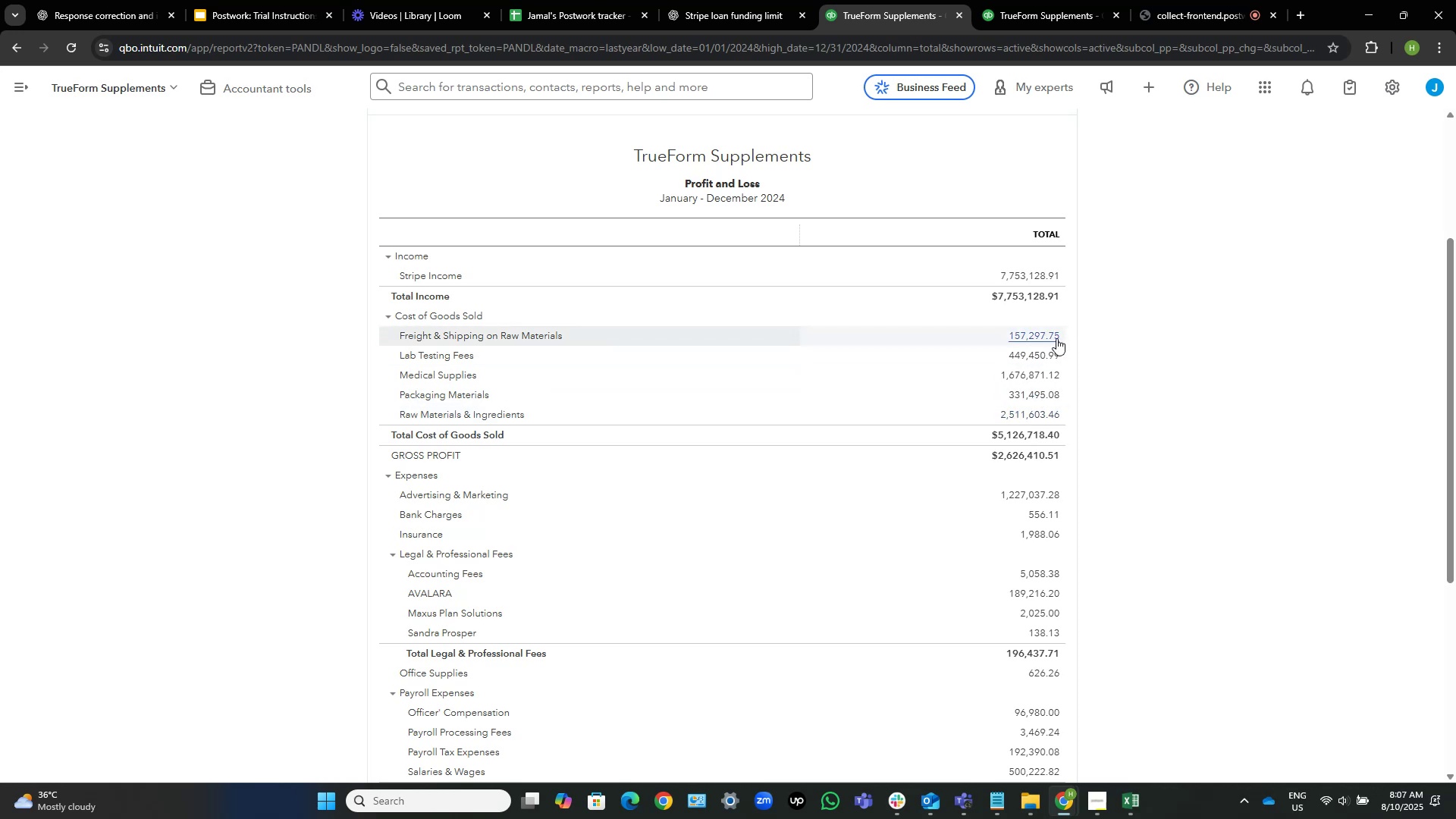 
left_click([1043, 418])
 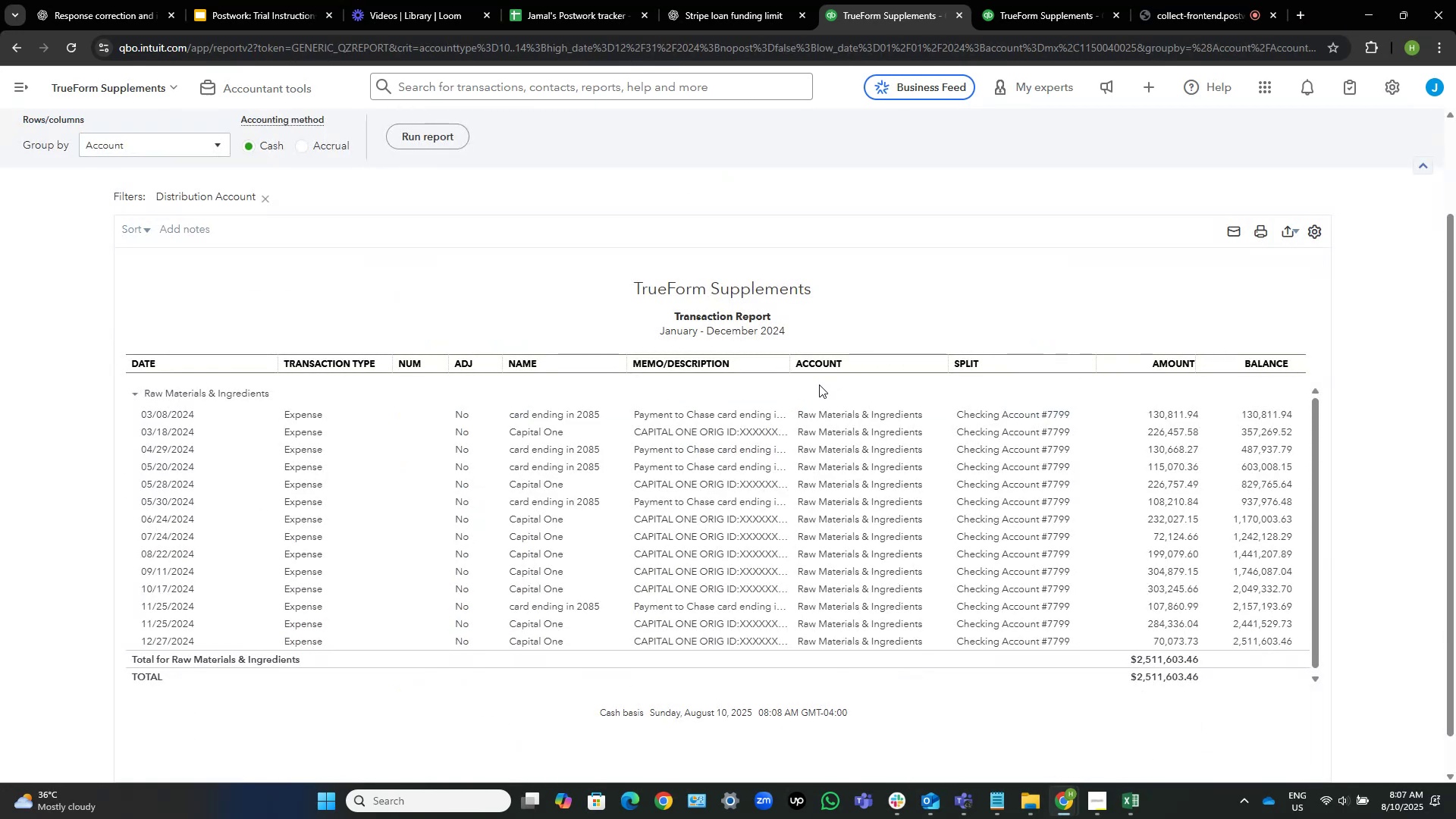 
wait(9.62)
 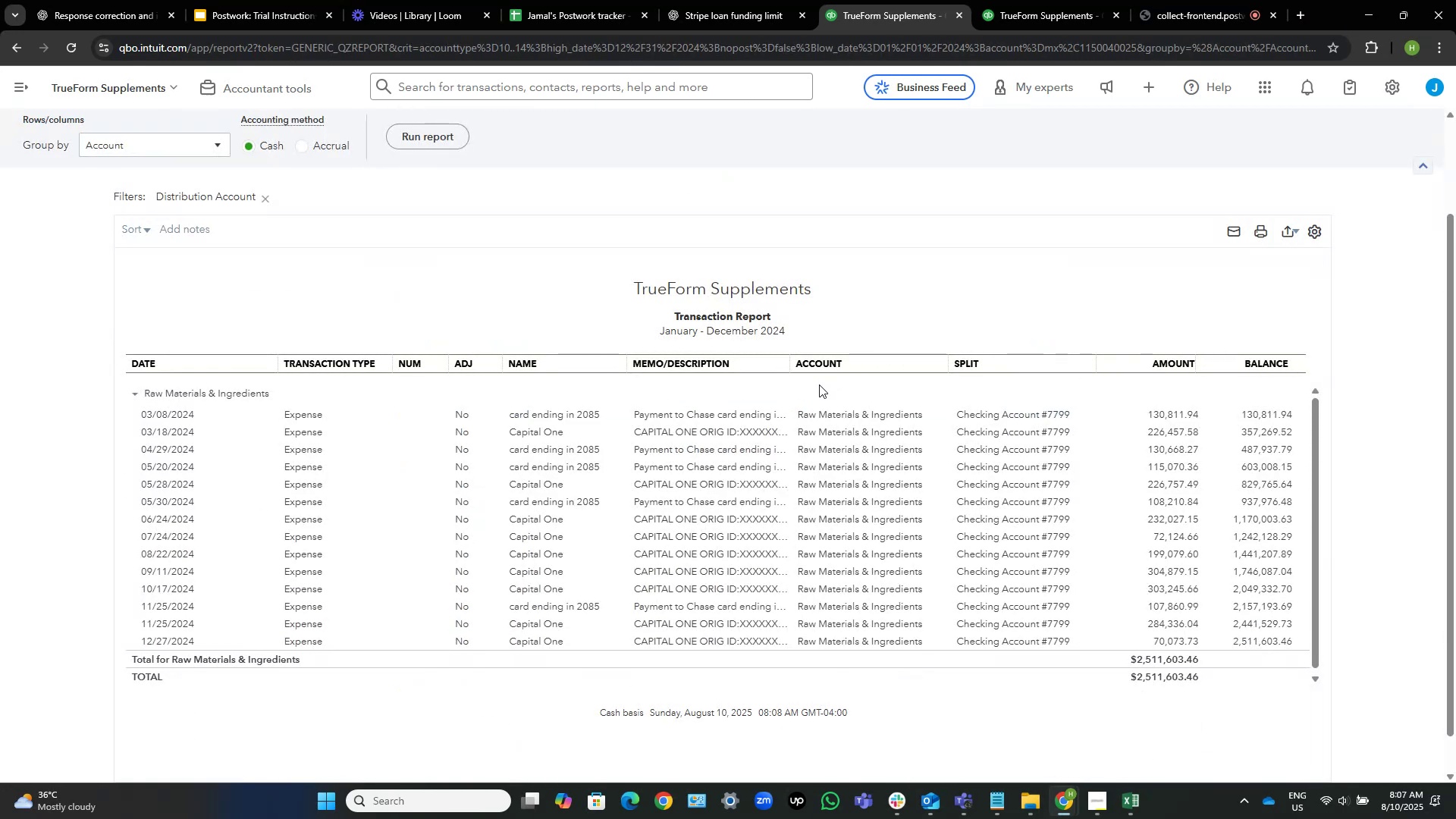 
left_click([144, 232])
 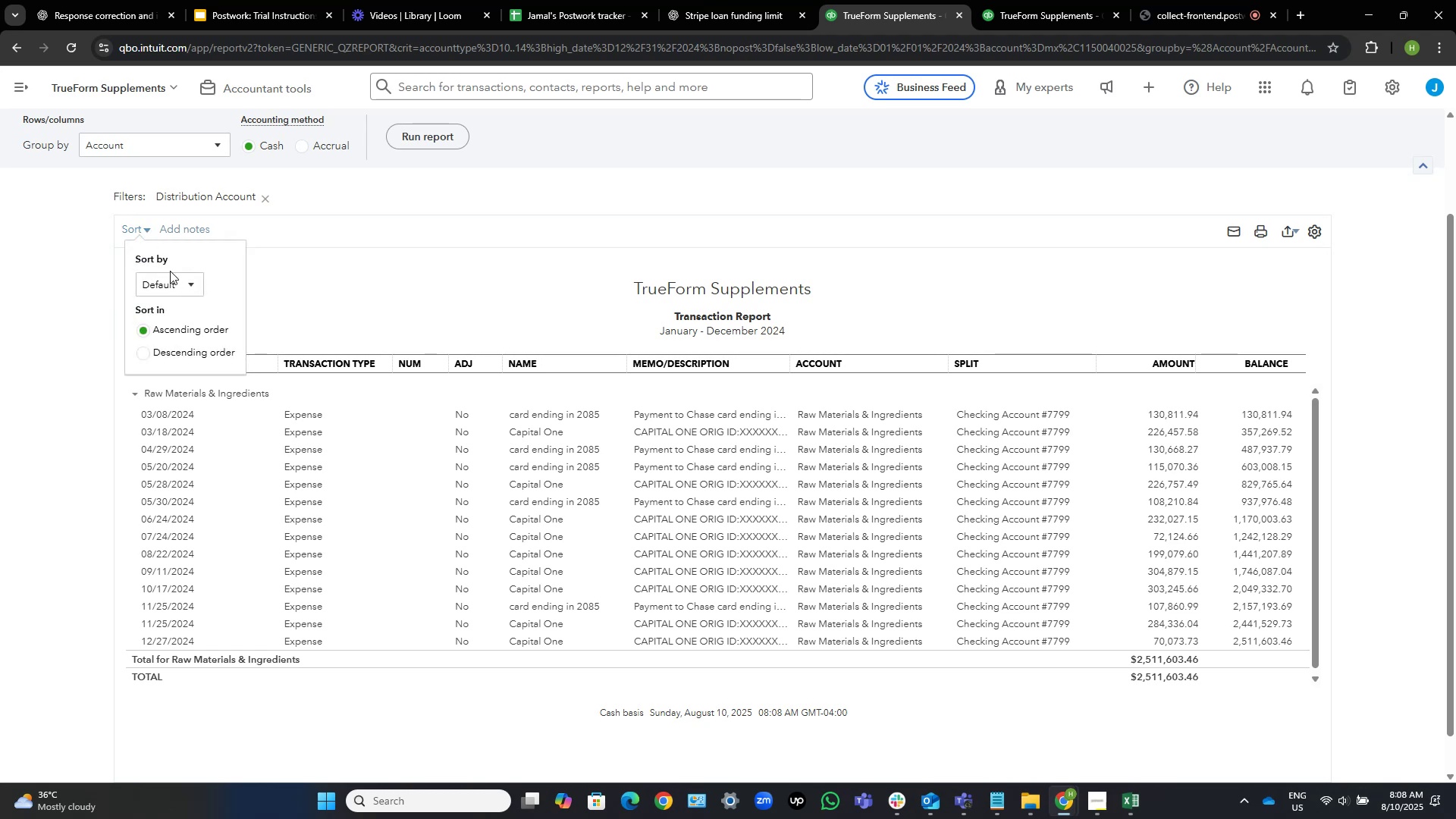 
left_click([171, 275])
 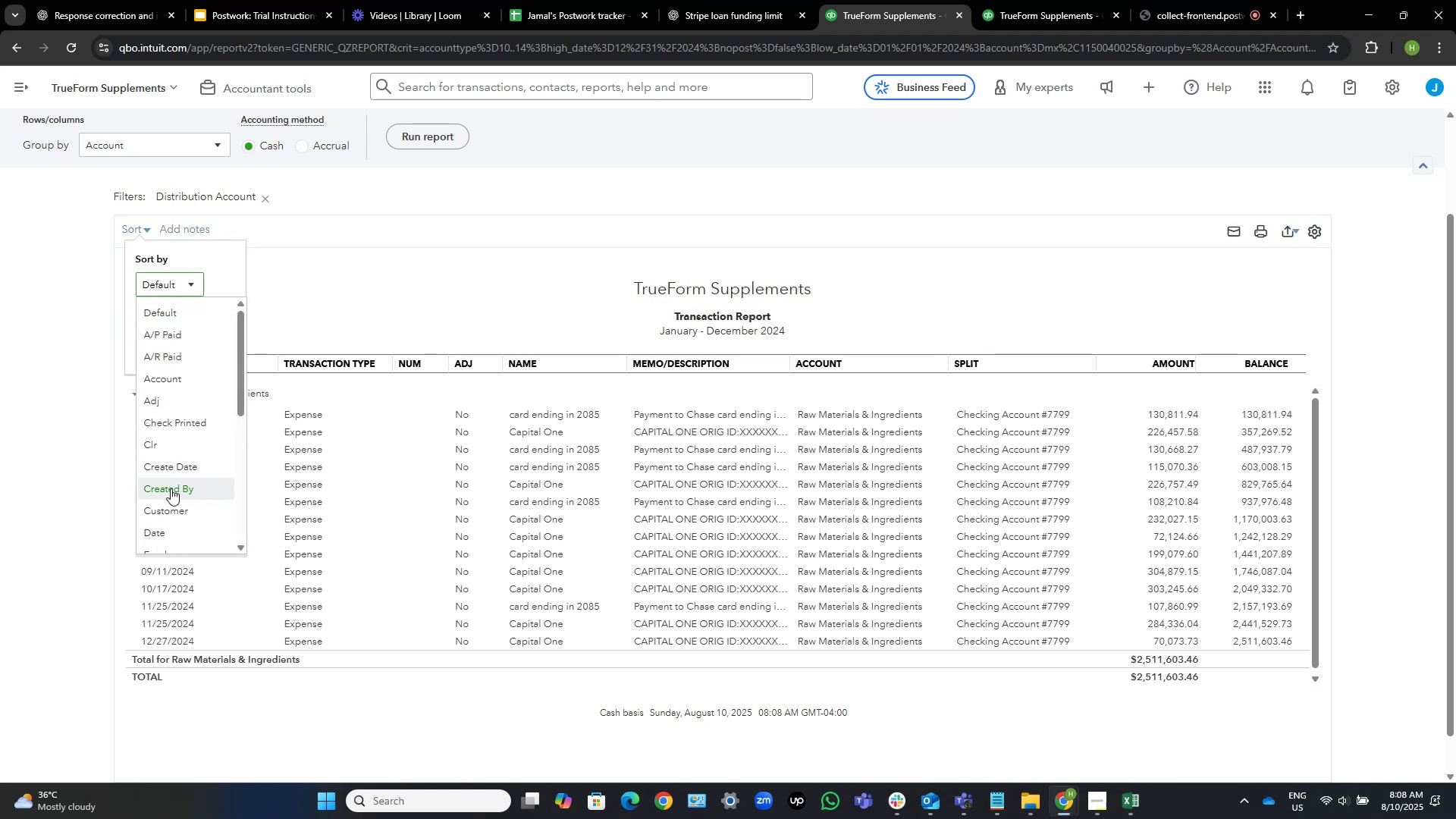 
scroll: coordinate [168, 465], scroll_direction: down, amount: 3.0
 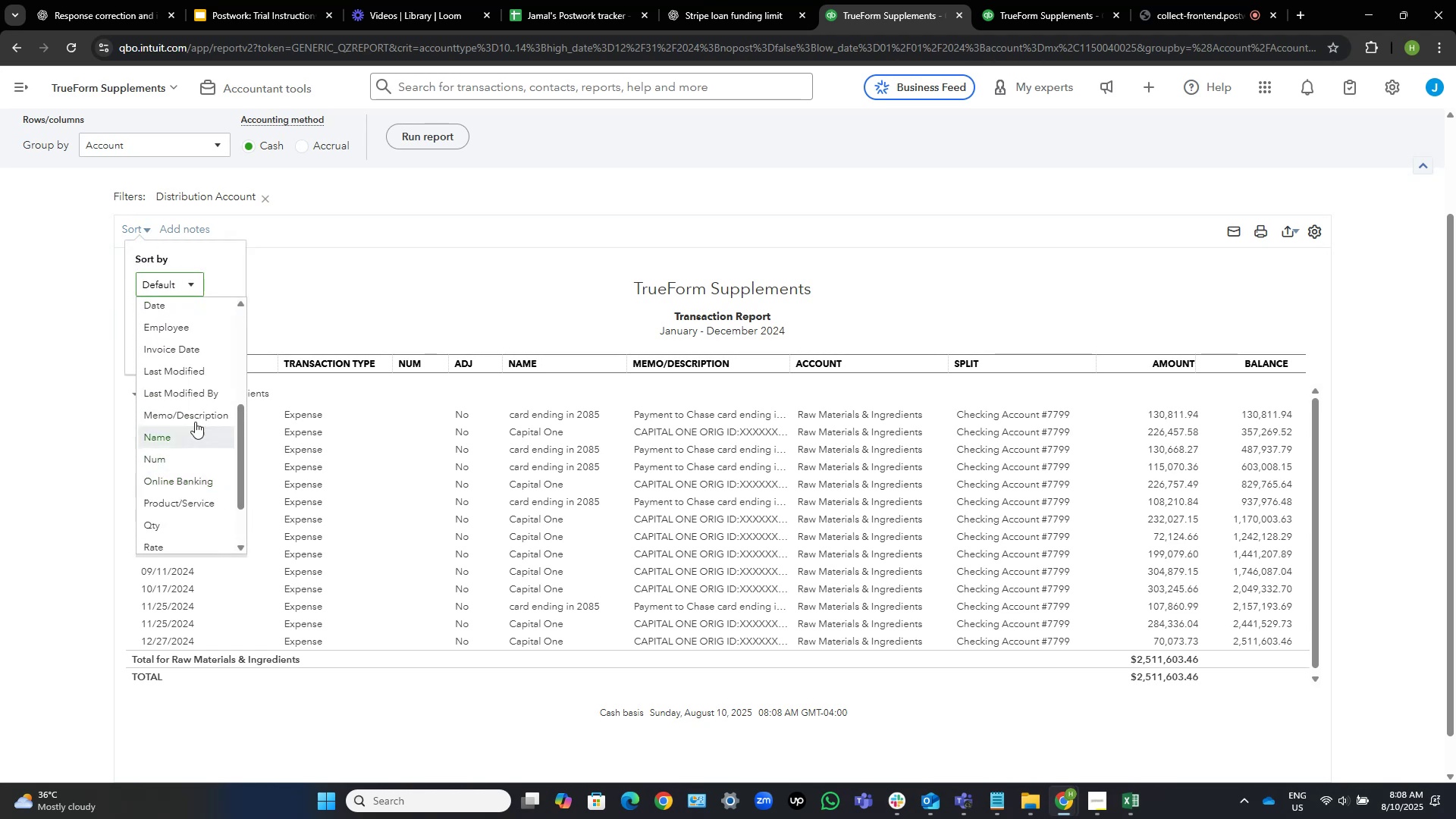 
left_click([195, 411])
 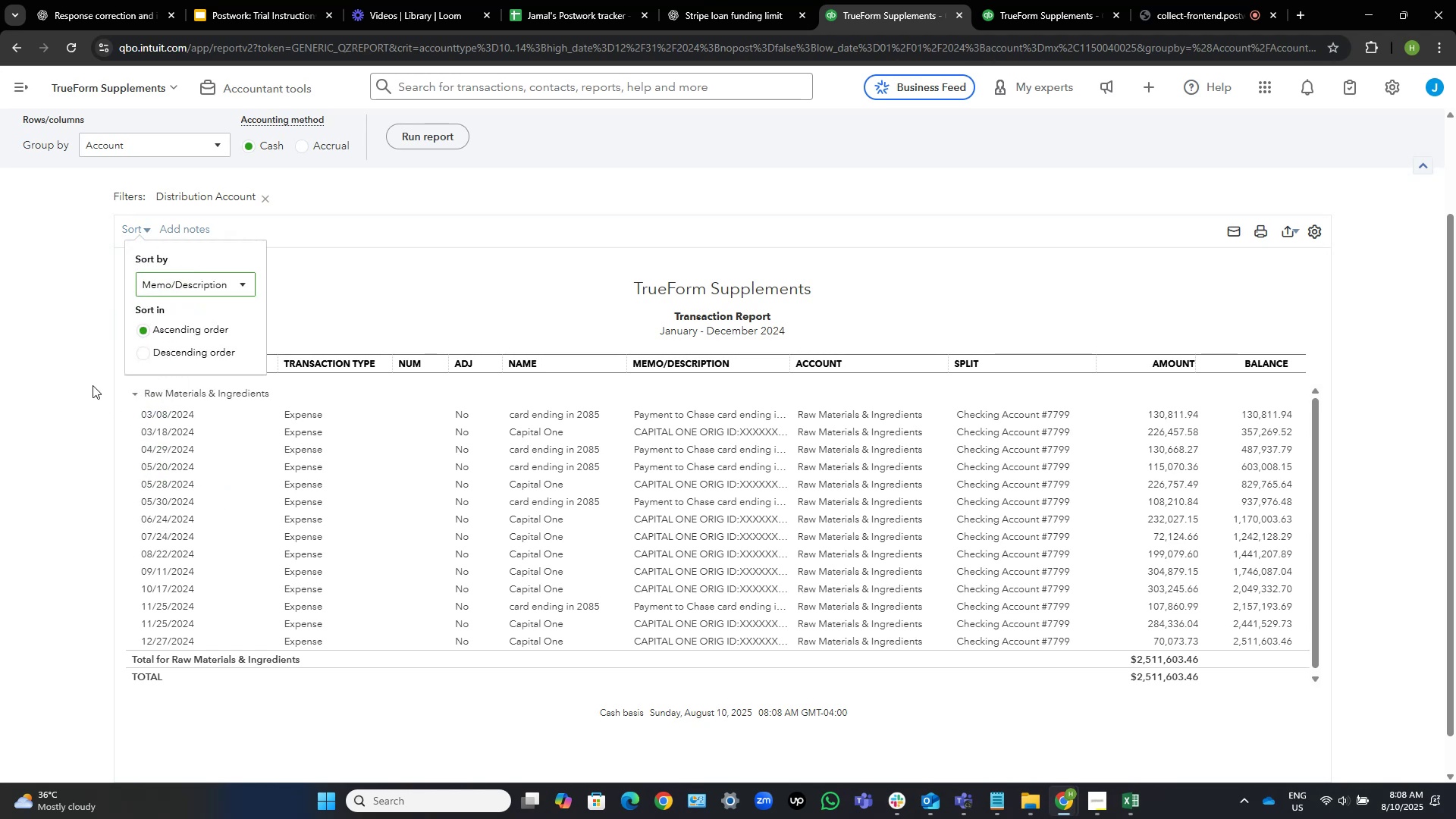 
left_click([93, 385])
 